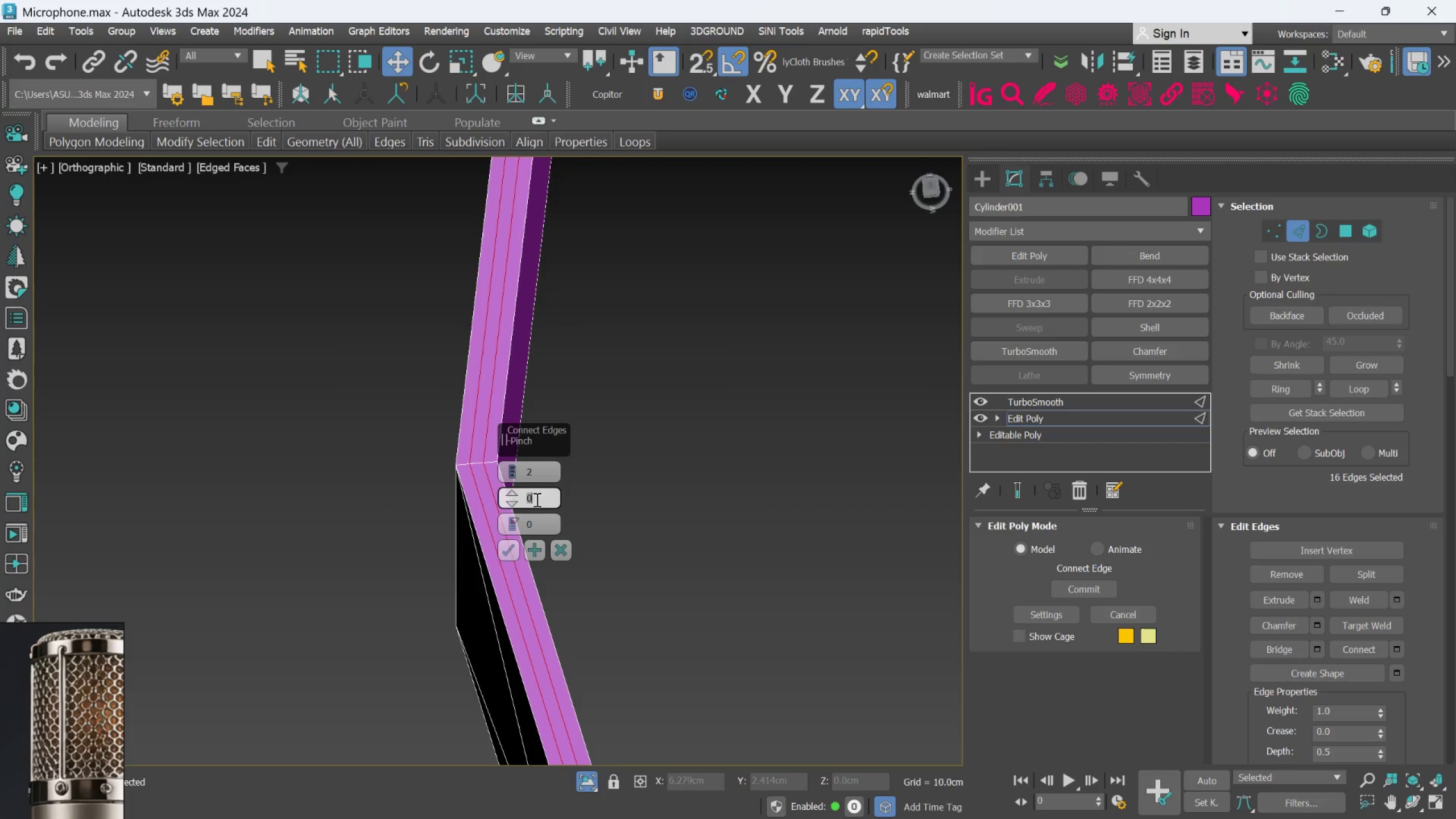 
type(30)
 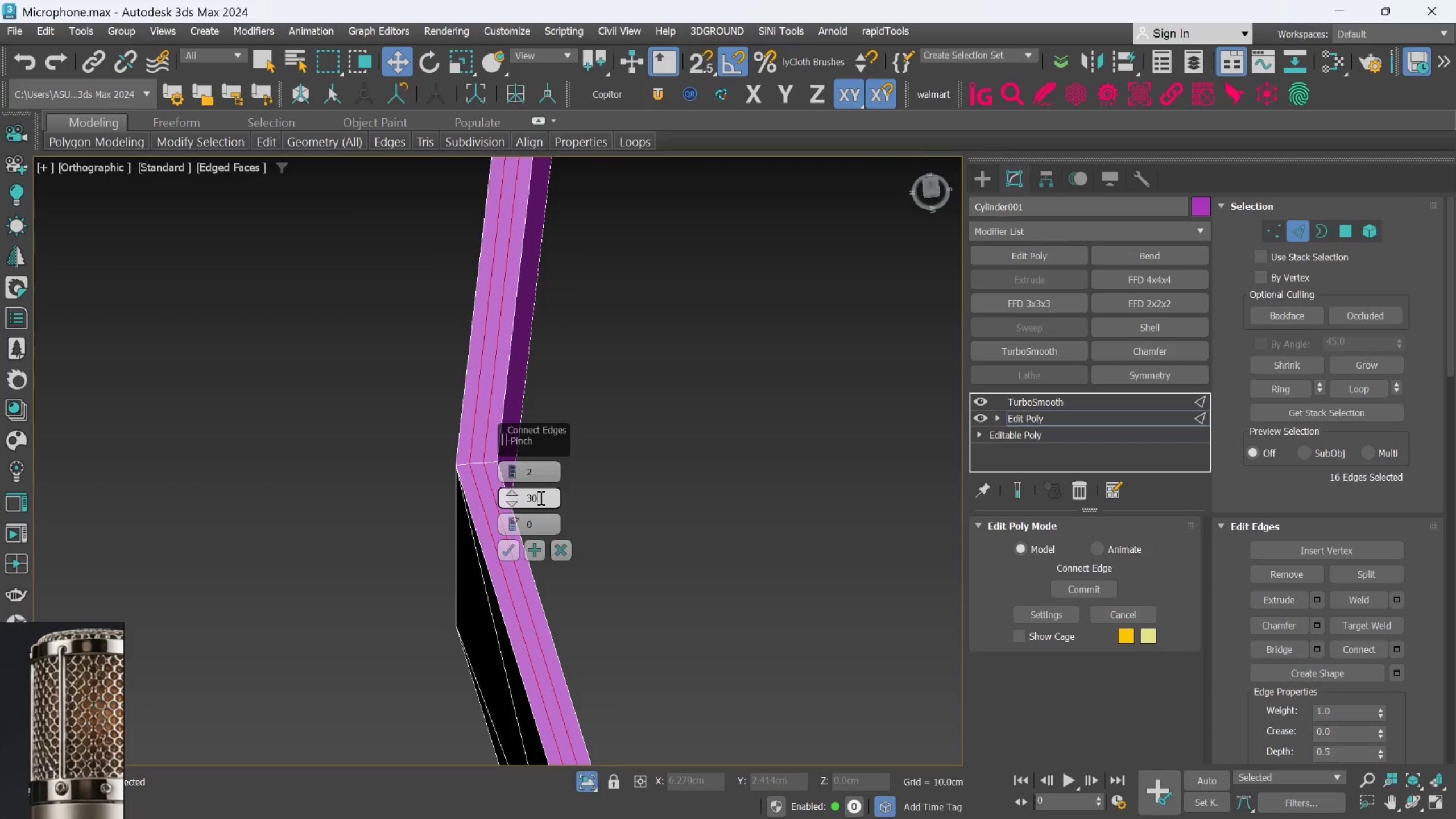 
key(Enter)
 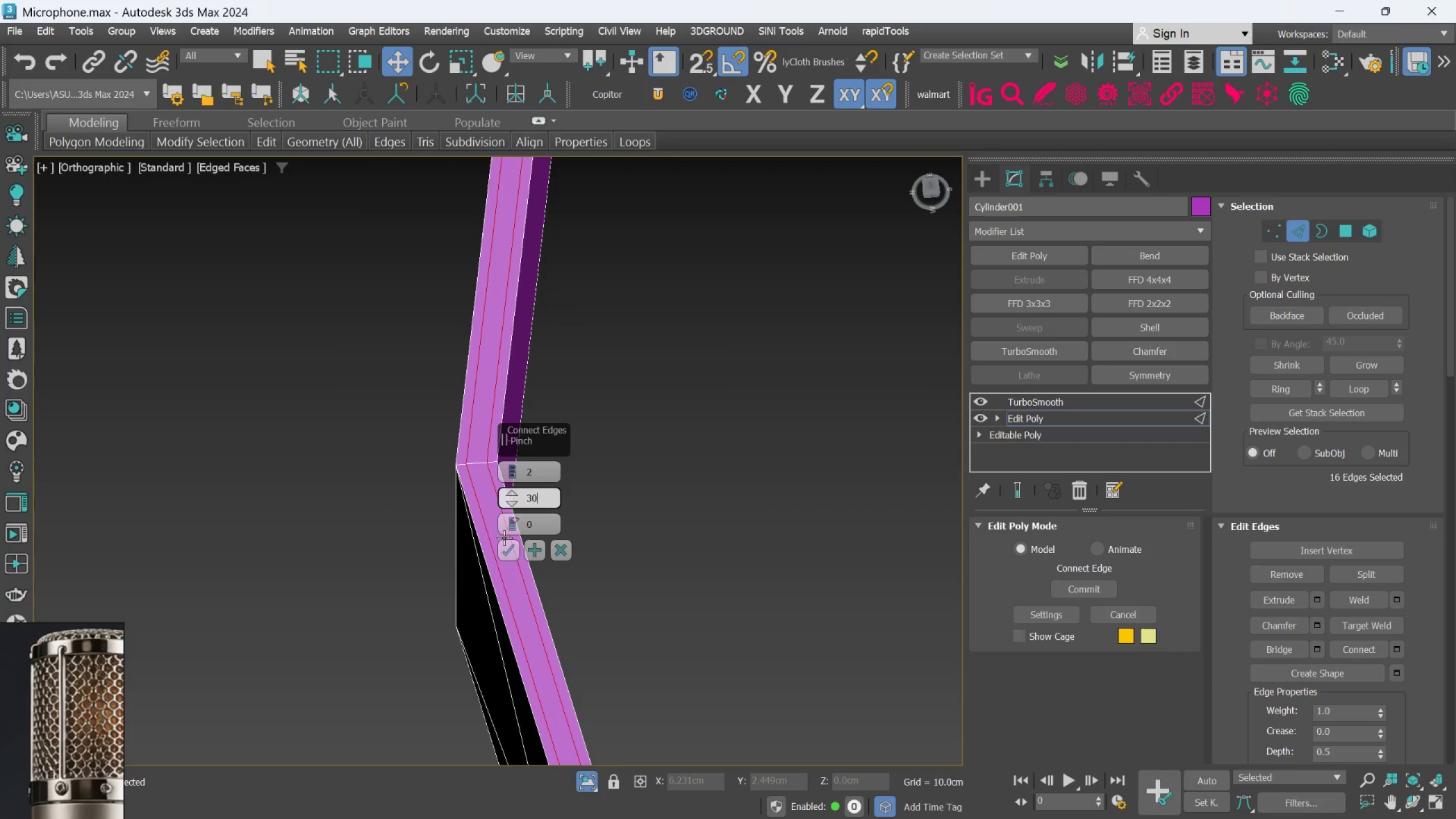 
left_click([503, 543])
 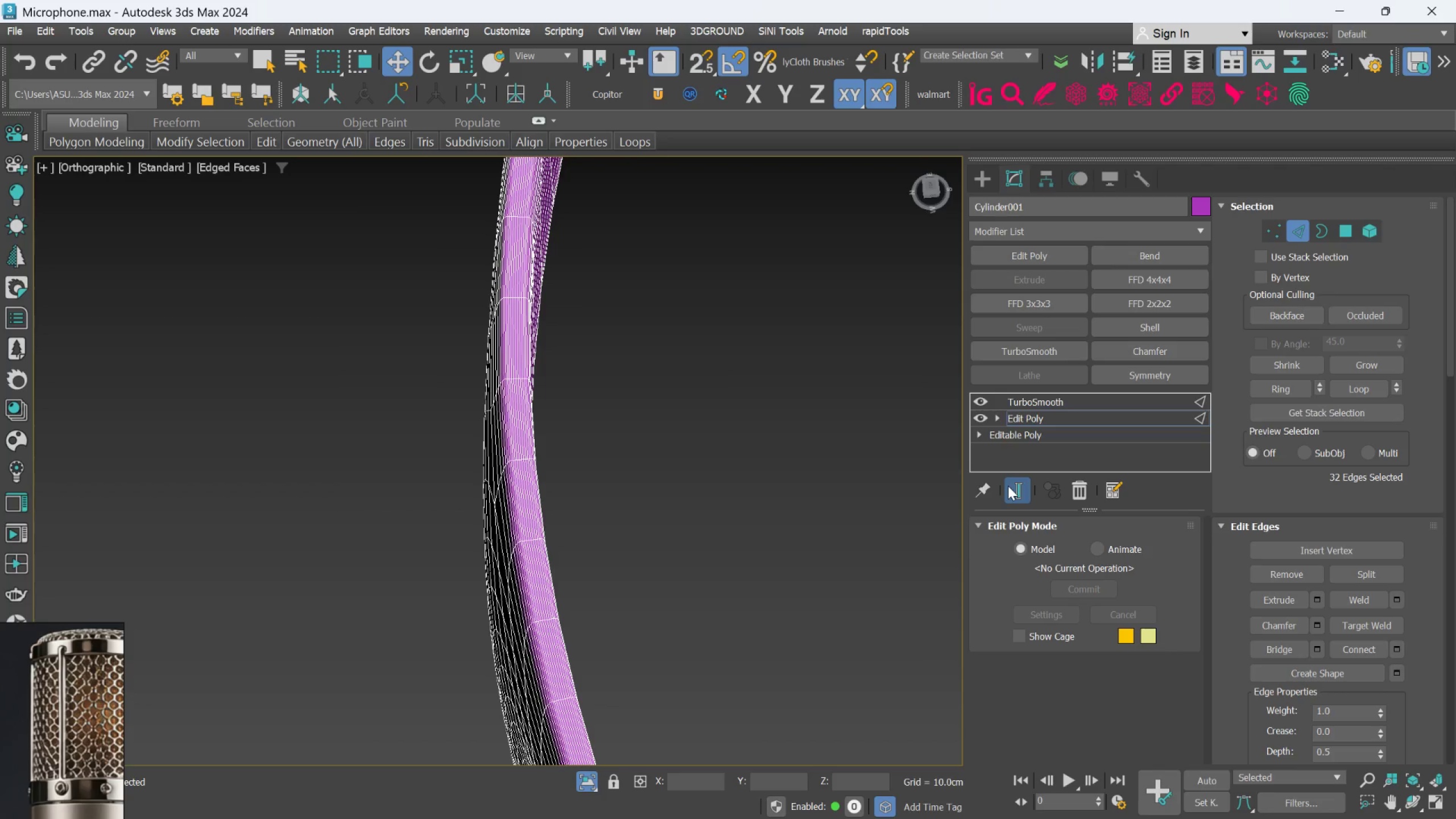 
scroll: coordinate [705, 512], scroll_direction: down, amount: 3.0
 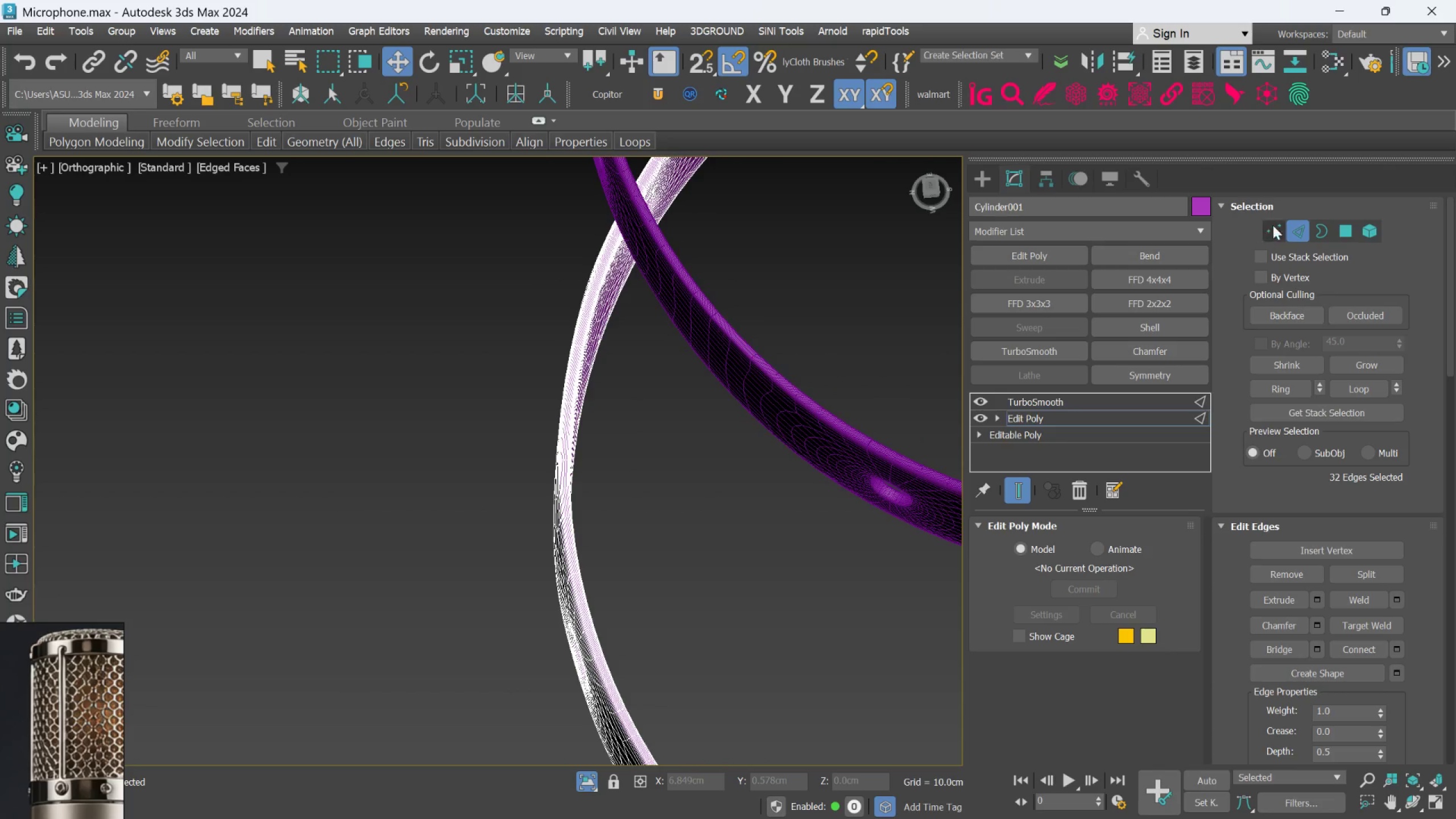 
left_click([1306, 229])
 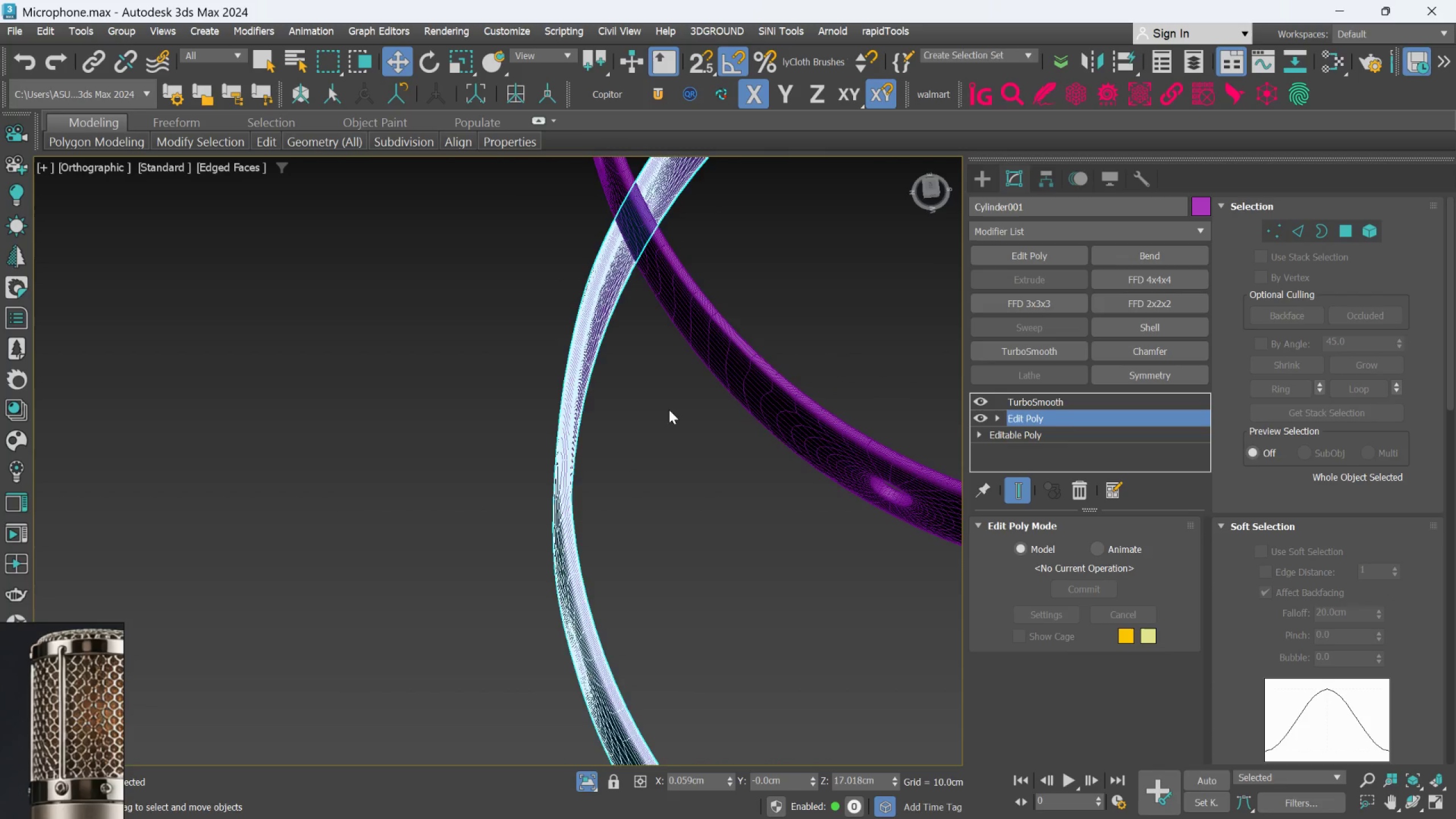 
scroll: coordinate [662, 410], scroll_direction: down, amount: 1.0
 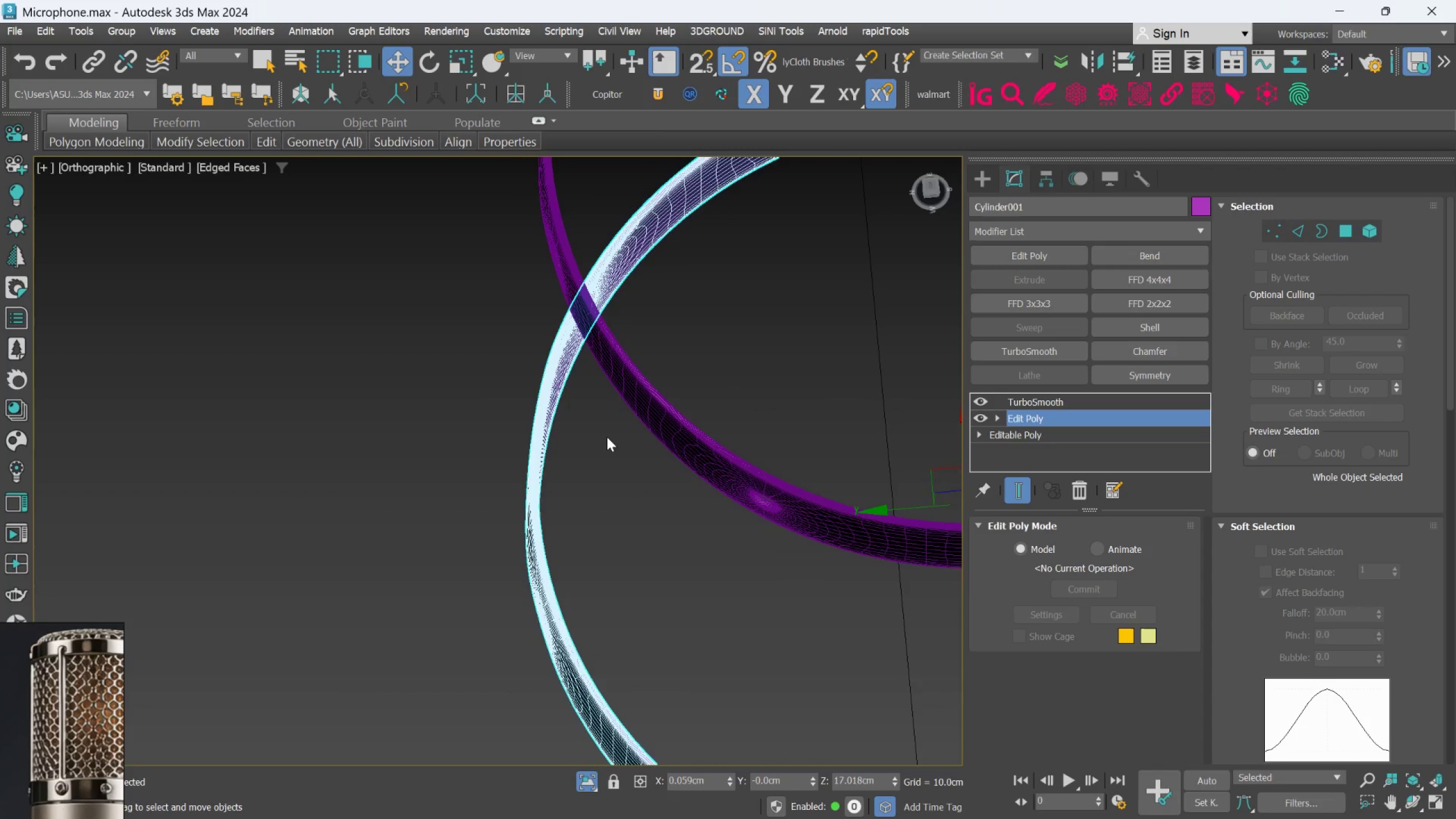 
key(F4)
 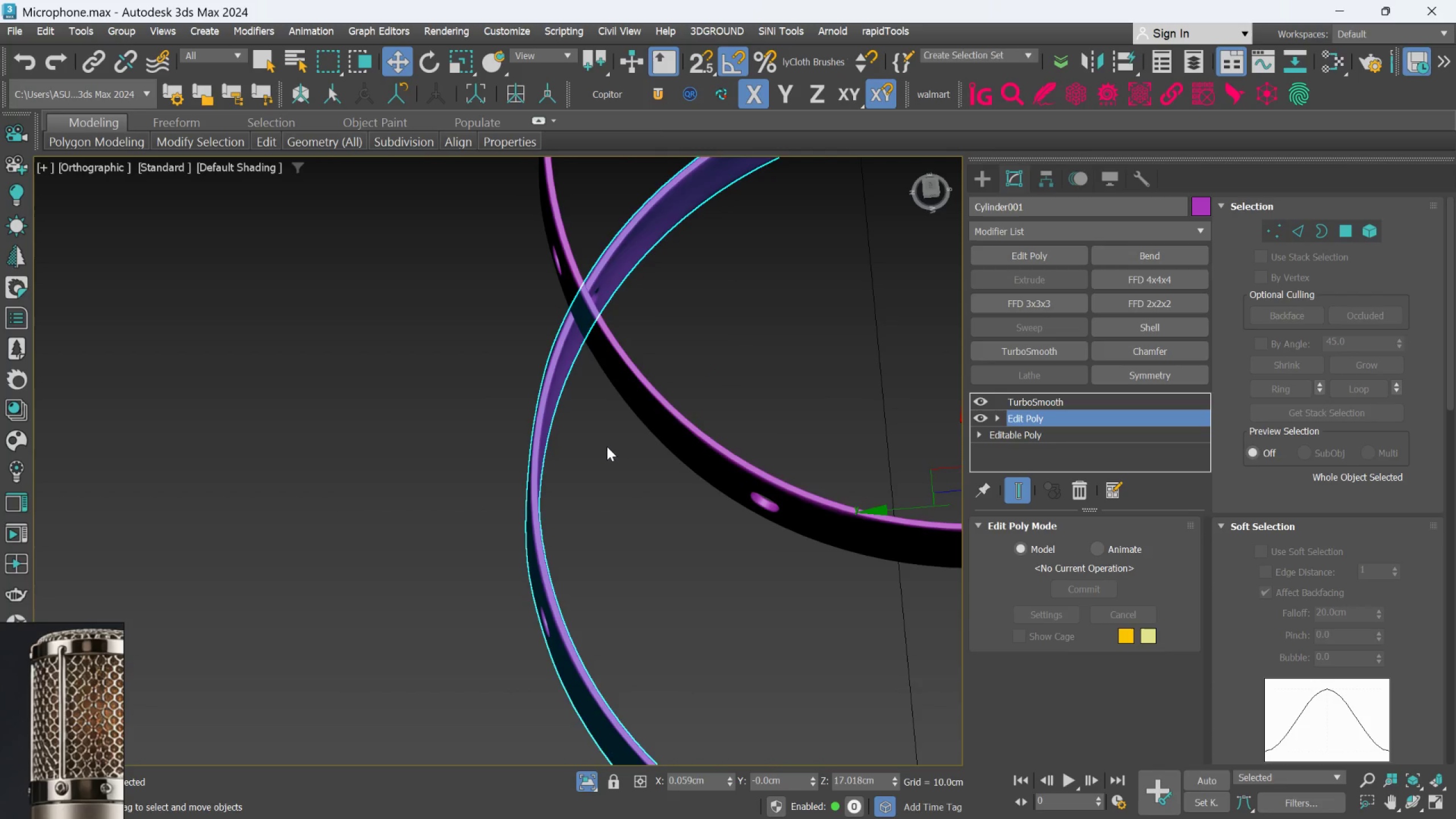 
scroll: coordinate [605, 449], scroll_direction: down, amount: 2.0
 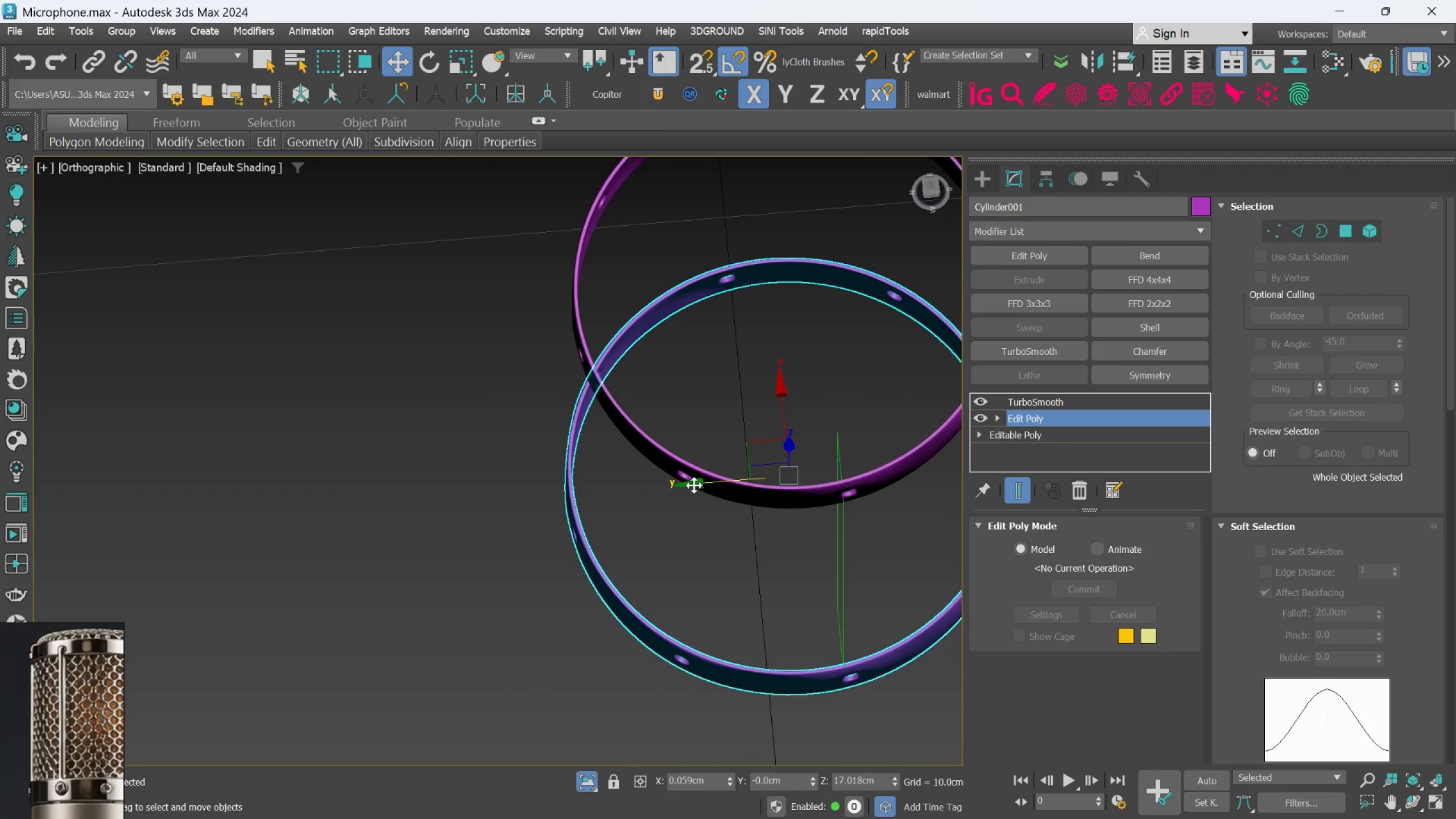 
hold_key(key=AltLeft, duration=0.46)
 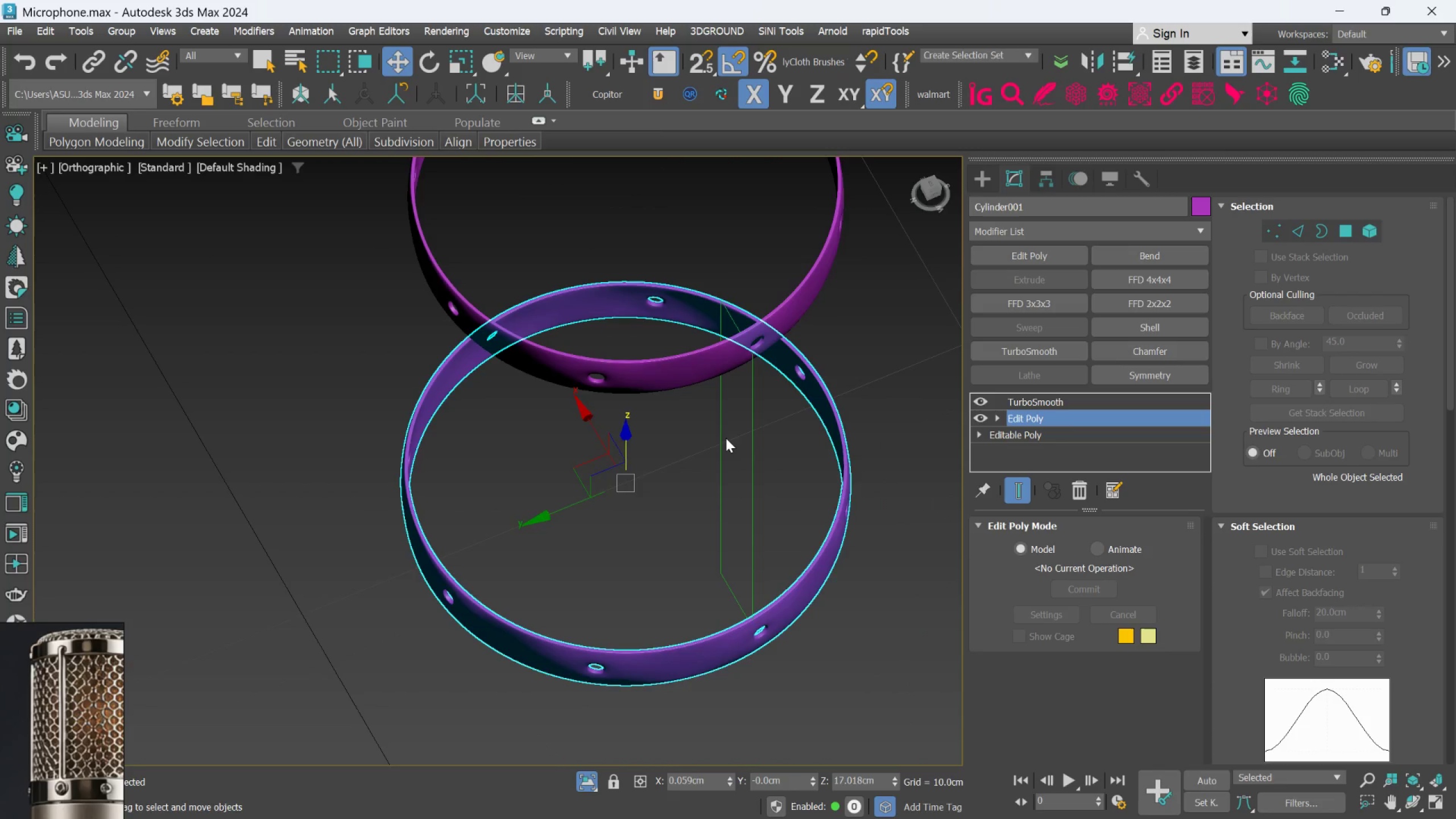 
key(Alt+AltLeft)
 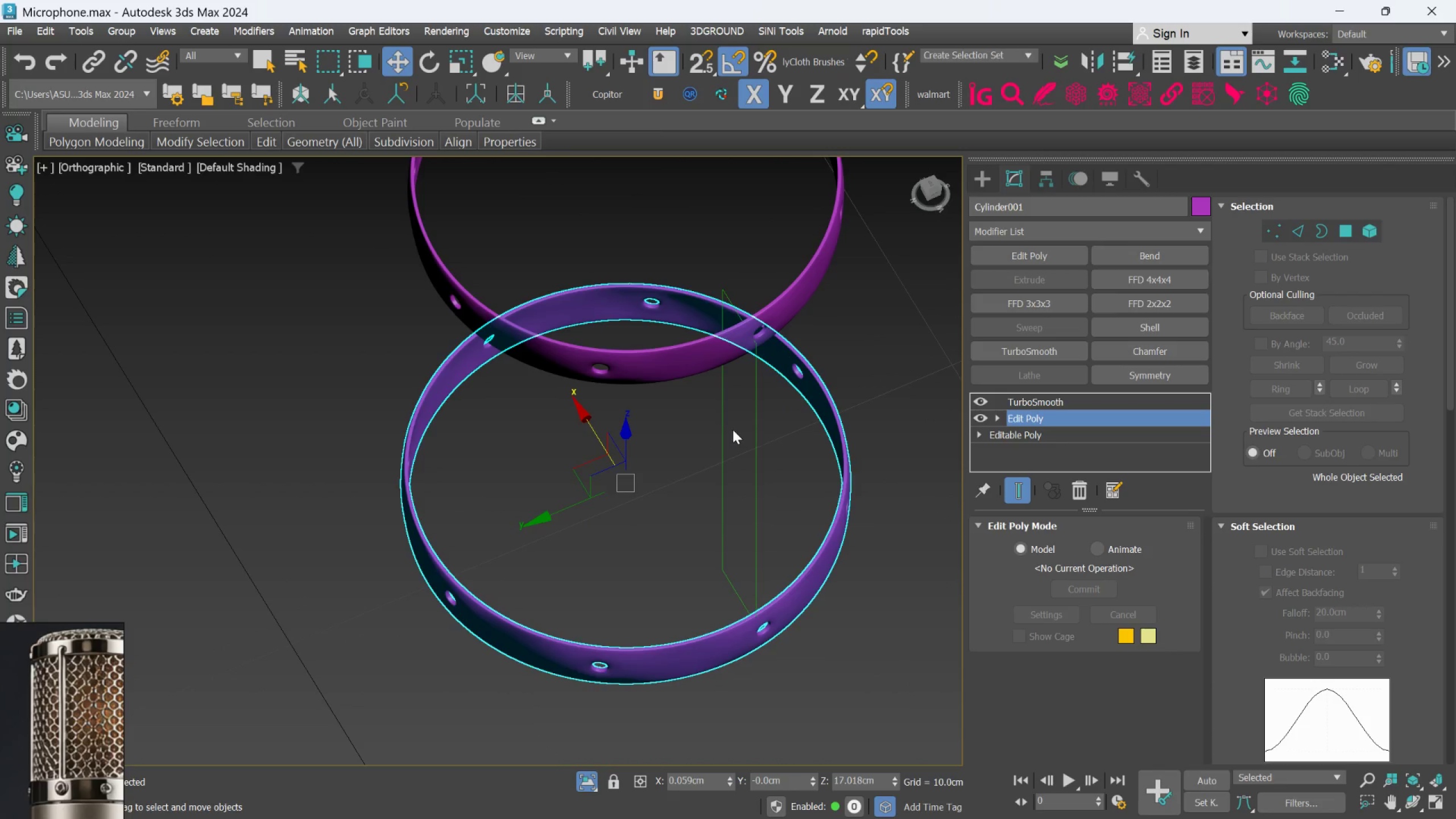 
key(L)
 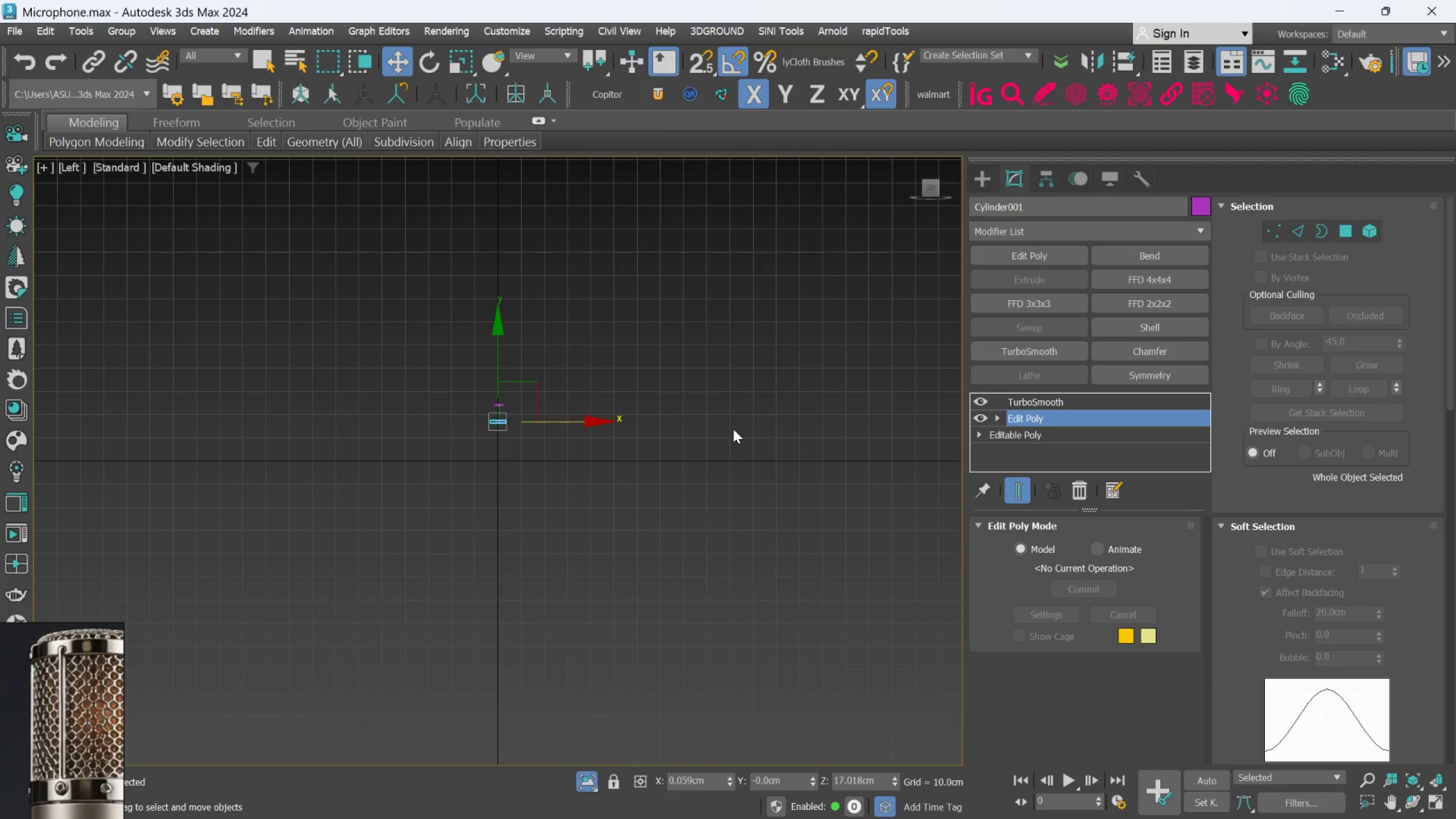 
scroll: coordinate [692, 423], scroll_direction: up, amount: 10.0
 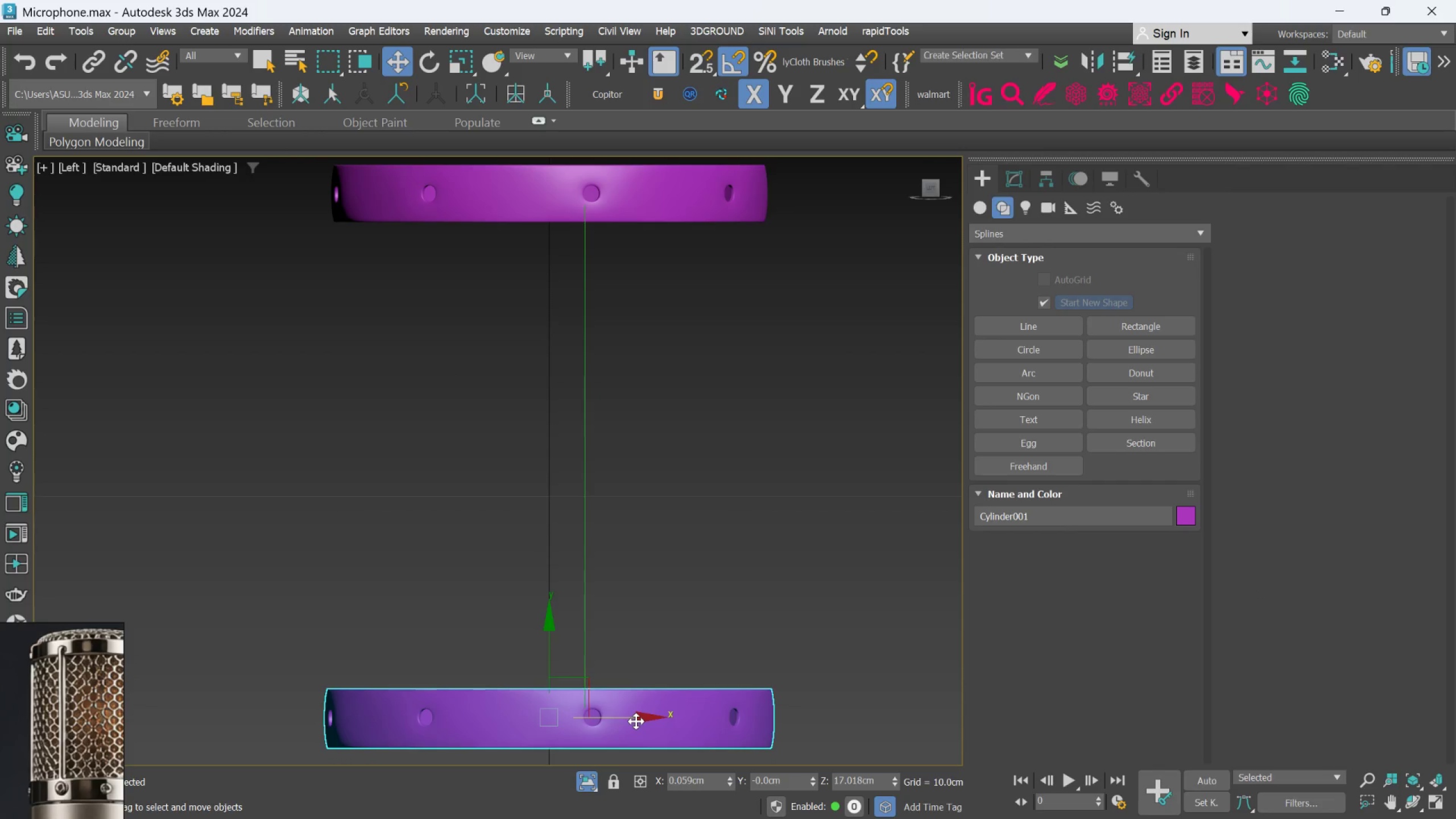 
wait(6.65)
 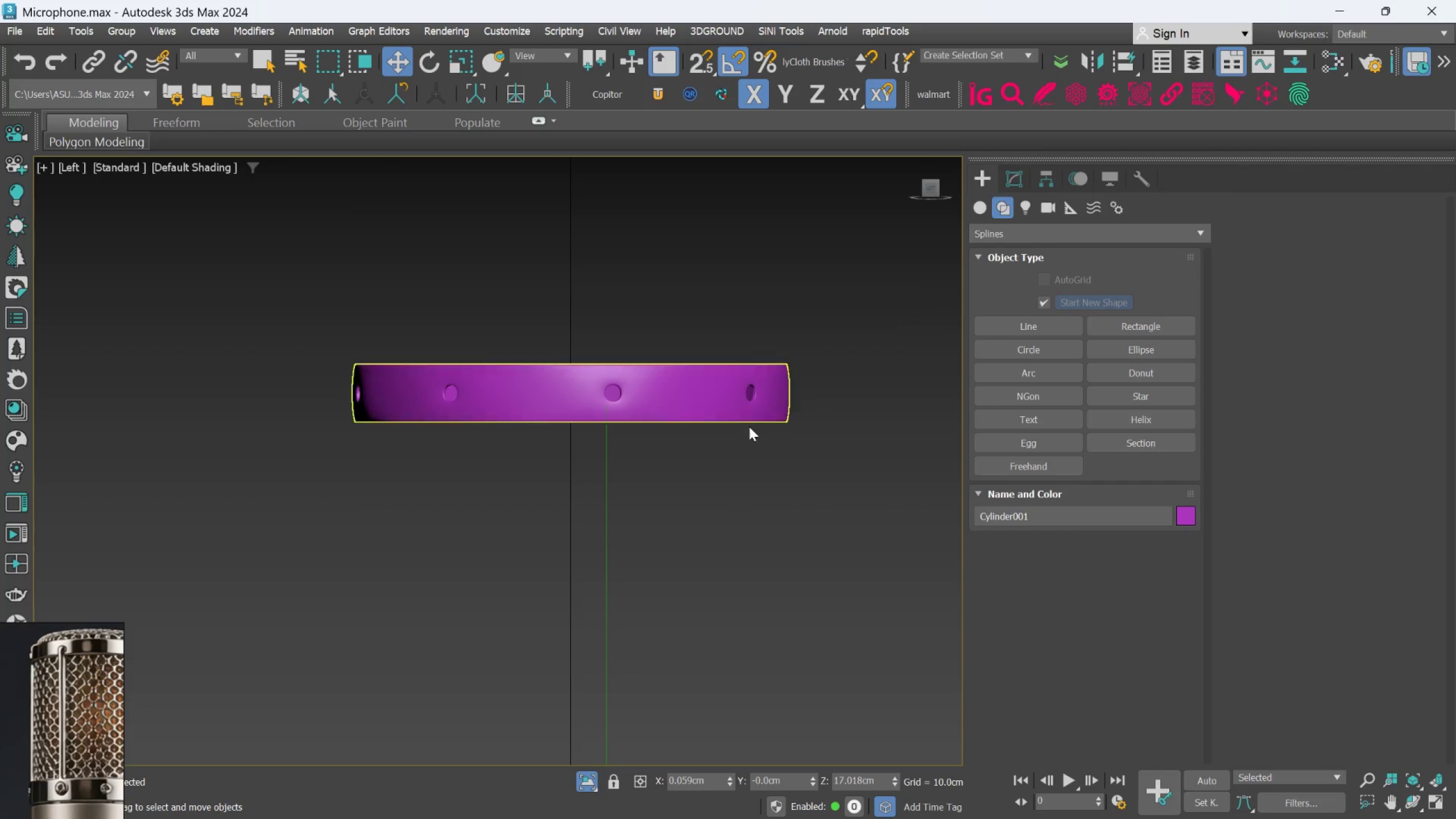 
left_click_drag(start_coordinate=[634, 719], to_coordinate=[639, 720])
 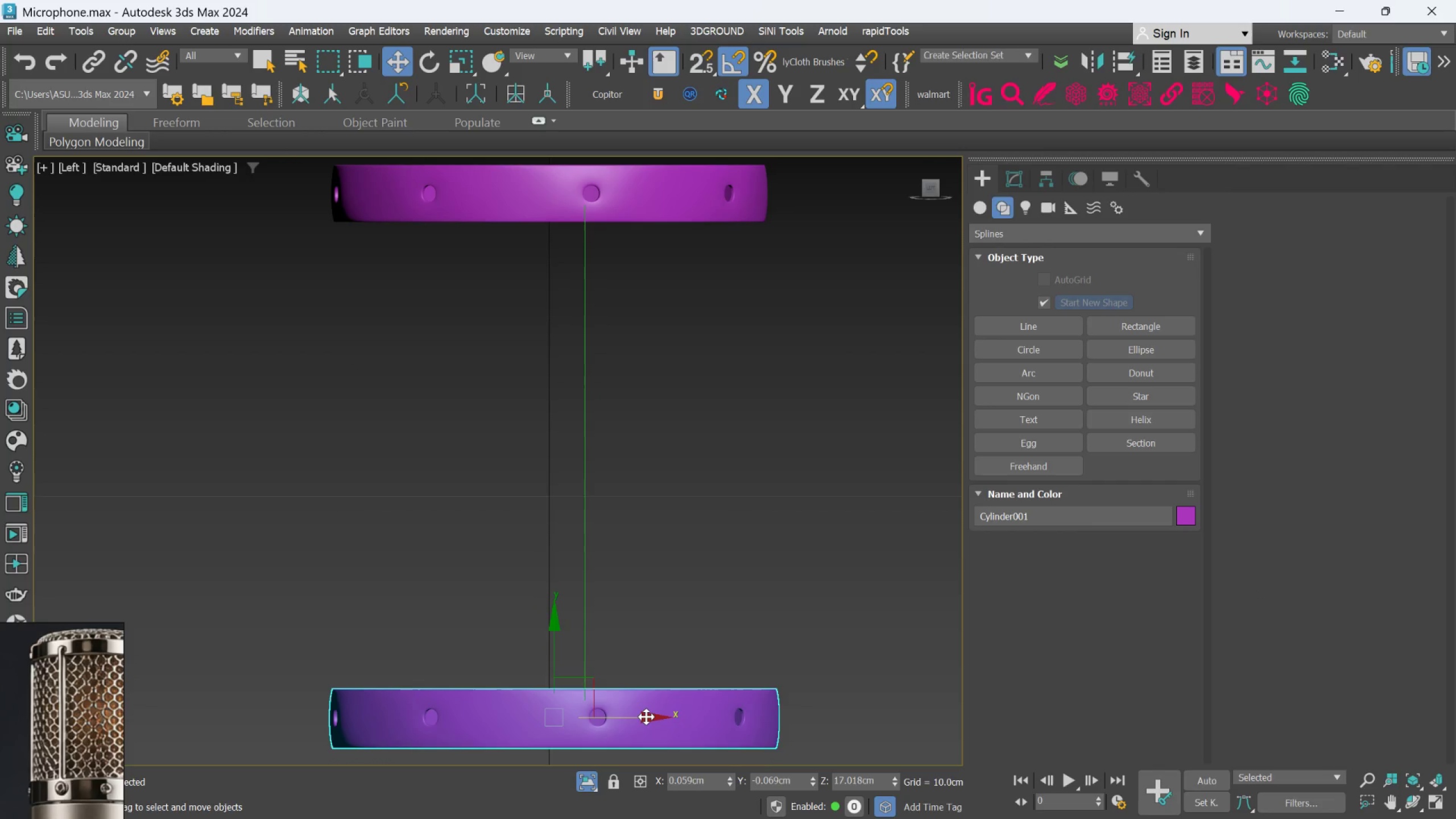 
key(Control+Z)
 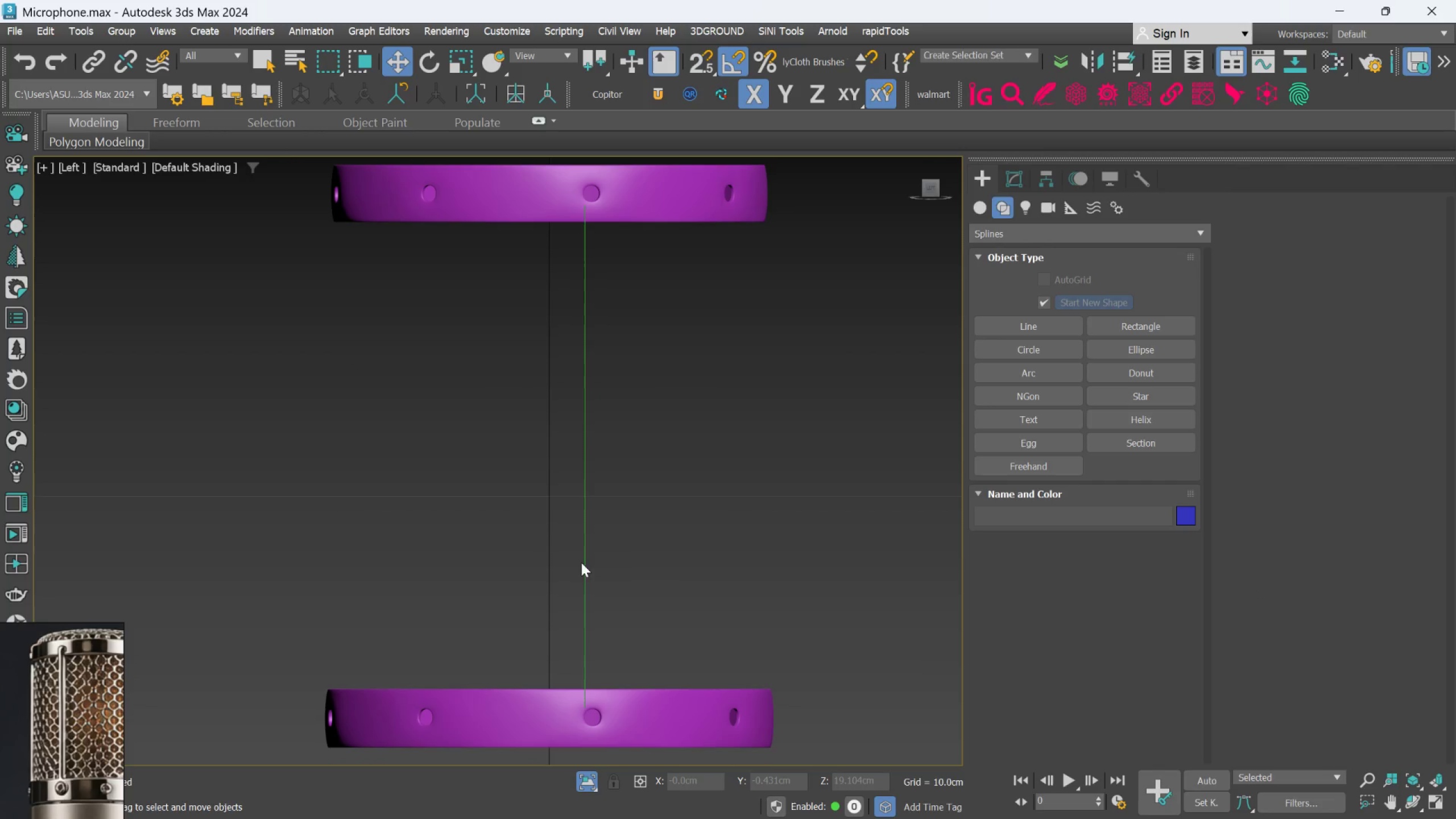 
left_click([584, 557])
 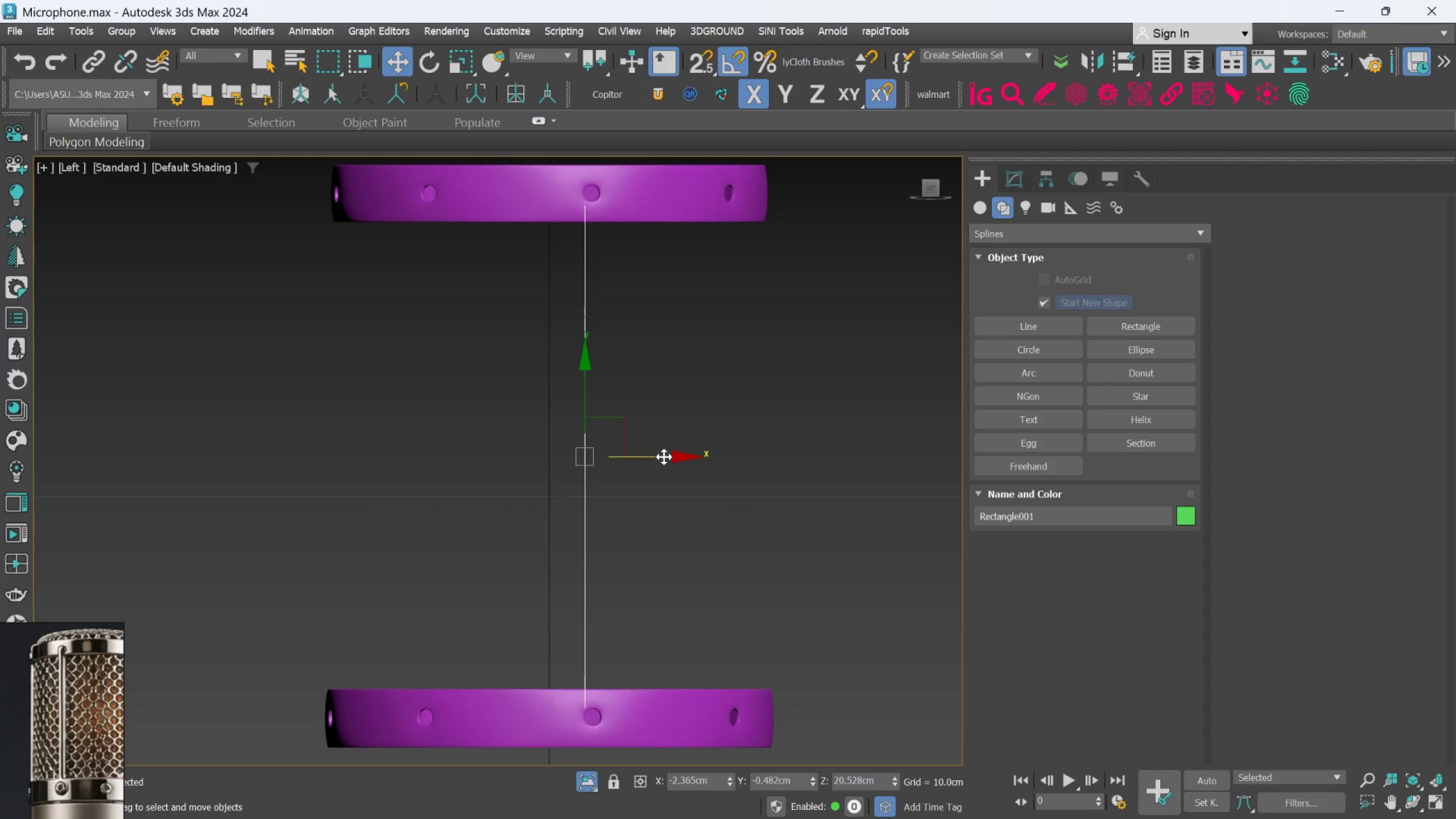 
left_click_drag(start_coordinate=[664, 457], to_coordinate=[670, 459])
 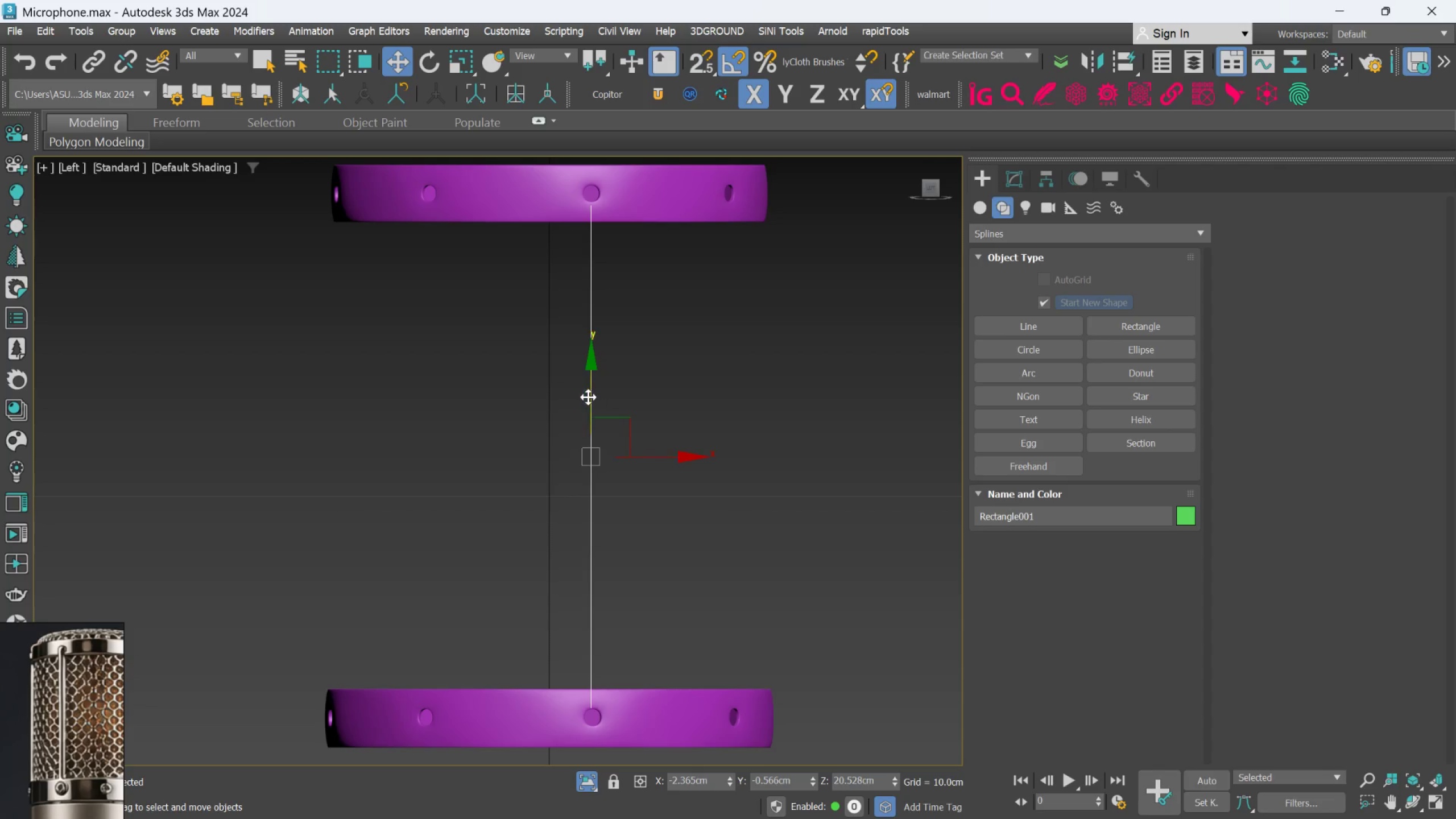 
left_click_drag(start_coordinate=[588, 397], to_coordinate=[586, 385])
 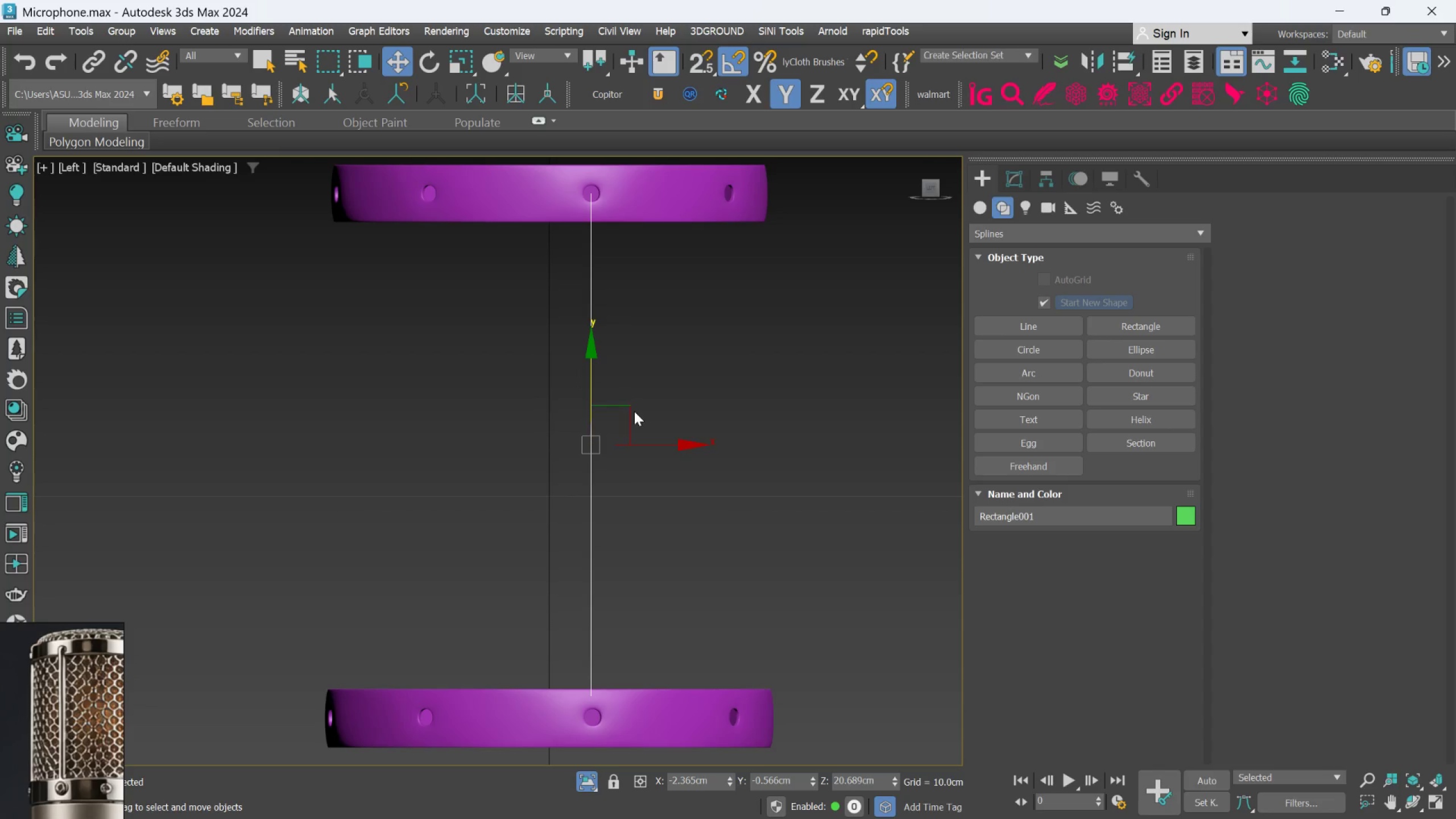 
hold_key(key=AltLeft, duration=1.26)
 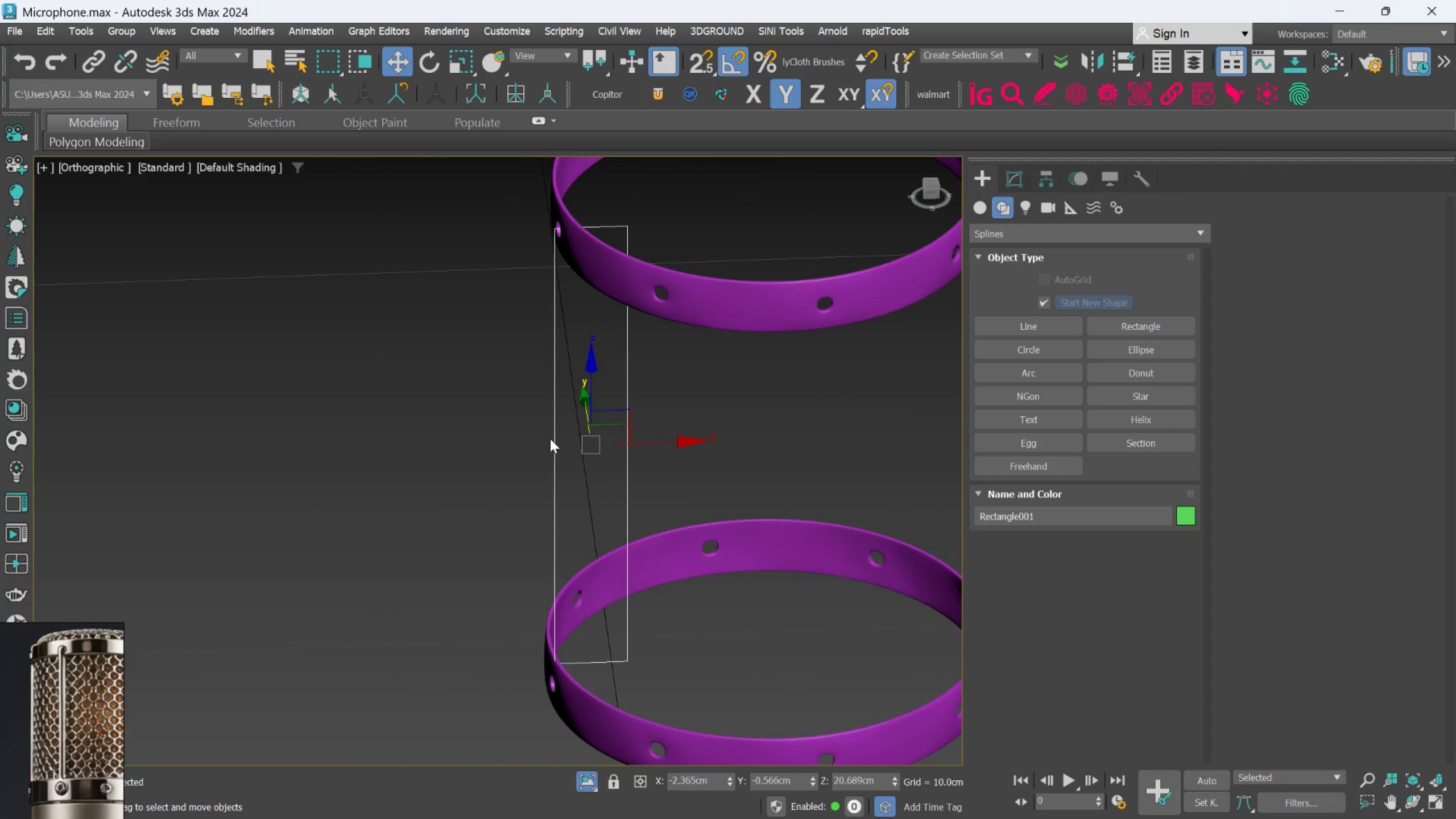 
scroll: coordinate [572, 599], scroll_direction: up, amount: 3.0
 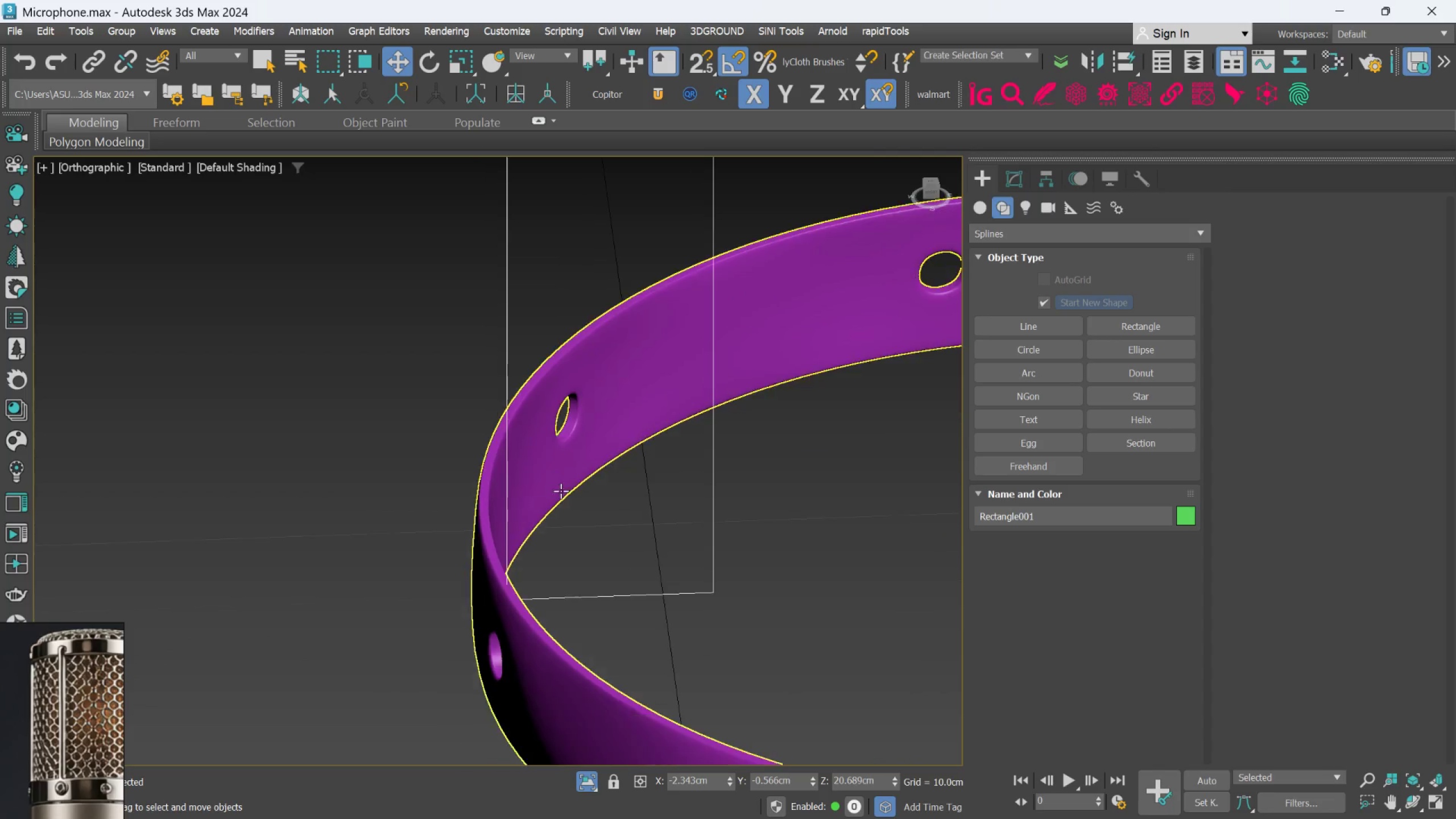 
hold_key(key=AltLeft, duration=1.3)
 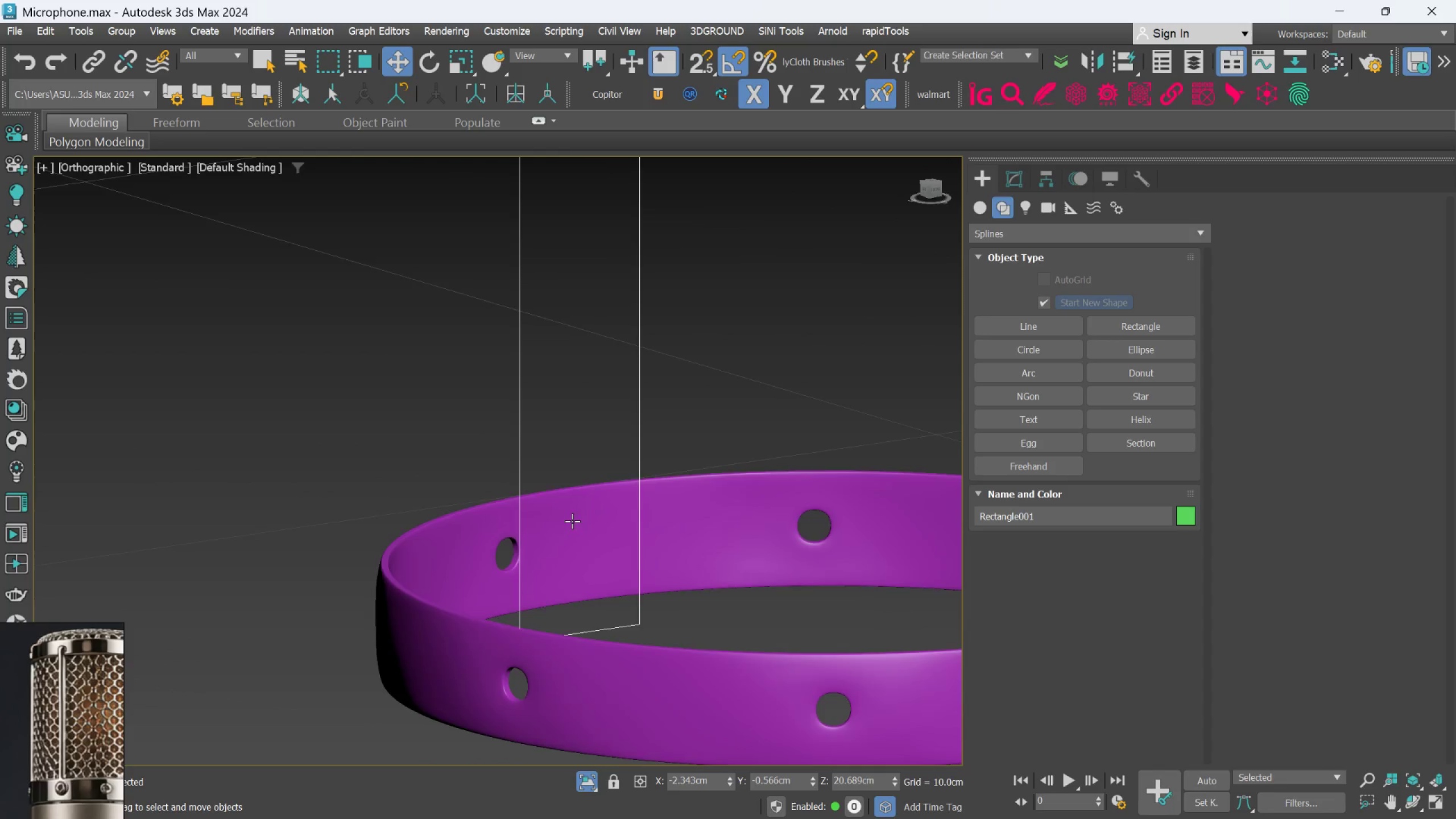 
scroll: coordinate [504, 560], scroll_direction: down, amount: 1.0
 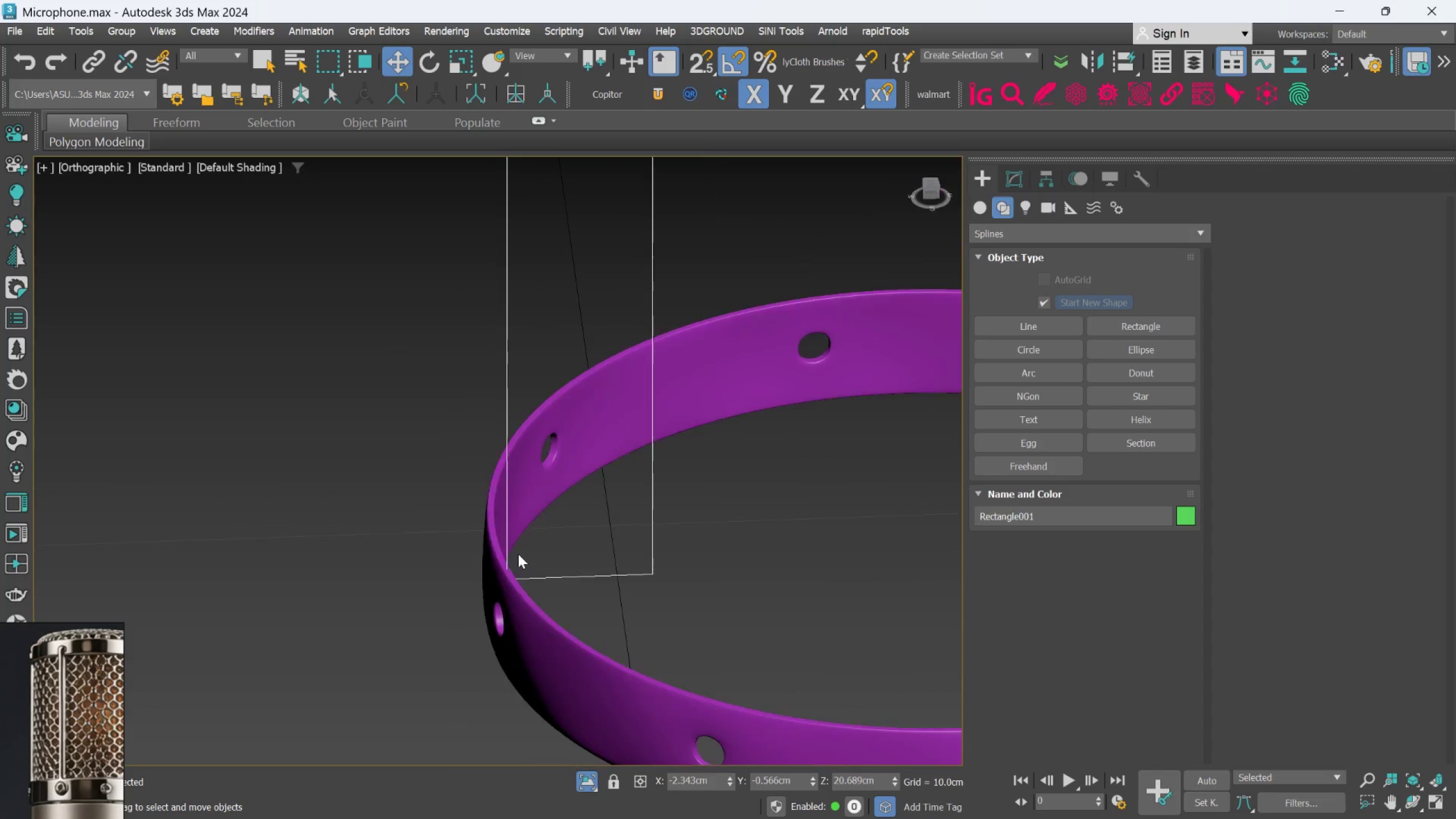 
key(Alt+AltLeft)
 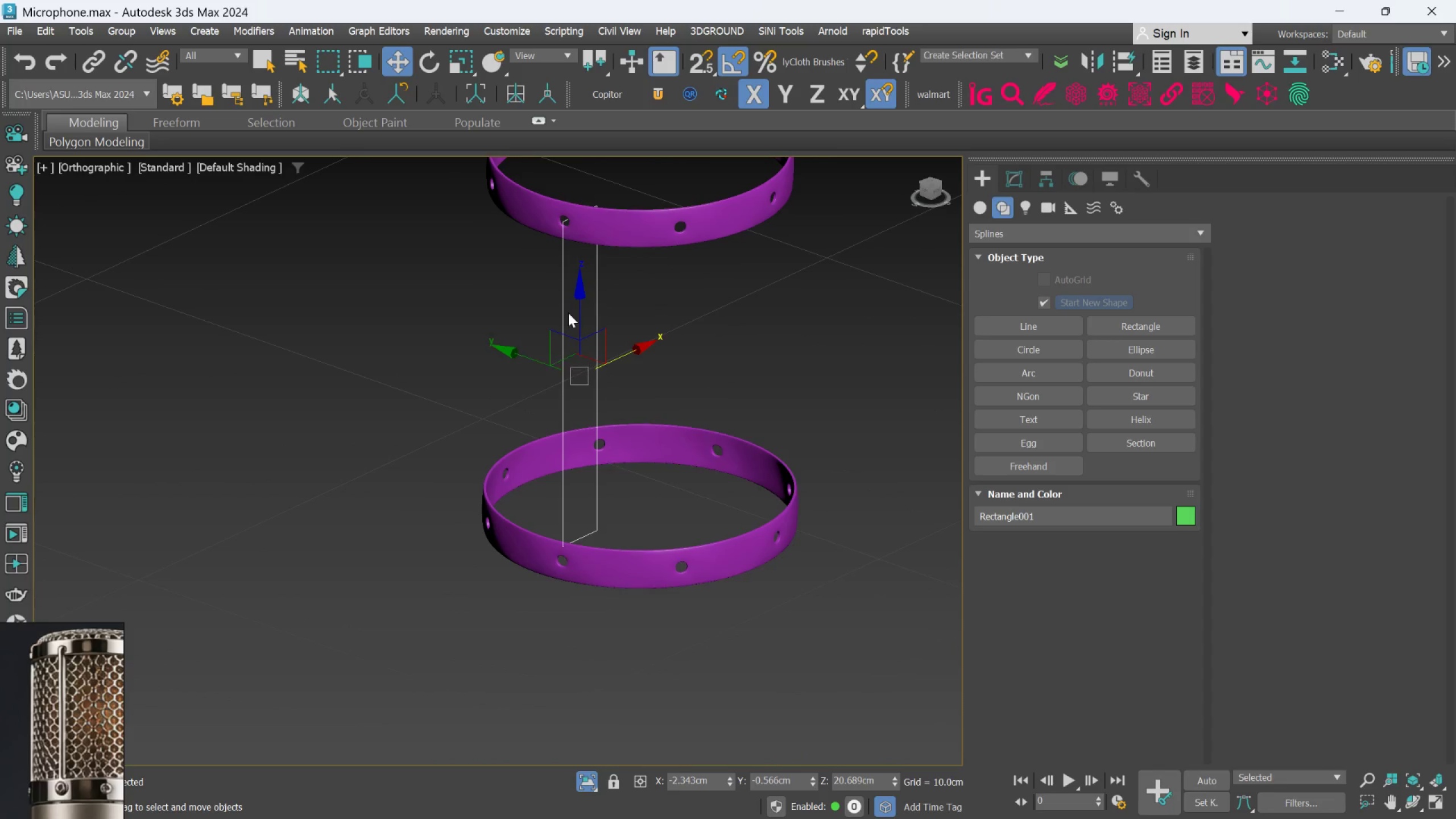 
scroll: coordinate [574, 523], scroll_direction: down, amount: 3.0
 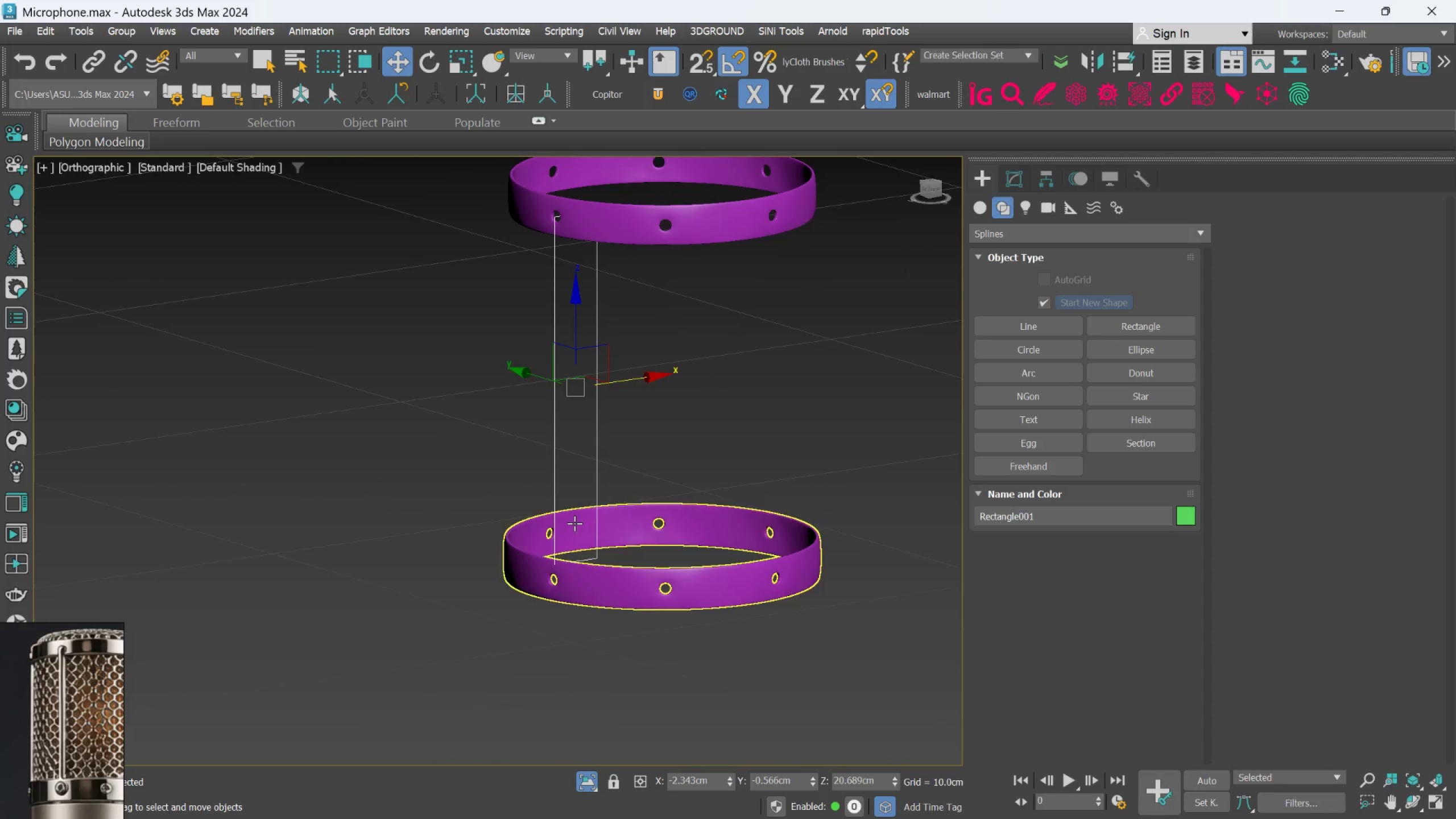 
hold_key(key=AltLeft, duration=1.02)
 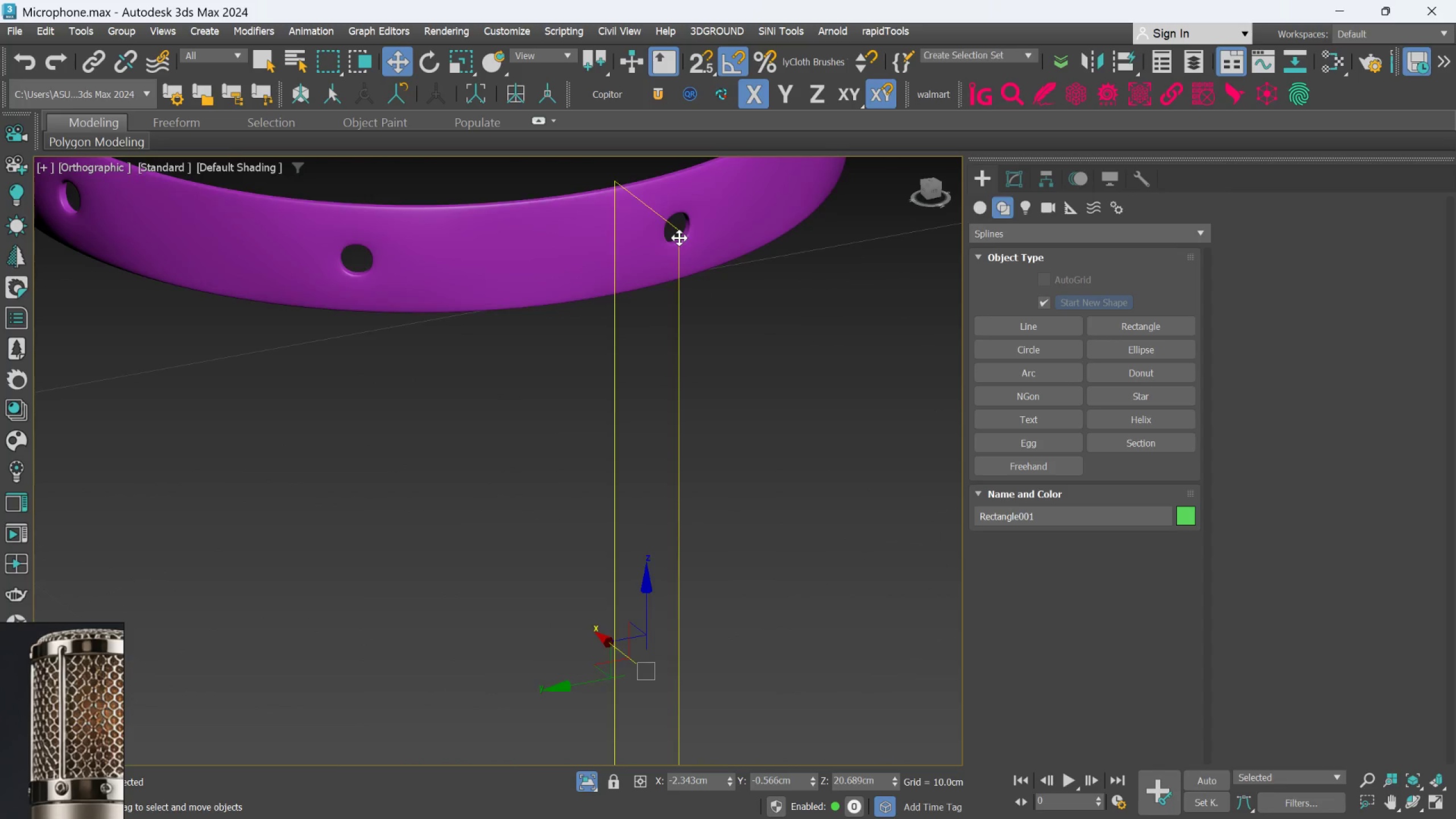 
scroll: coordinate [552, 215], scroll_direction: up, amount: 3.0
 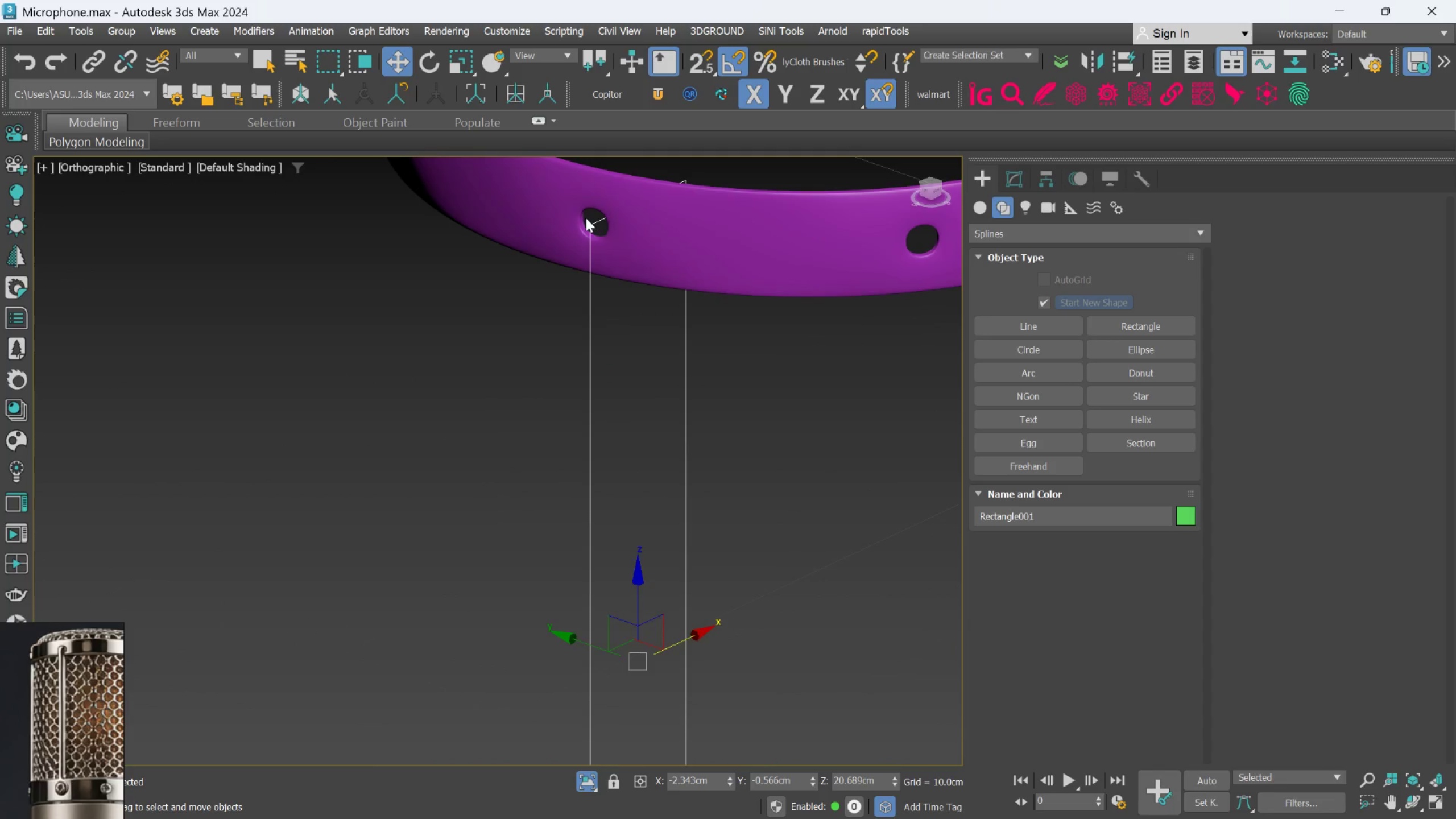 
hold_key(key=AltLeft, duration=0.55)
 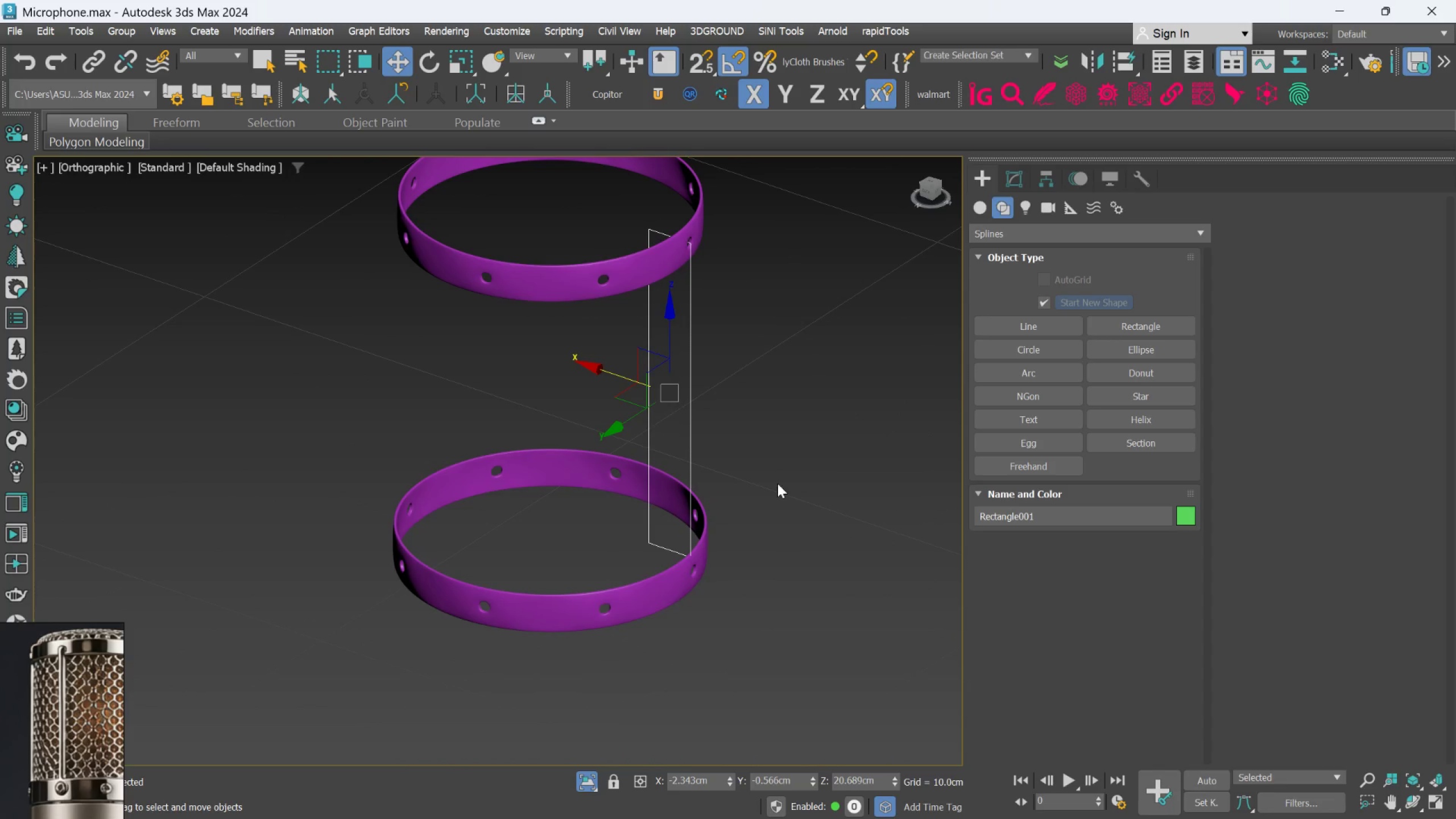 
scroll: coordinate [683, 242], scroll_direction: down, amount: 3.0
 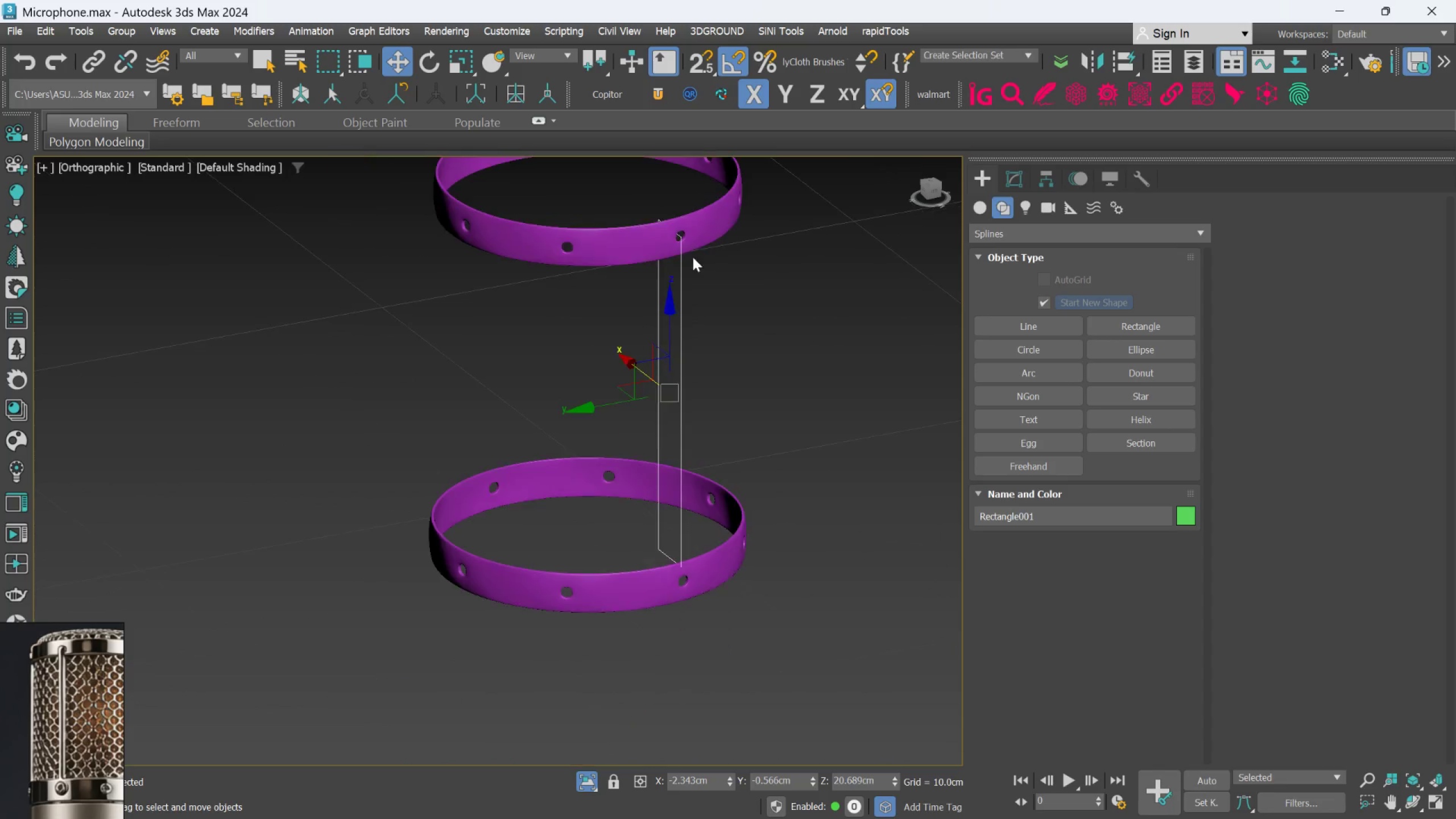 
scroll: coordinate [668, 613], scroll_direction: up, amount: 5.0
 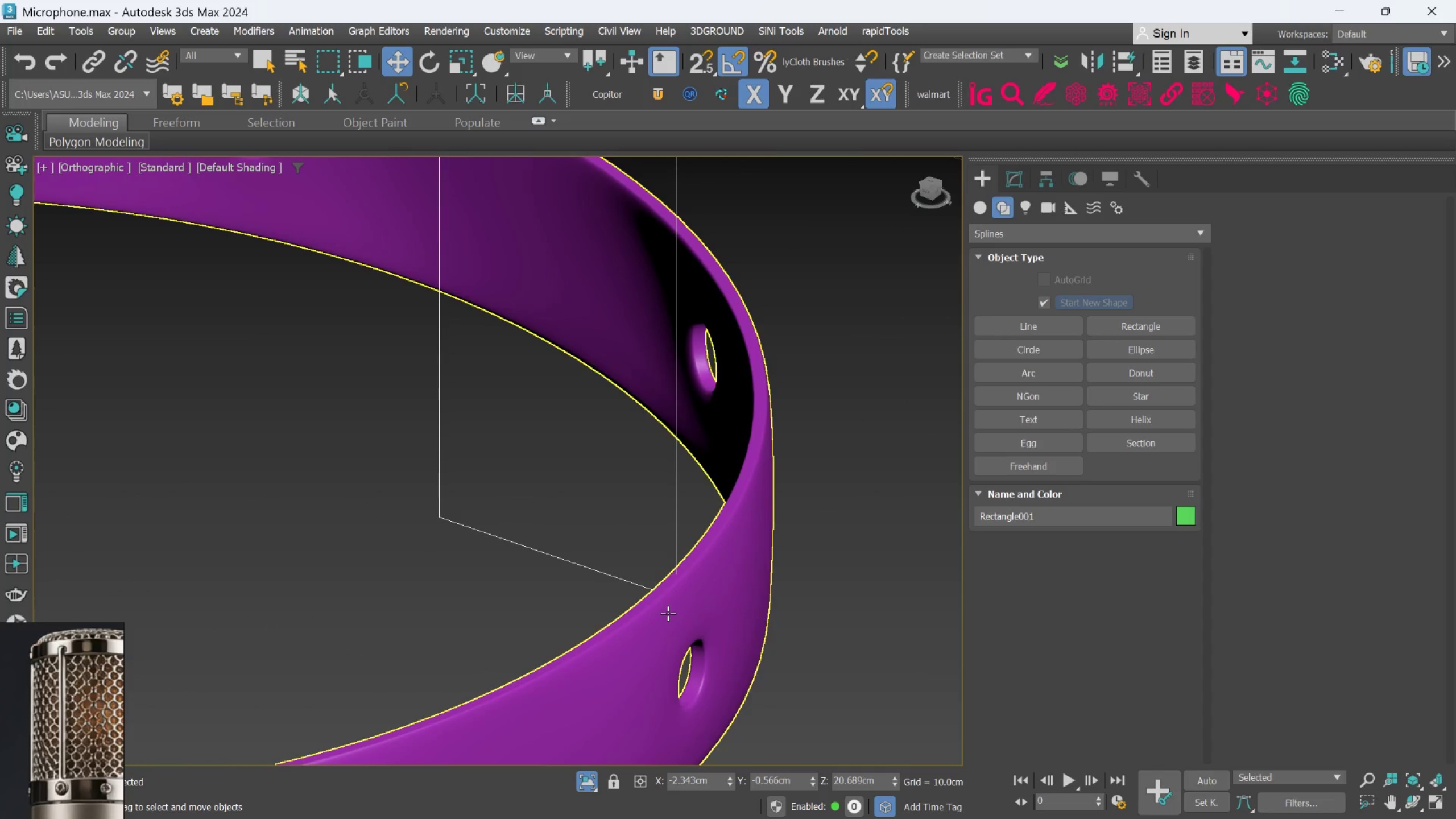 
scroll: coordinate [668, 613], scroll_direction: down, amount: 1.0
 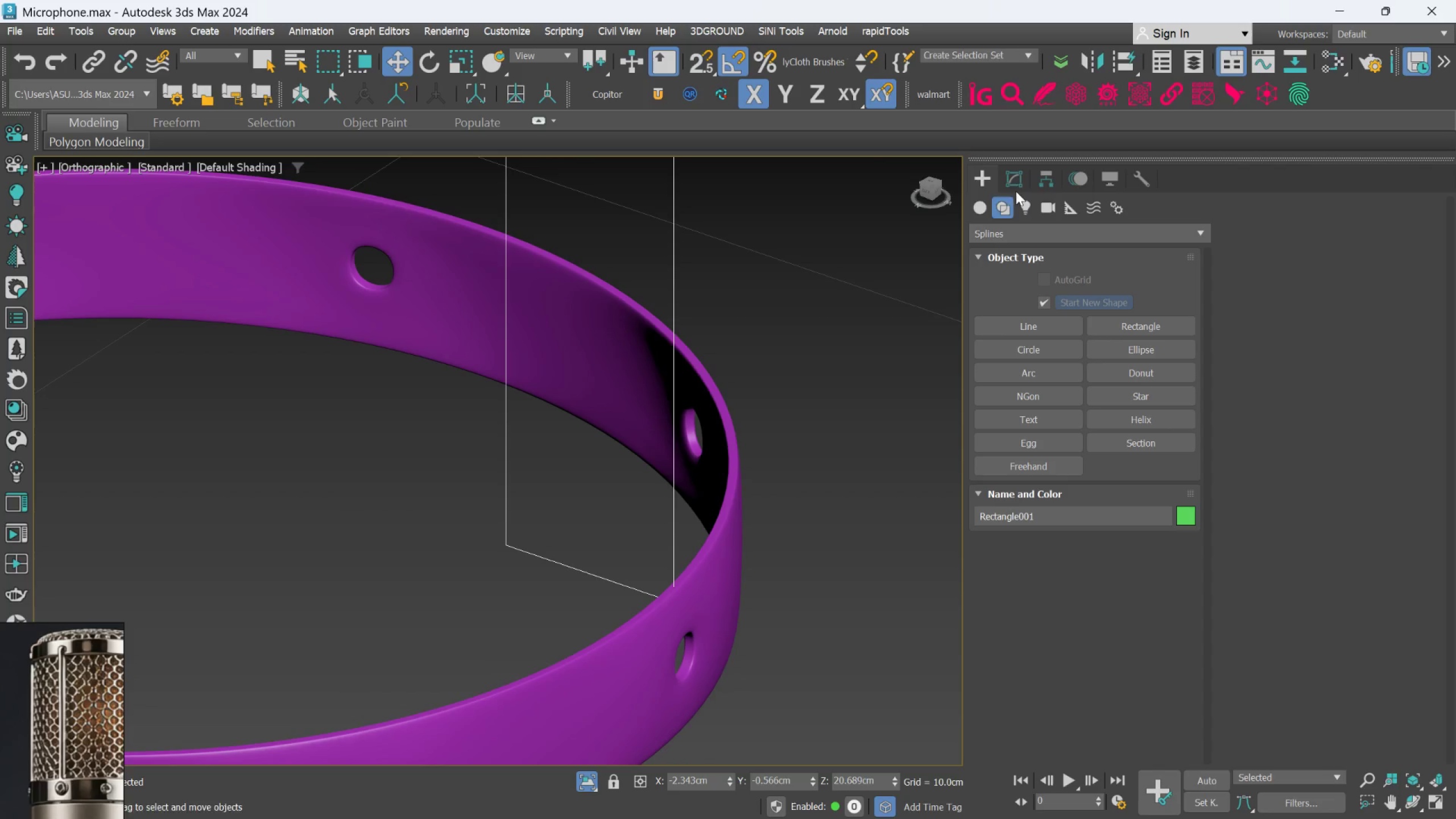 
left_click([1020, 179])
 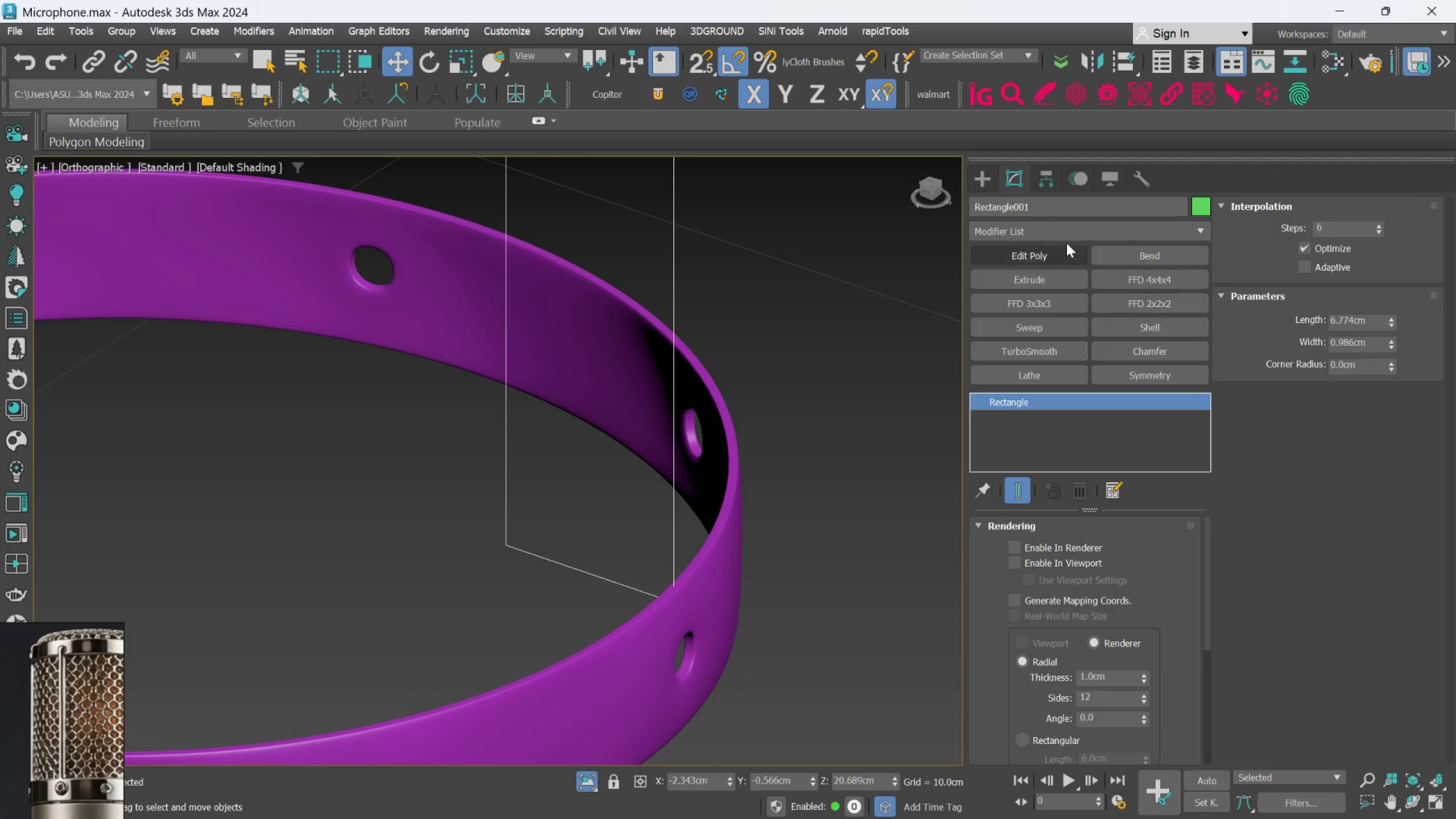 
left_click([1061, 231])
 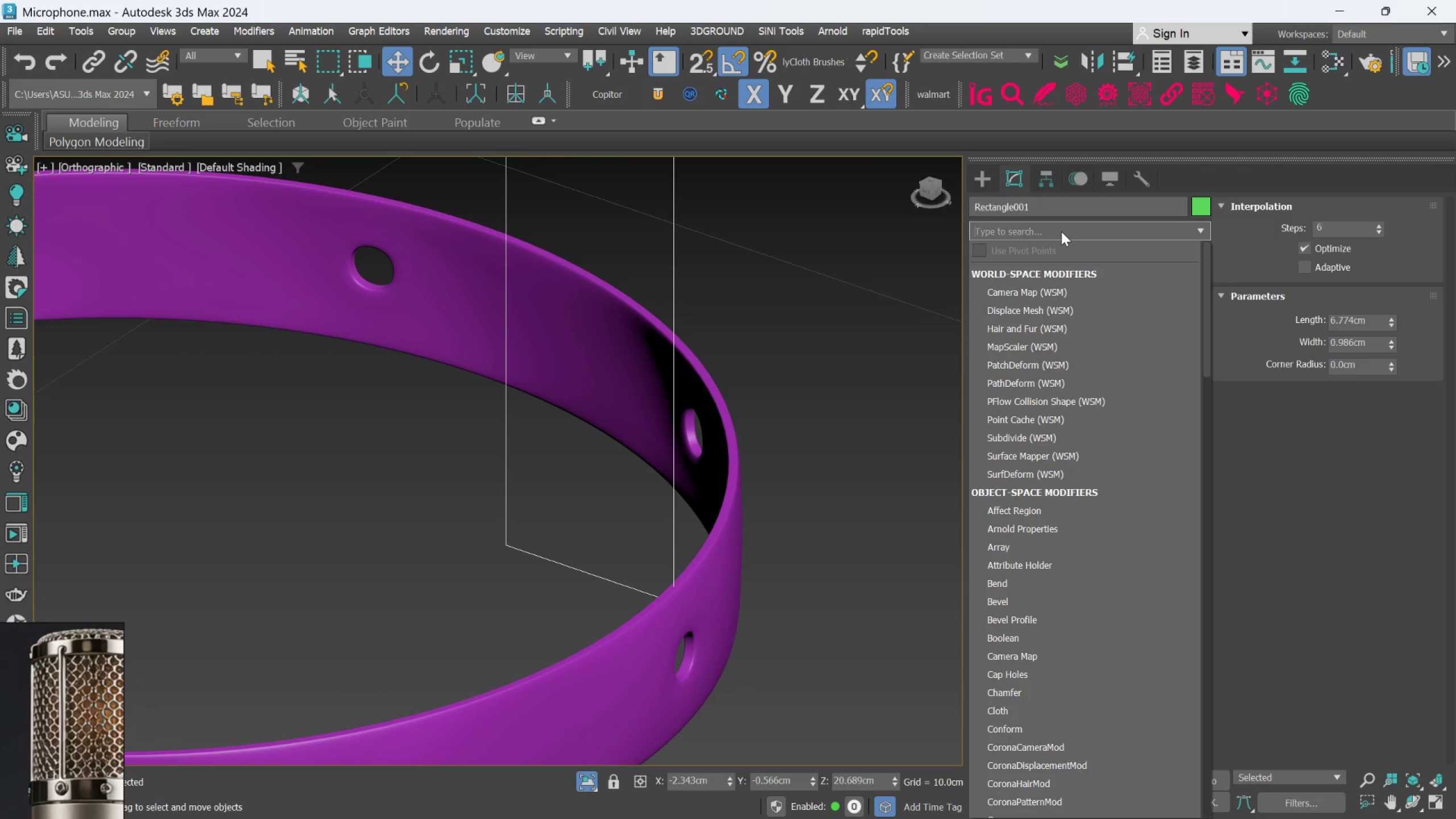 
type(ed)
 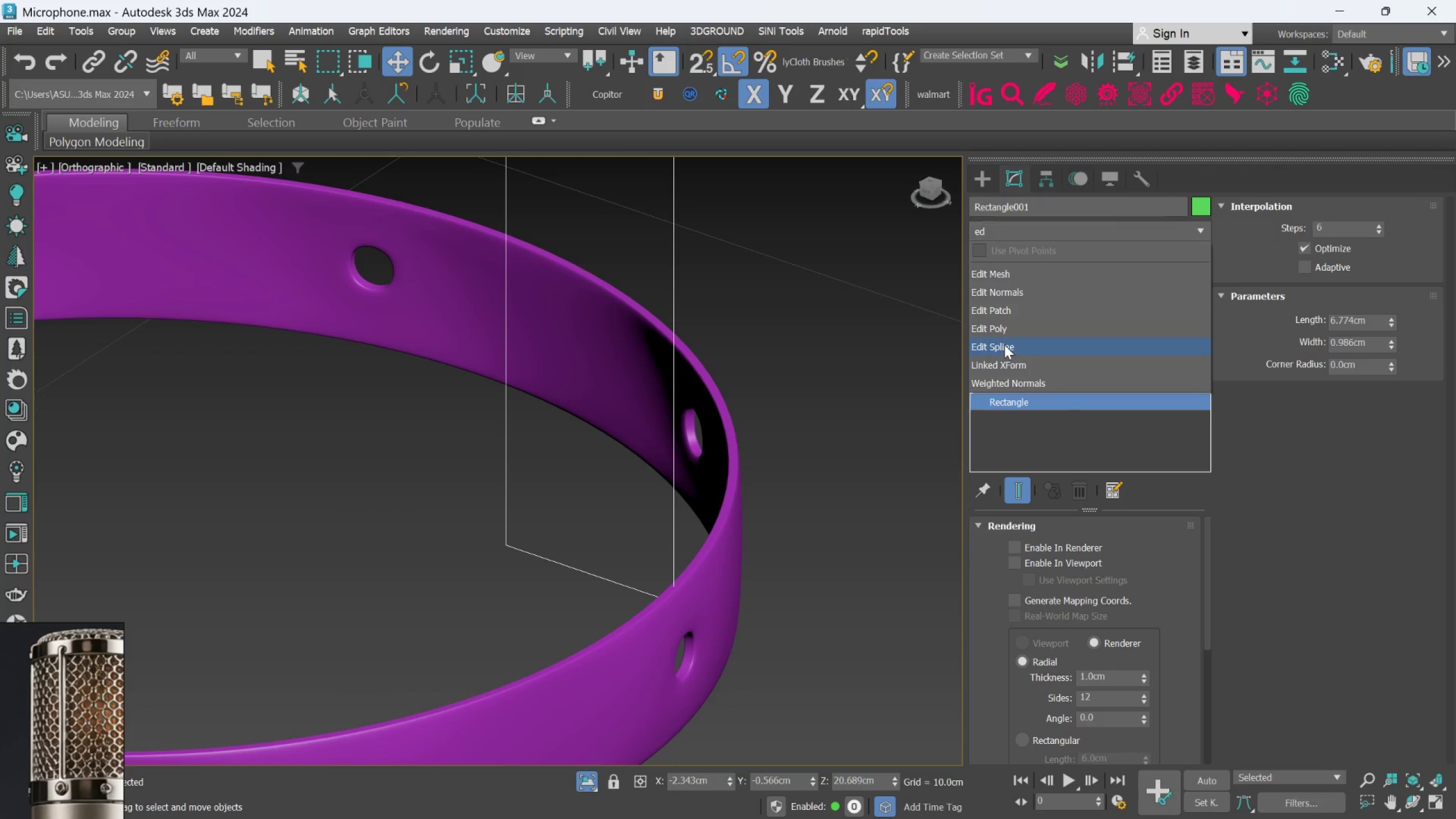 
scroll: coordinate [756, 414], scroll_direction: down, amount: 2.0
 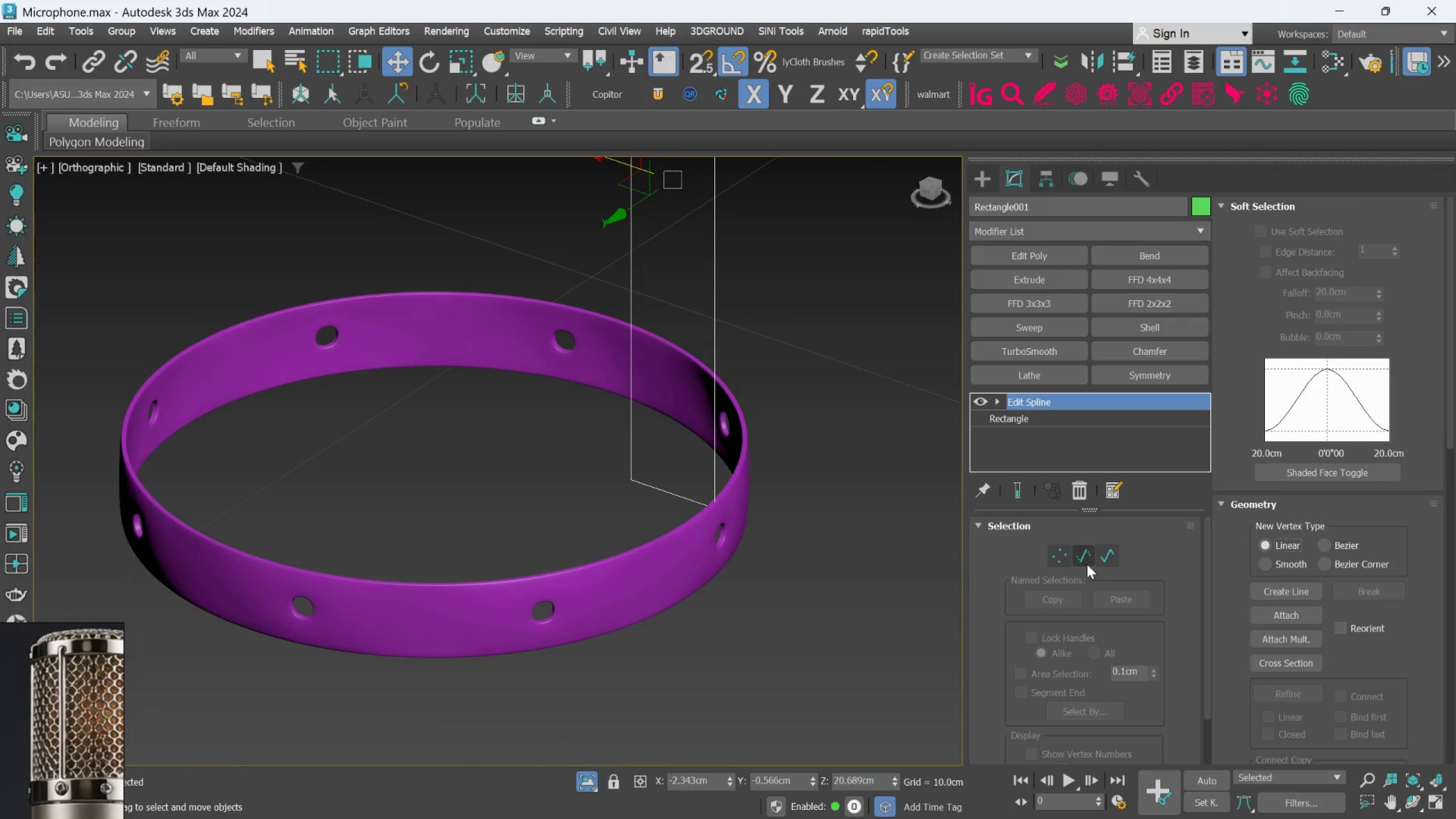 
left_click([1082, 551])
 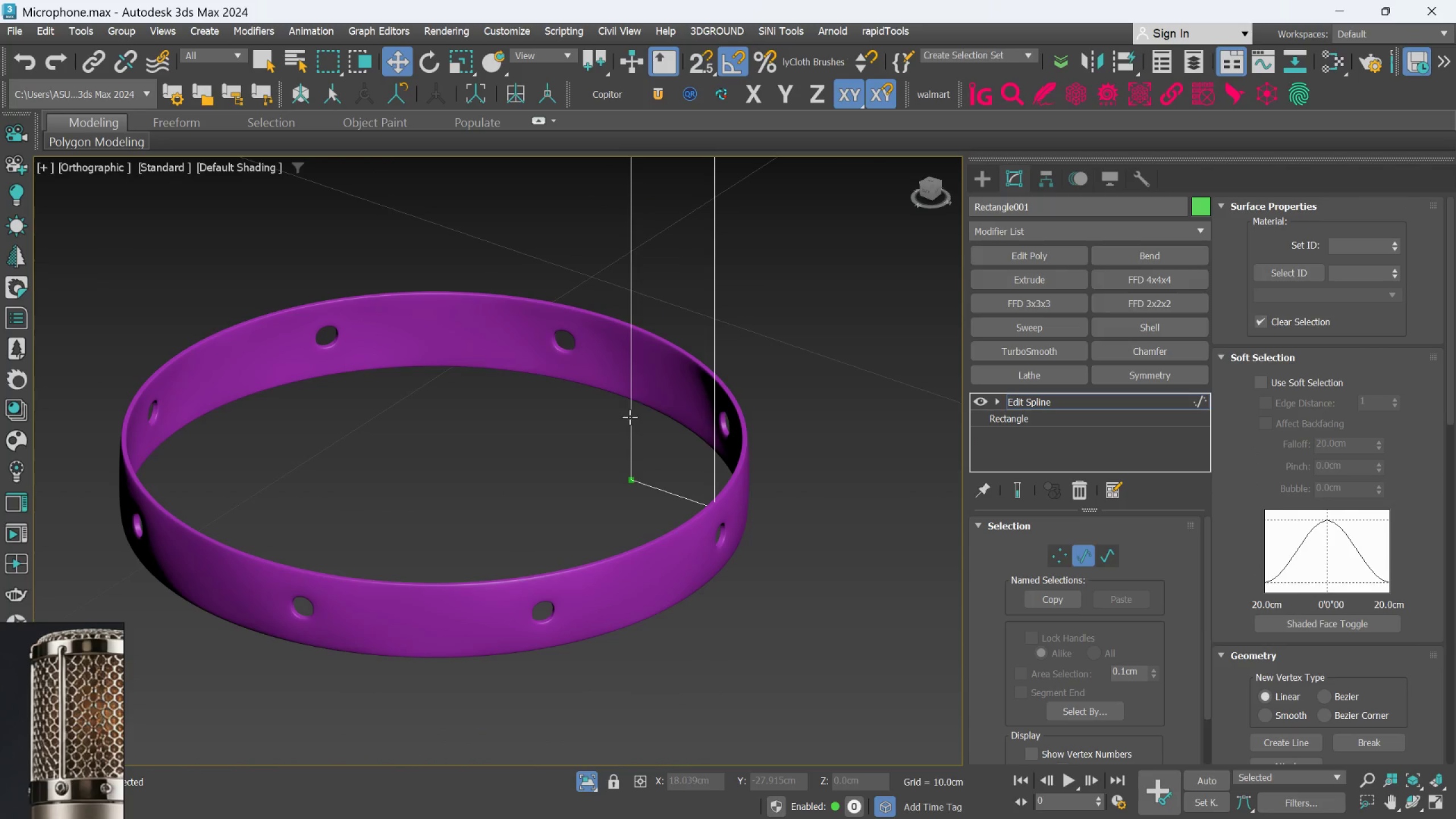 
left_click([630, 416])
 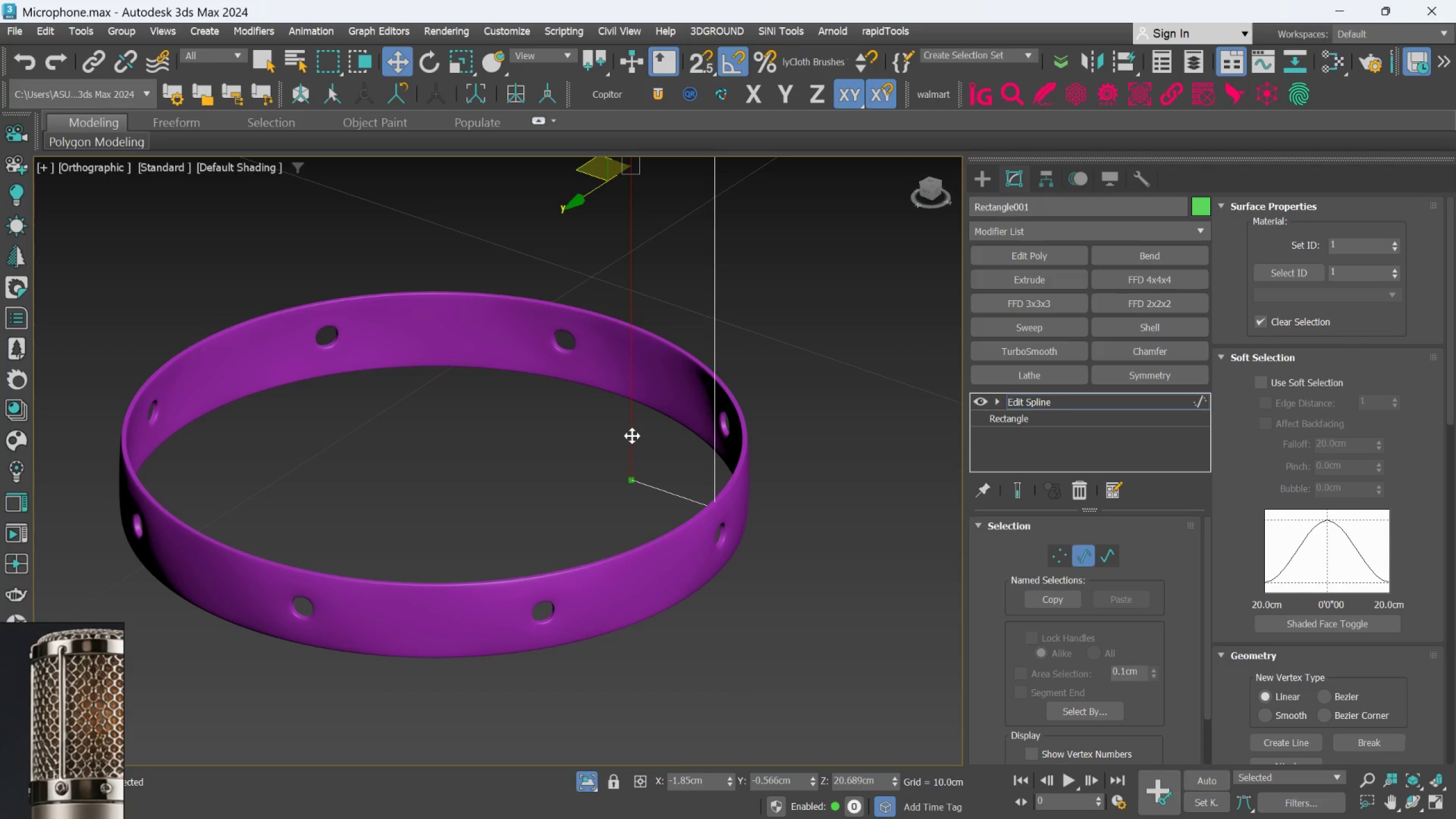 
key(Delete)
 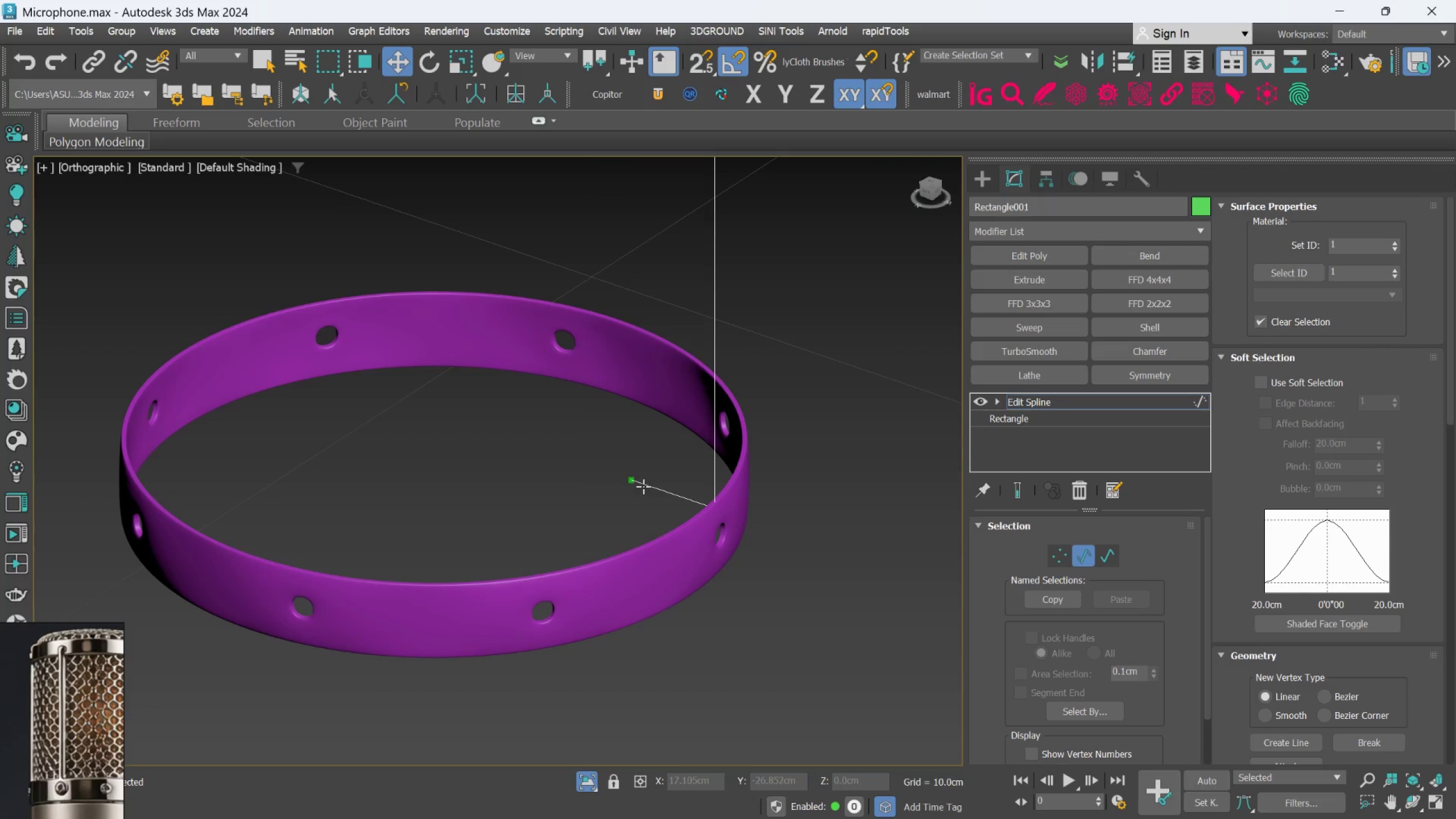 
left_click([643, 486])
 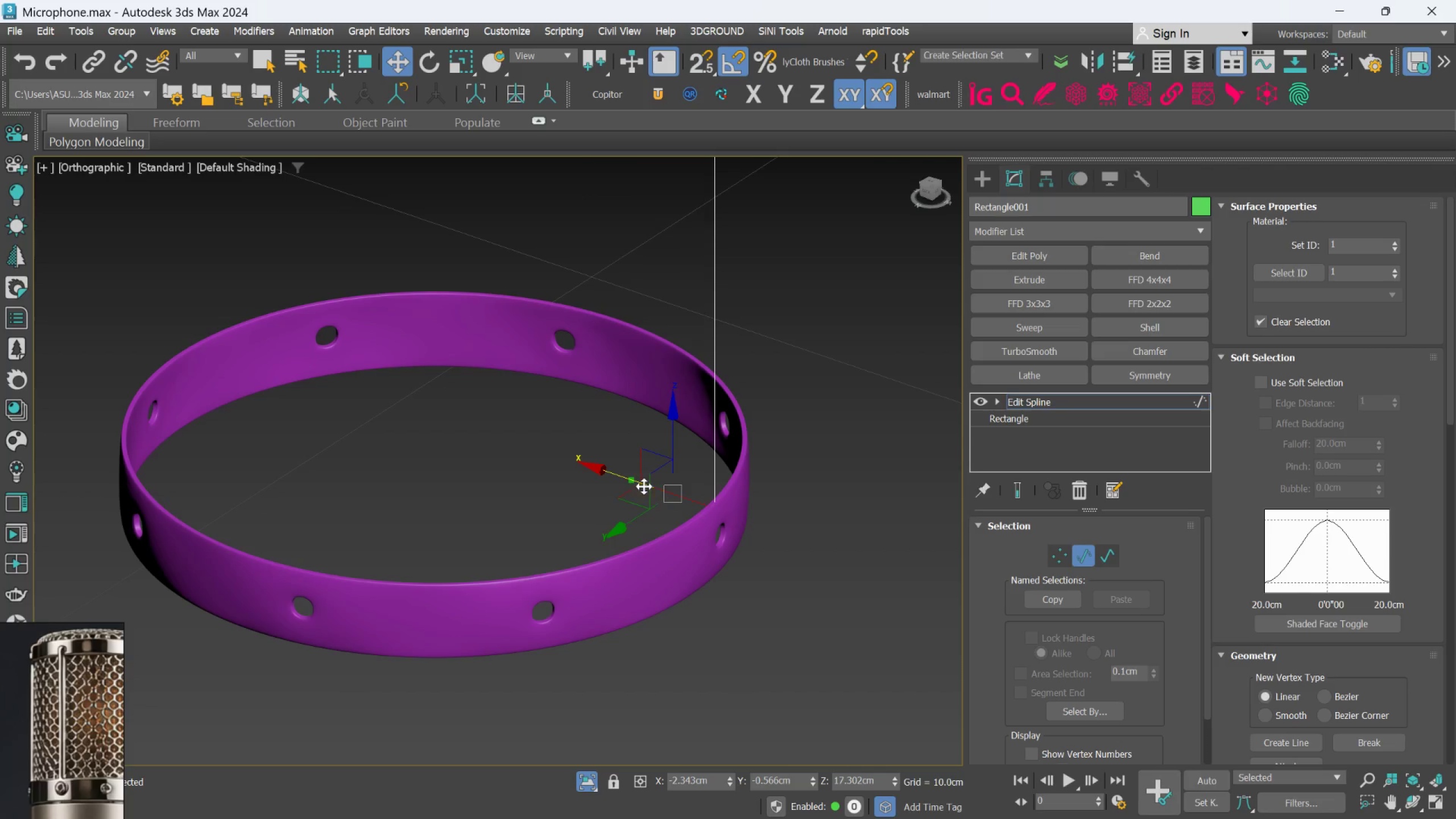 
key(Delete)
 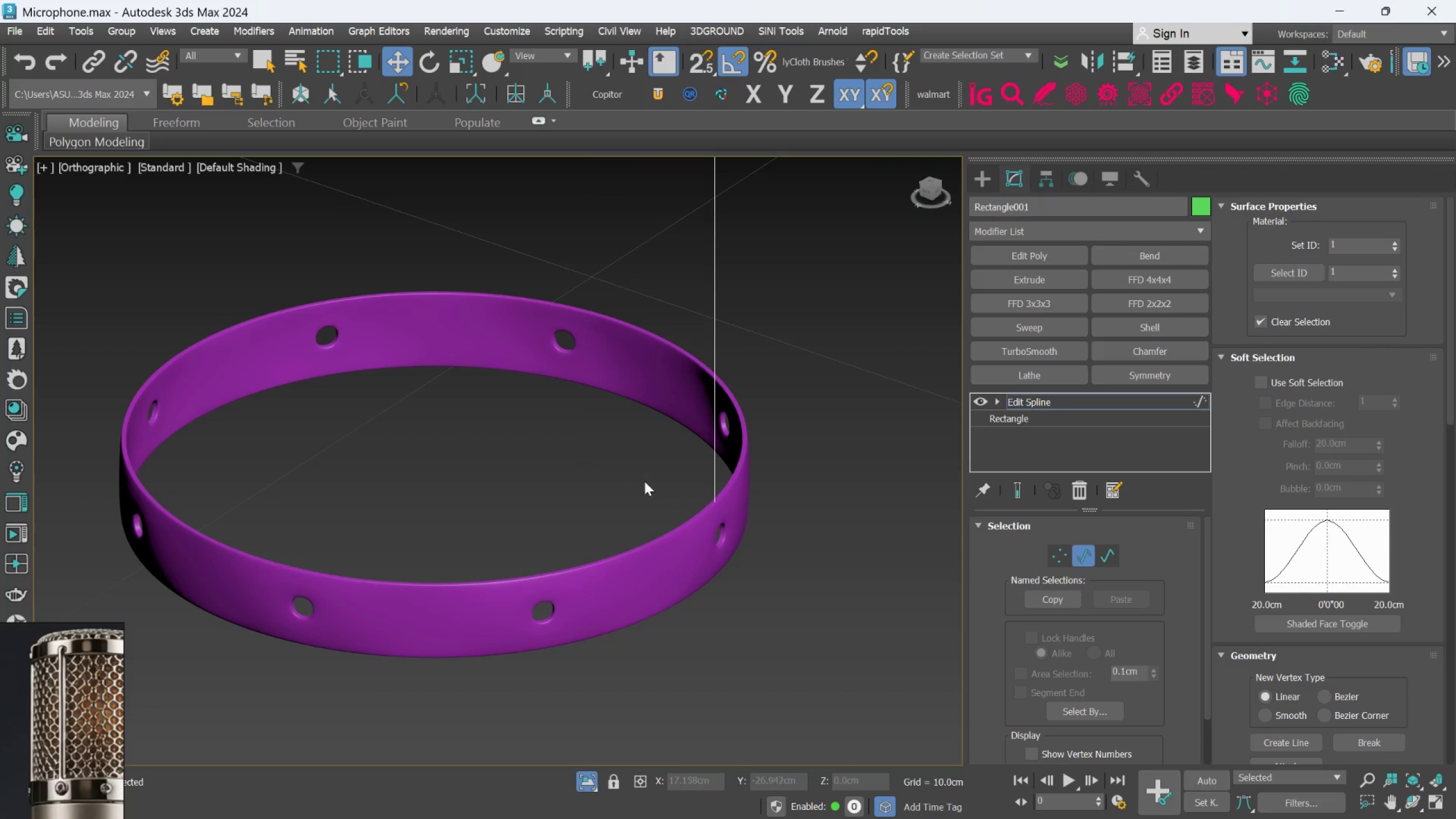 
scroll: coordinate [644, 477], scroll_direction: down, amount: 5.0
 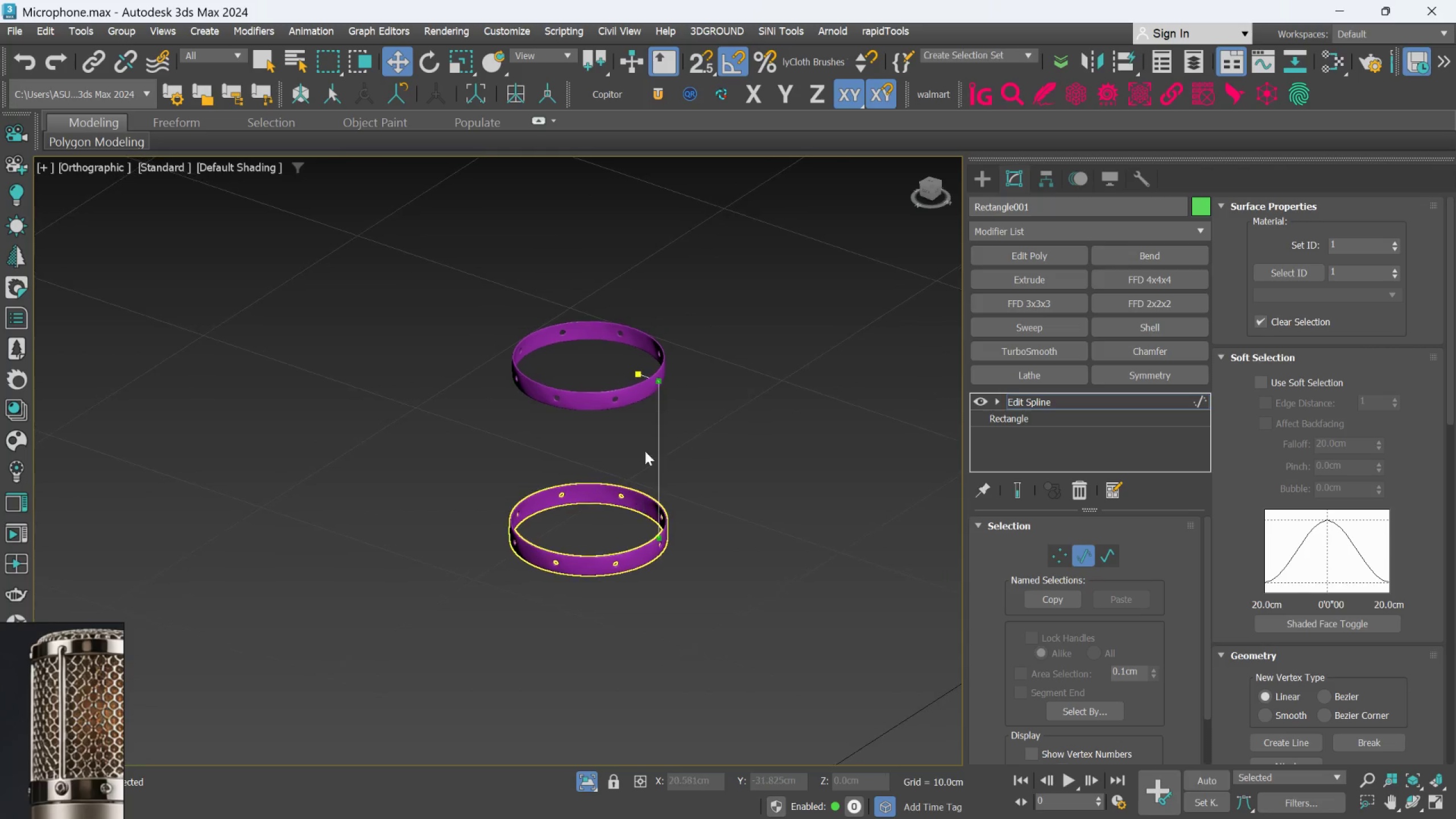 
scroll: coordinate [600, 308], scroll_direction: up, amount: 3.0
 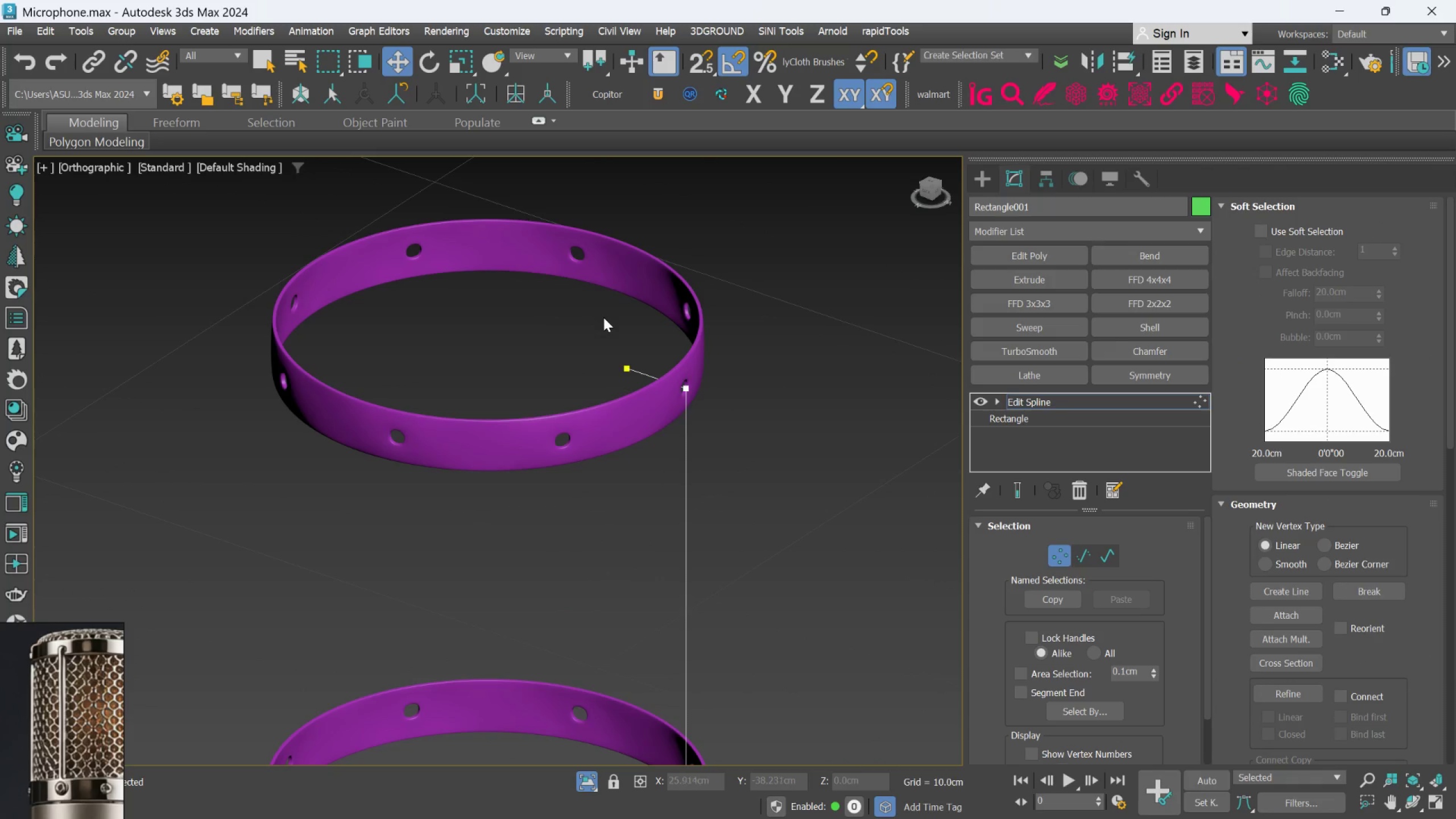 
left_click_drag(start_coordinate=[586, 334], to_coordinate=[647, 409])
 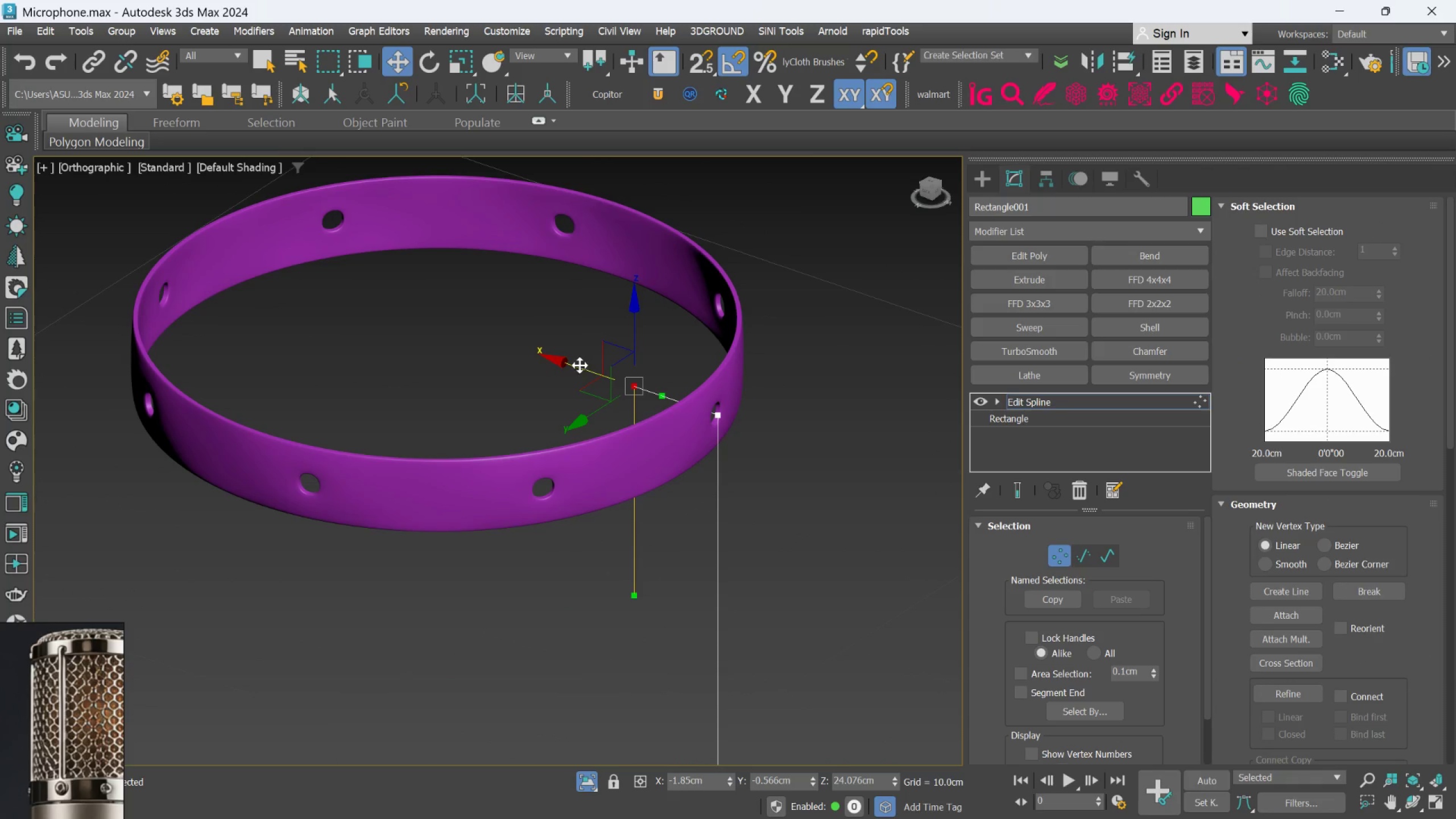 
scroll: coordinate [609, 324], scroll_direction: up, amount: 1.0
 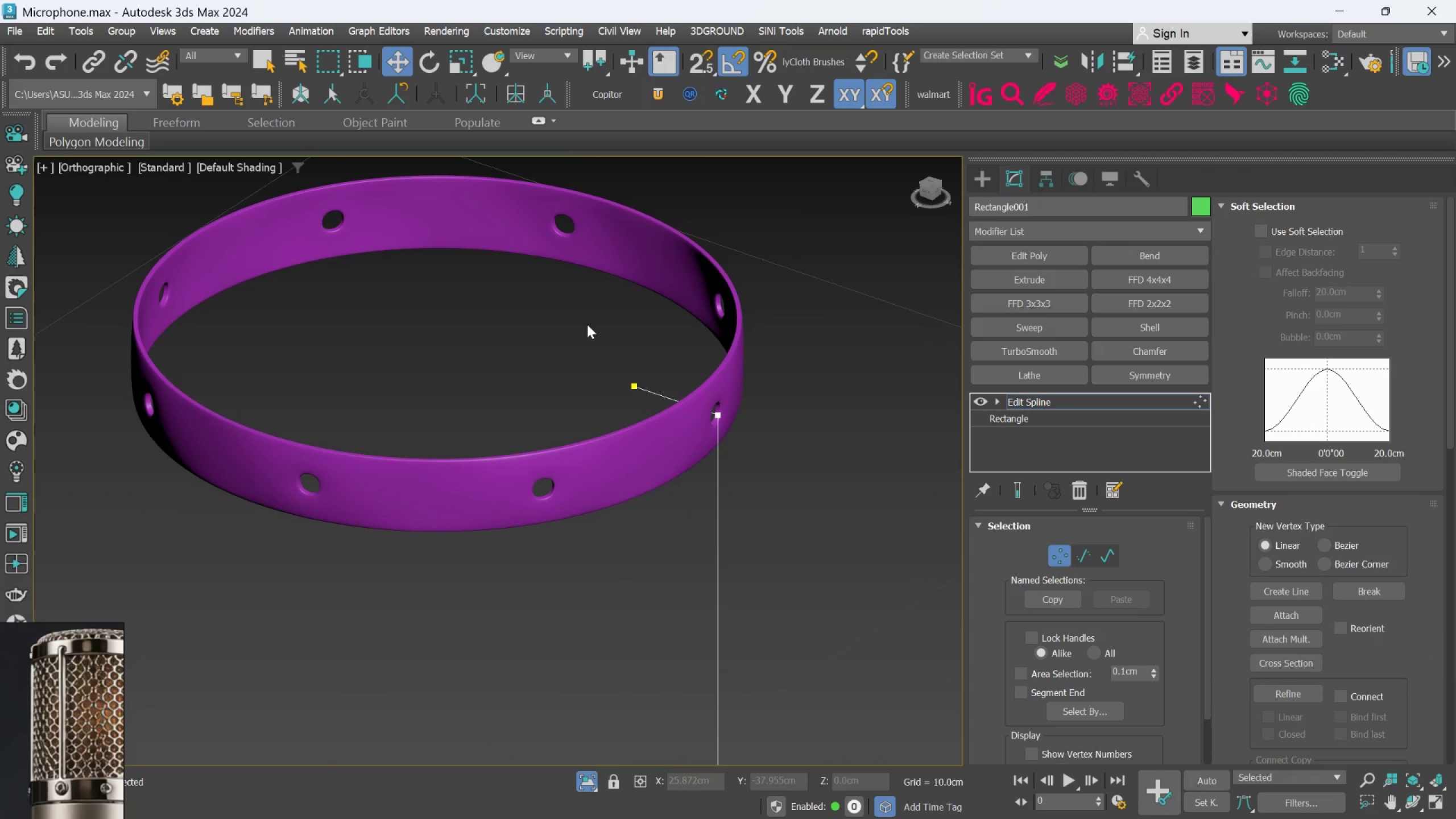 
left_click_drag(start_coordinate=[578, 366], to_coordinate=[624, 410])
 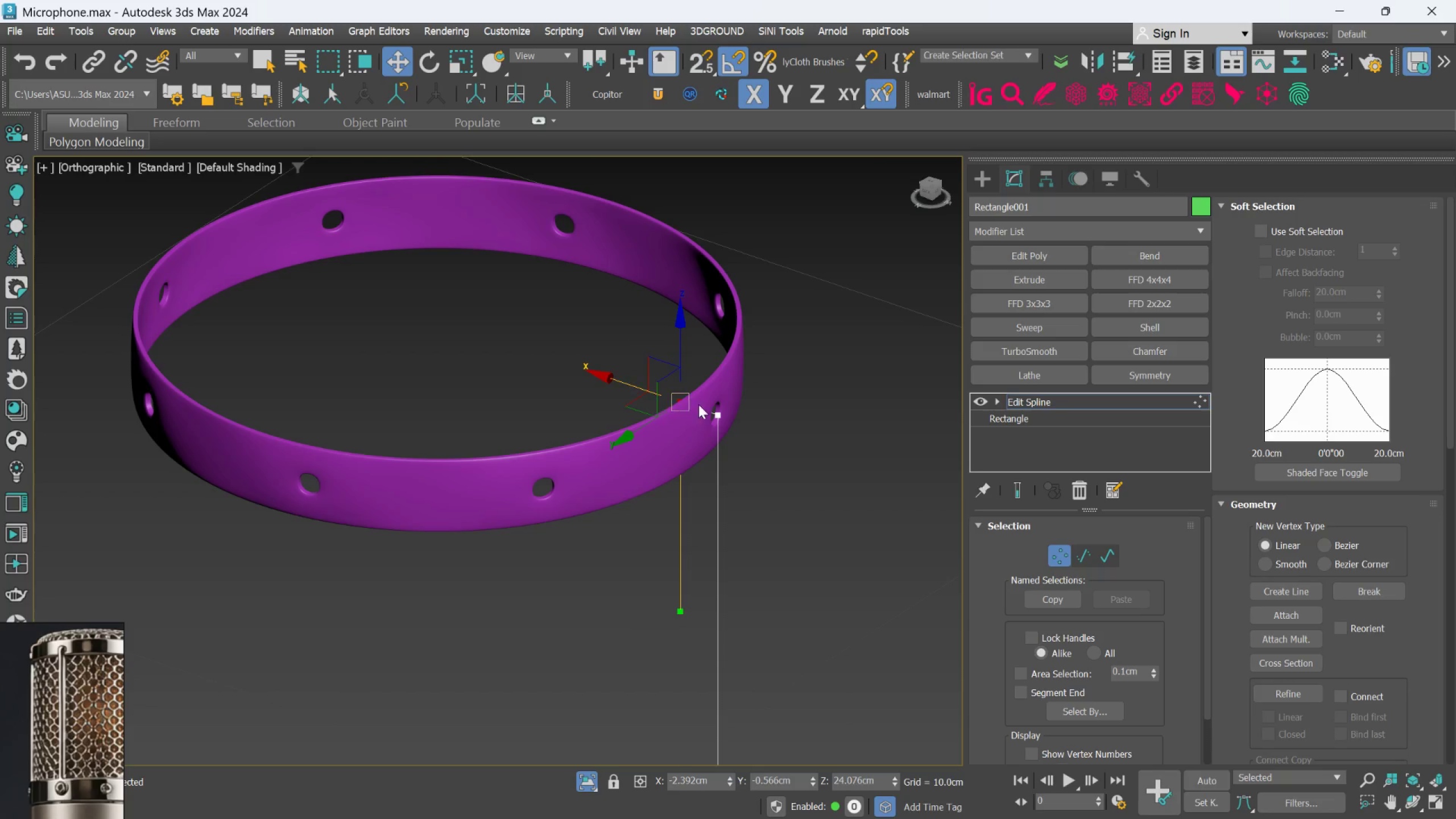 
scroll: coordinate [711, 404], scroll_direction: up, amount: 1.0
 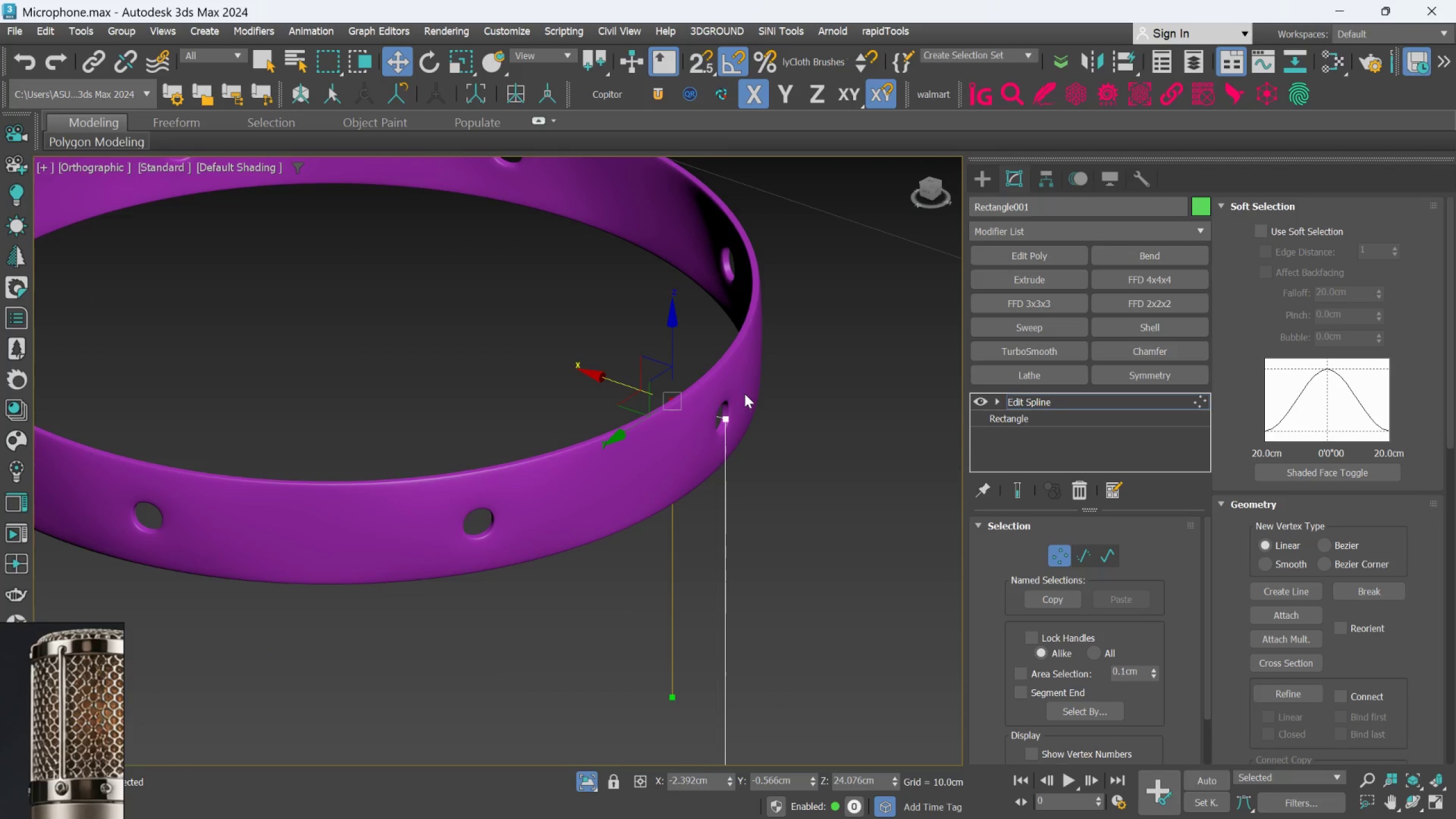 
hold_key(key=AltLeft, duration=1.26)
 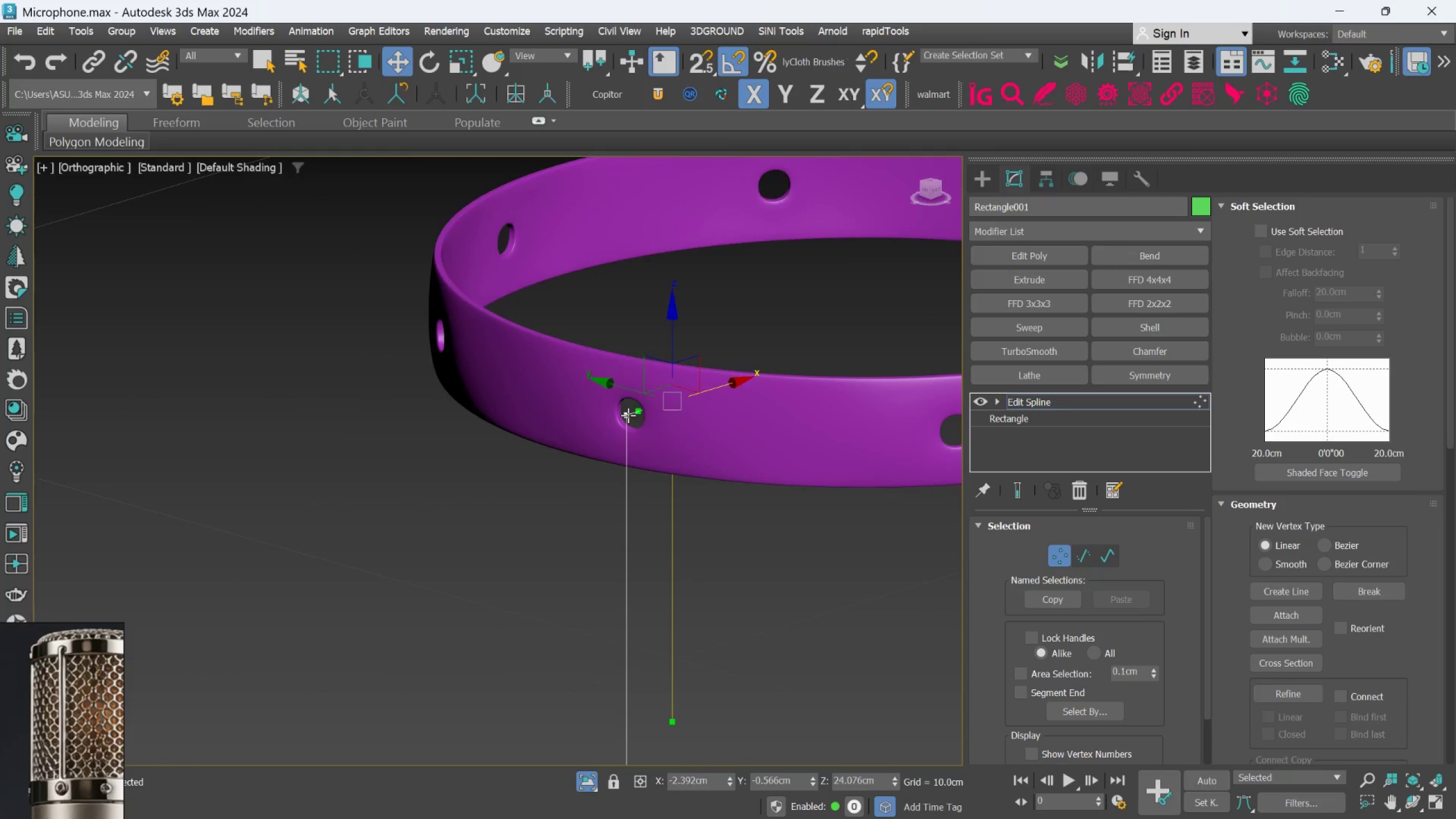 
scroll: coordinate [630, 411], scroll_direction: up, amount: 5.0
 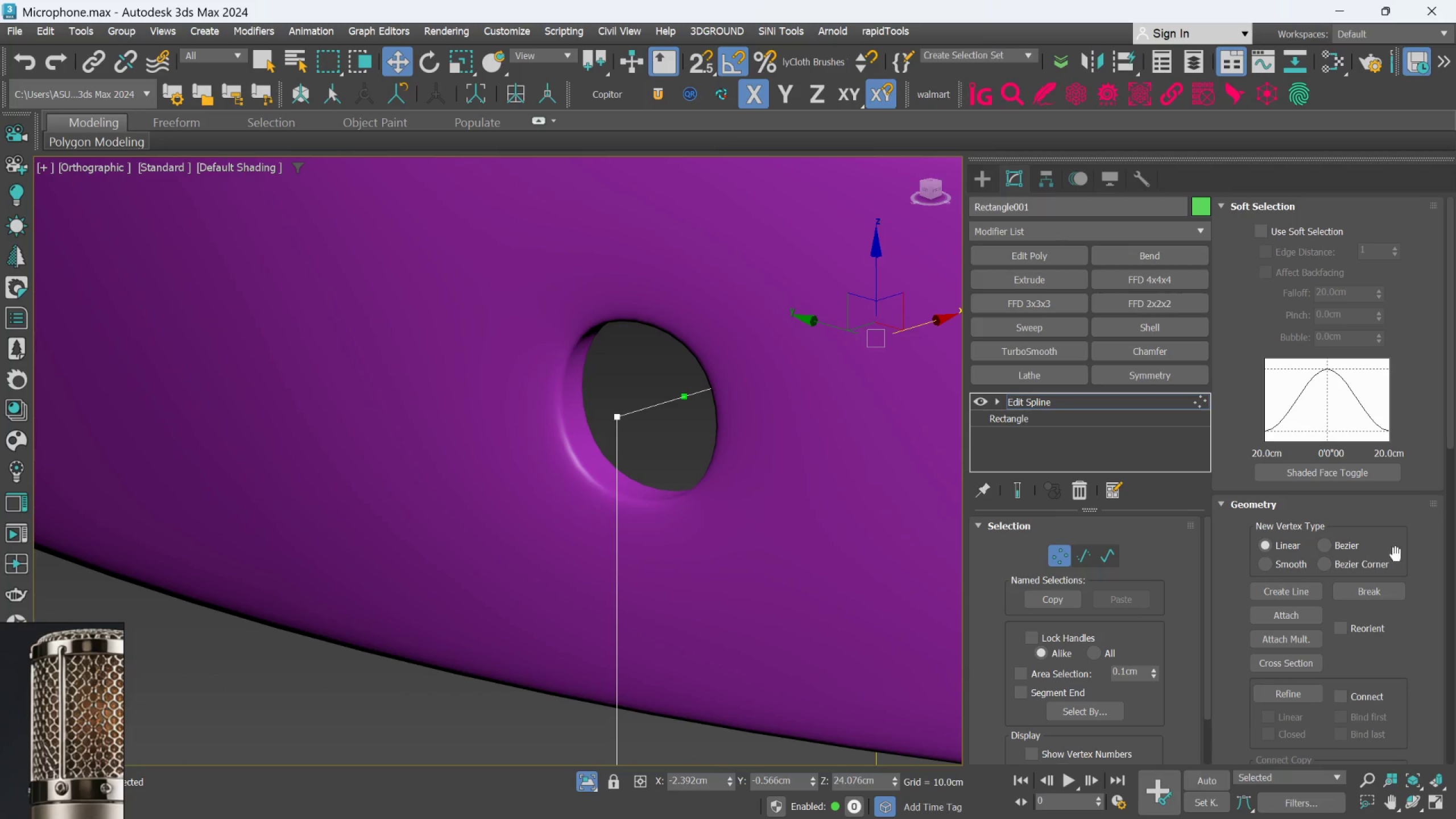 
scroll: coordinate [1403, 565], scroll_direction: down, amount: 22.0
 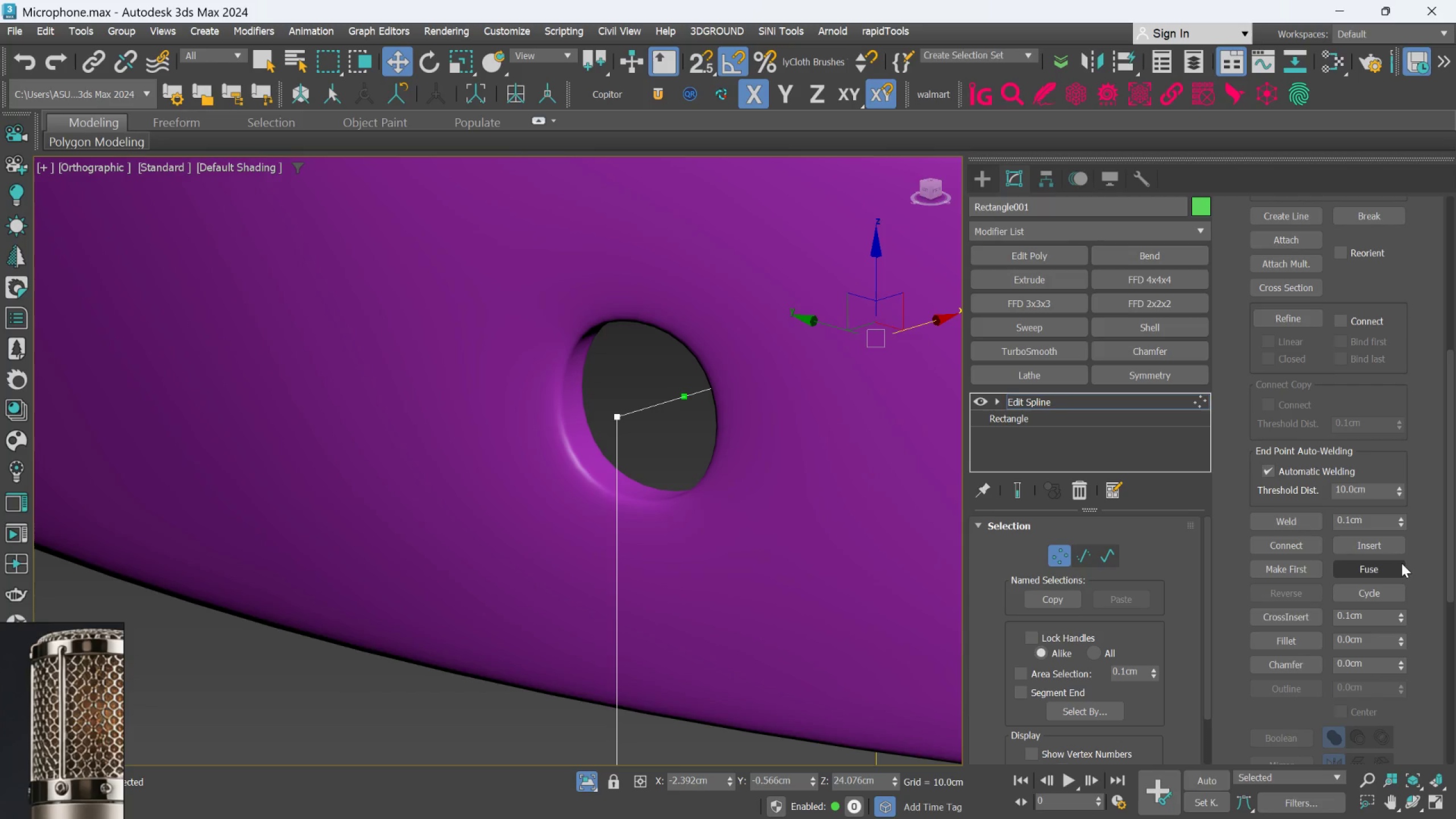 
left_click([1296, 643])
 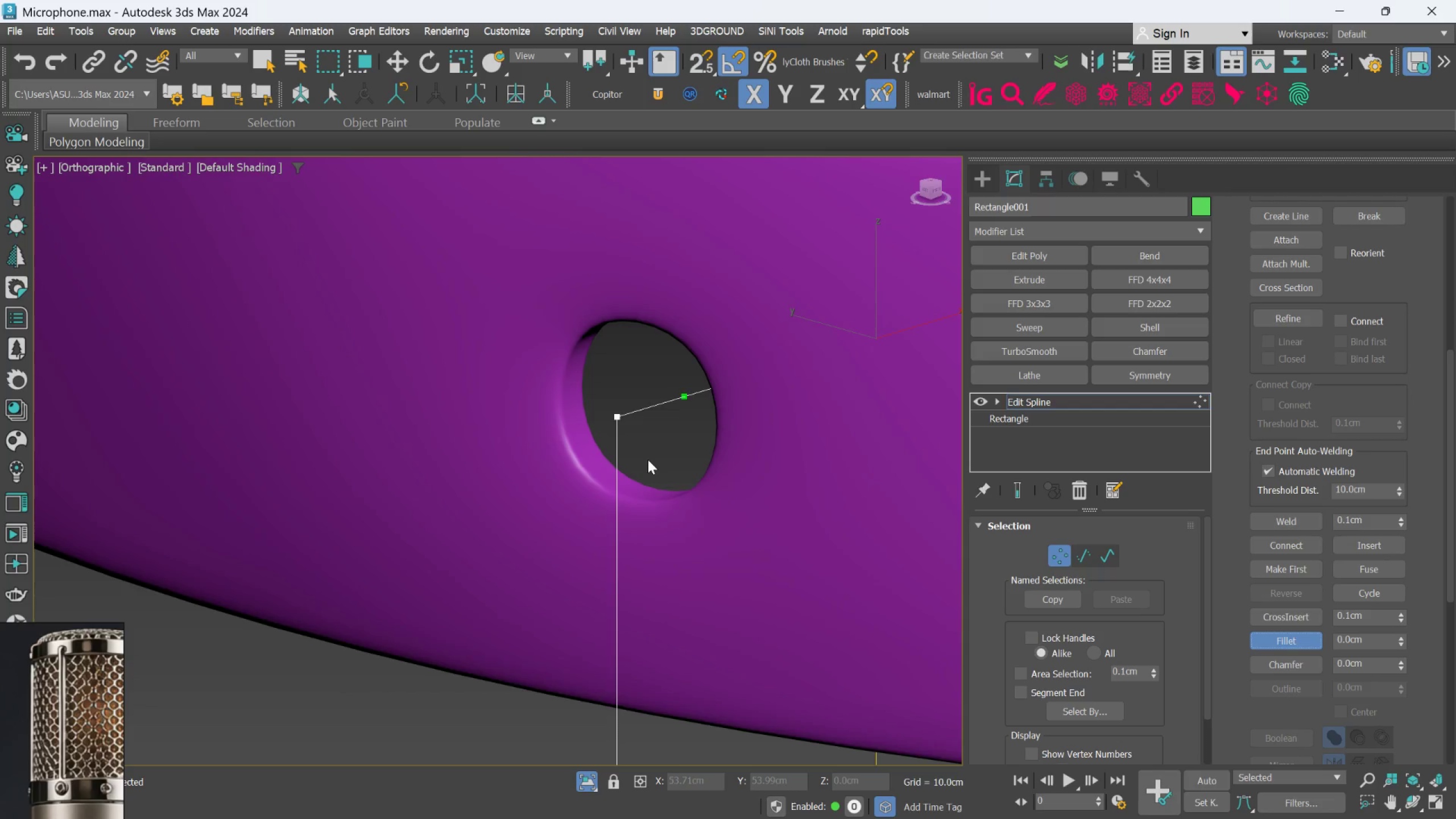 
scroll: coordinate [647, 457], scroll_direction: up, amount: 3.0
 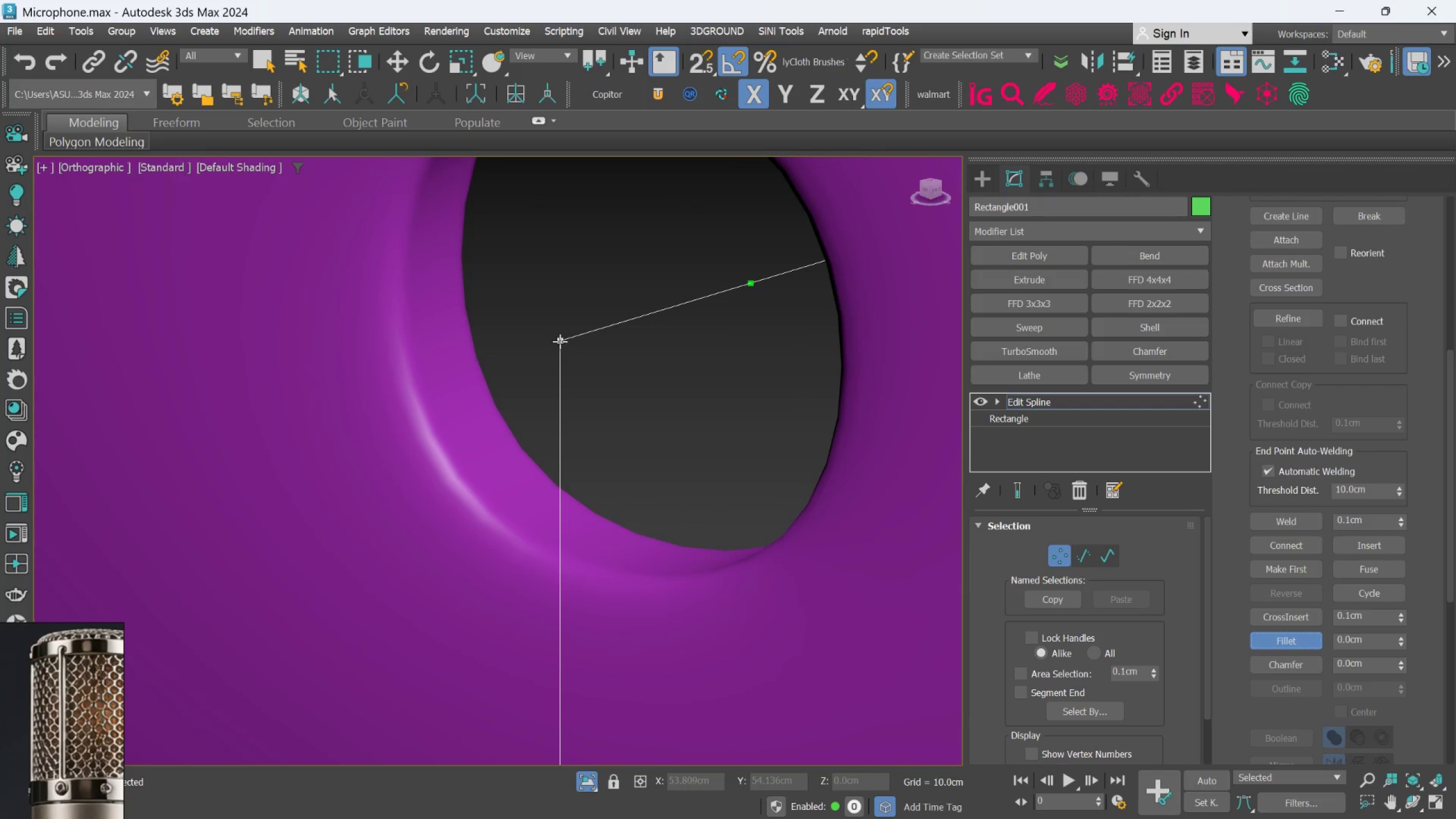 
left_click_drag(start_coordinate=[560, 340], to_coordinate=[606, 209])
 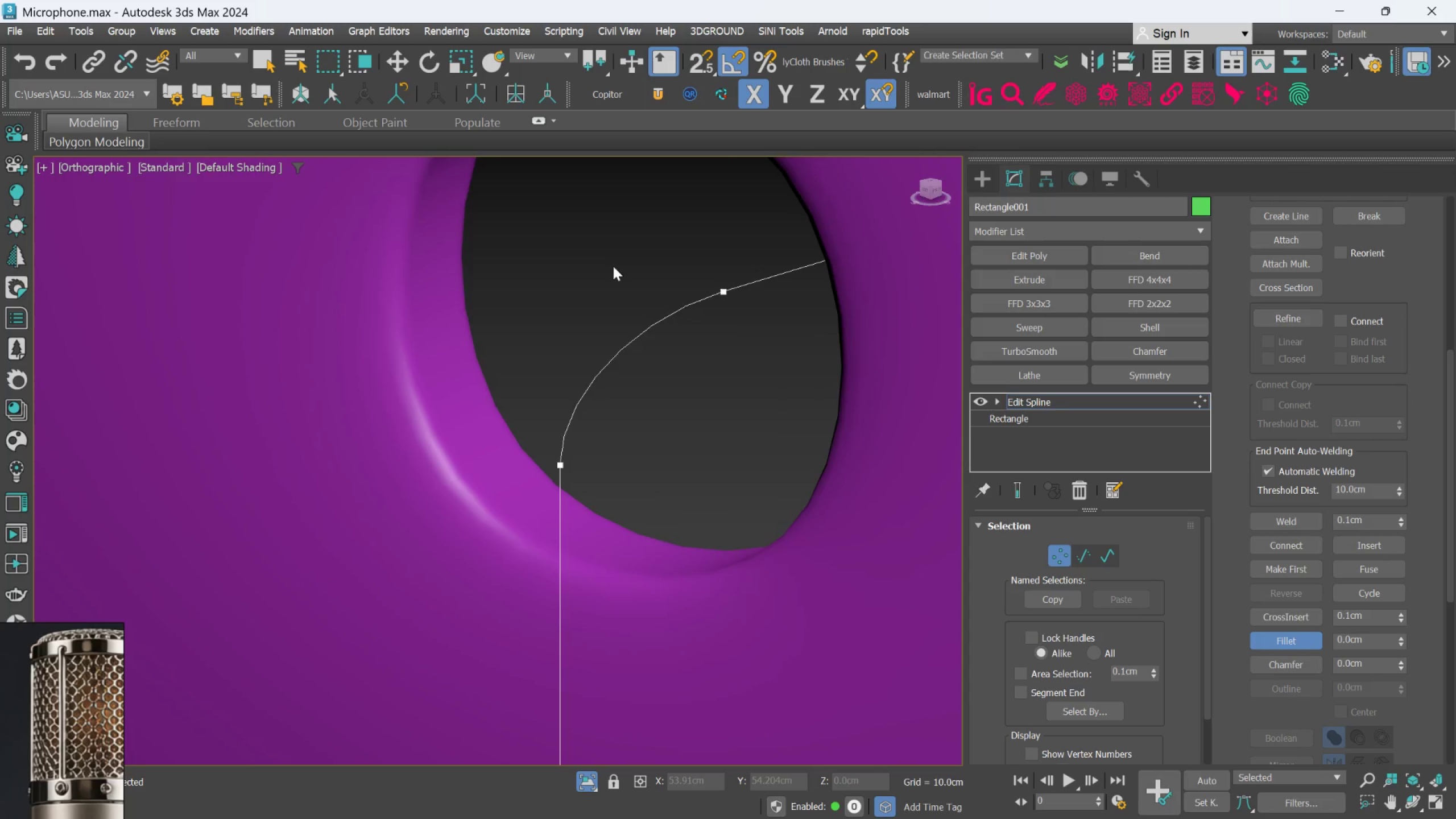 
hold_key(key=AltLeft, duration=1.36)
 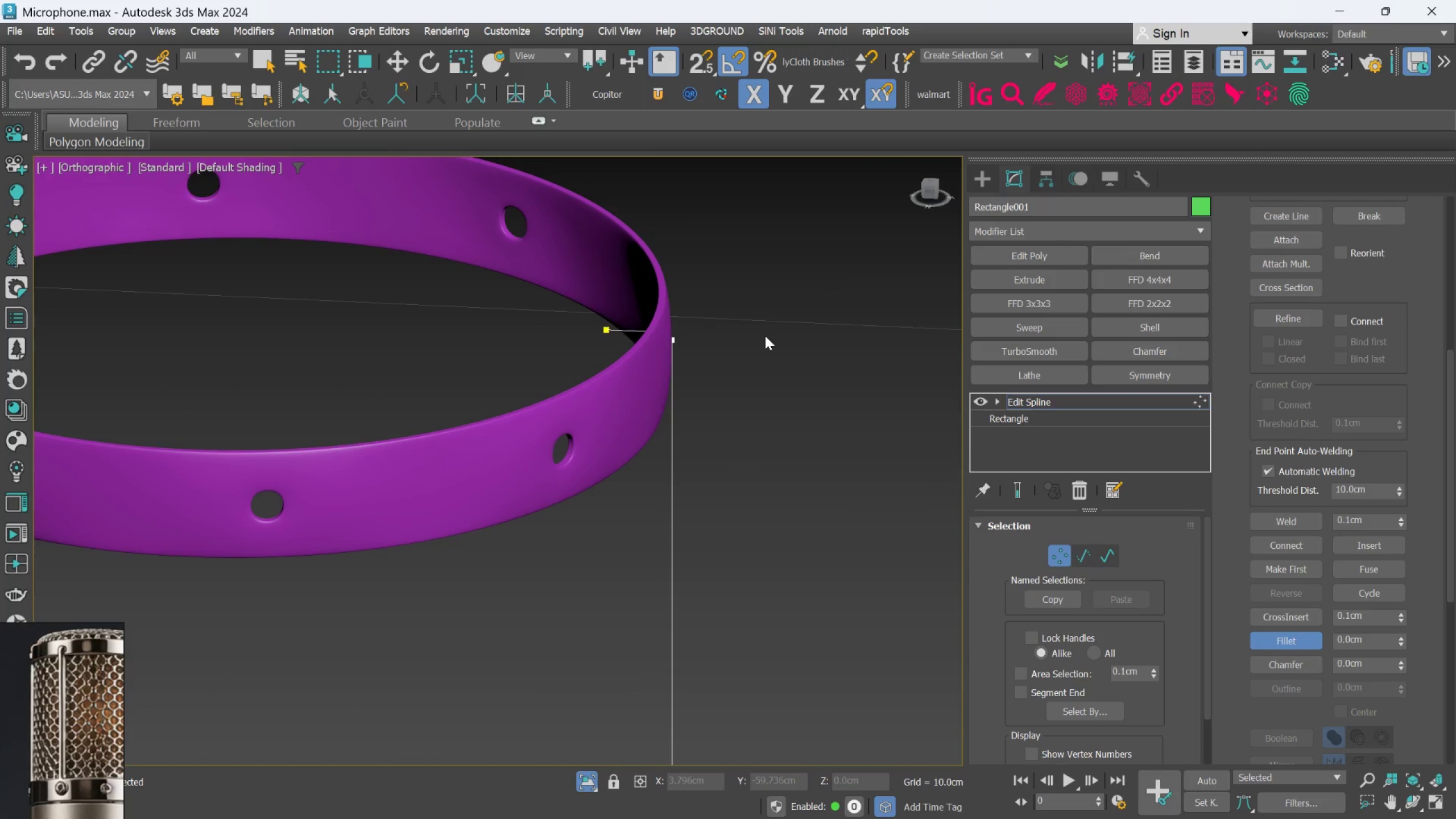 
scroll: coordinate [621, 329], scroll_direction: down, amount: 9.0
 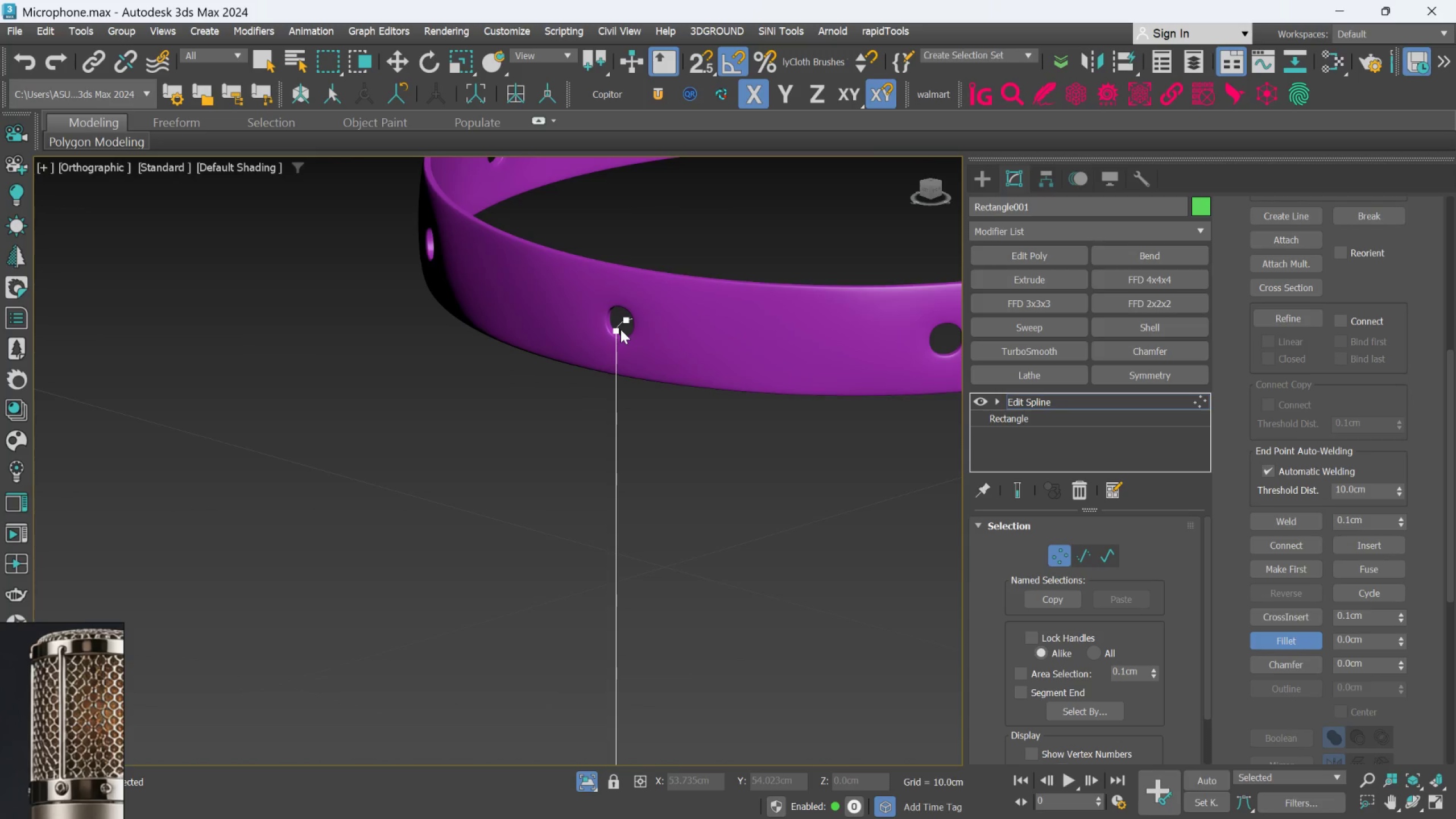 
key(Control+Z)
 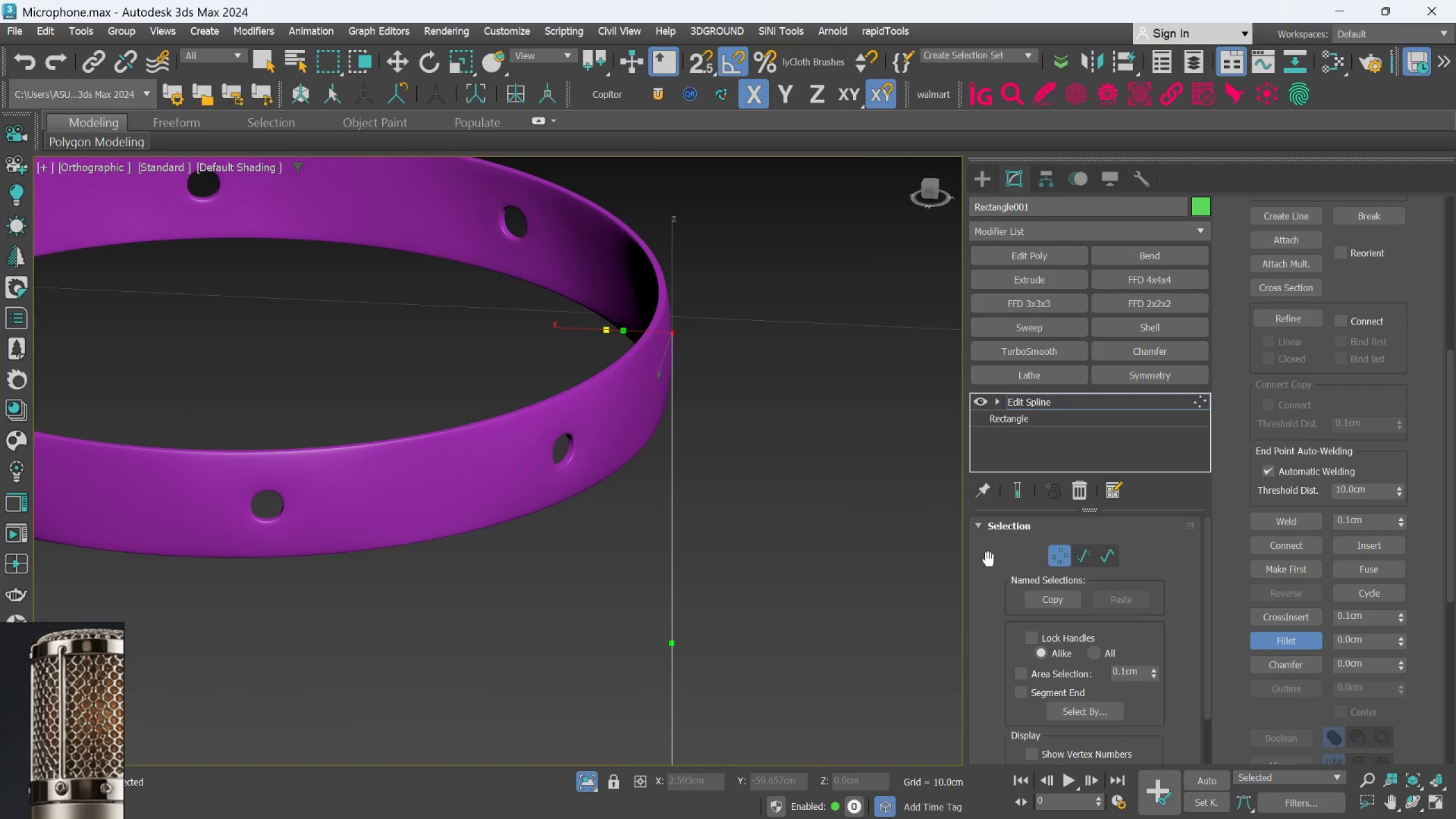 
right_click([843, 548])
 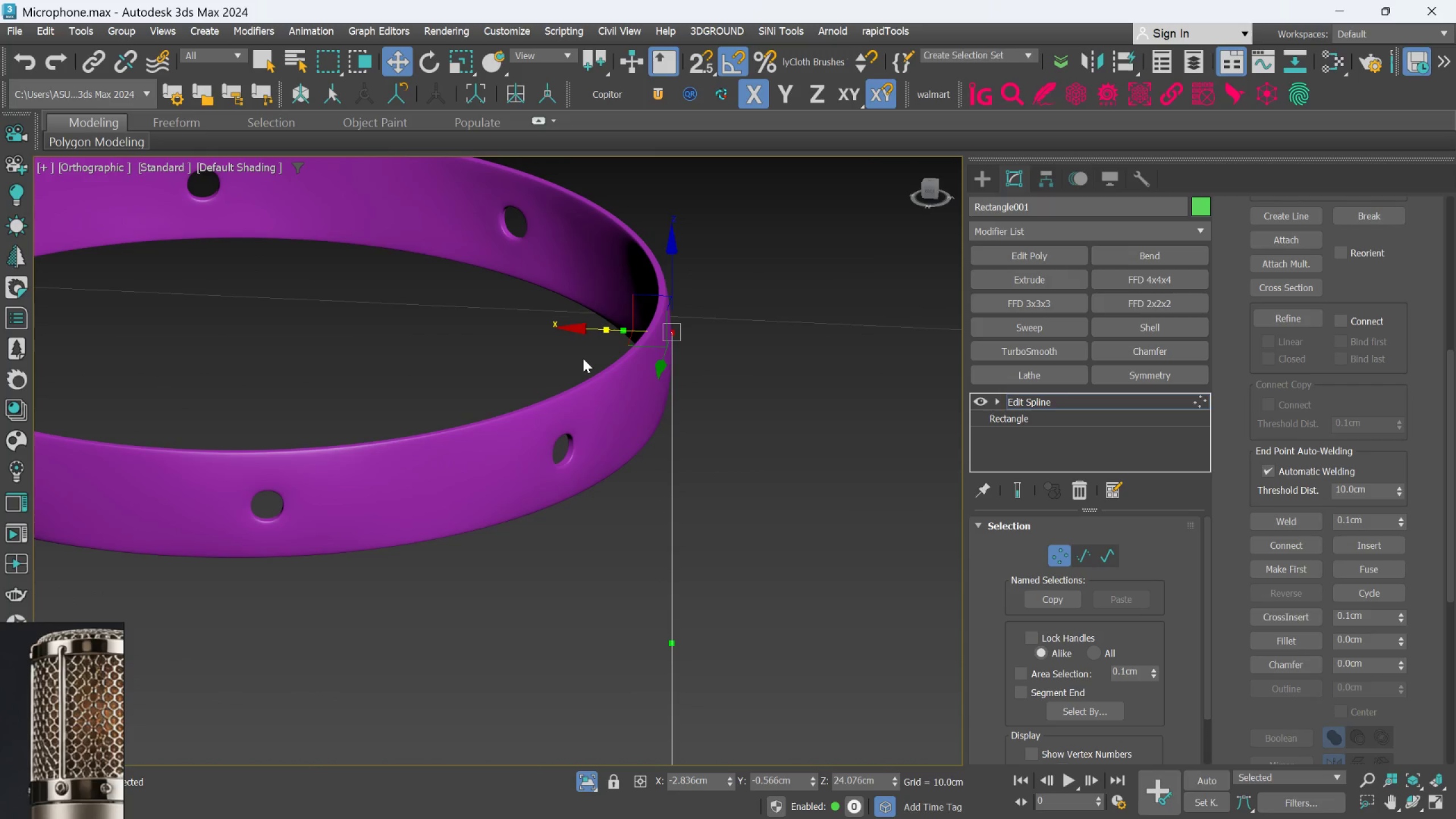 
left_click([565, 361])
 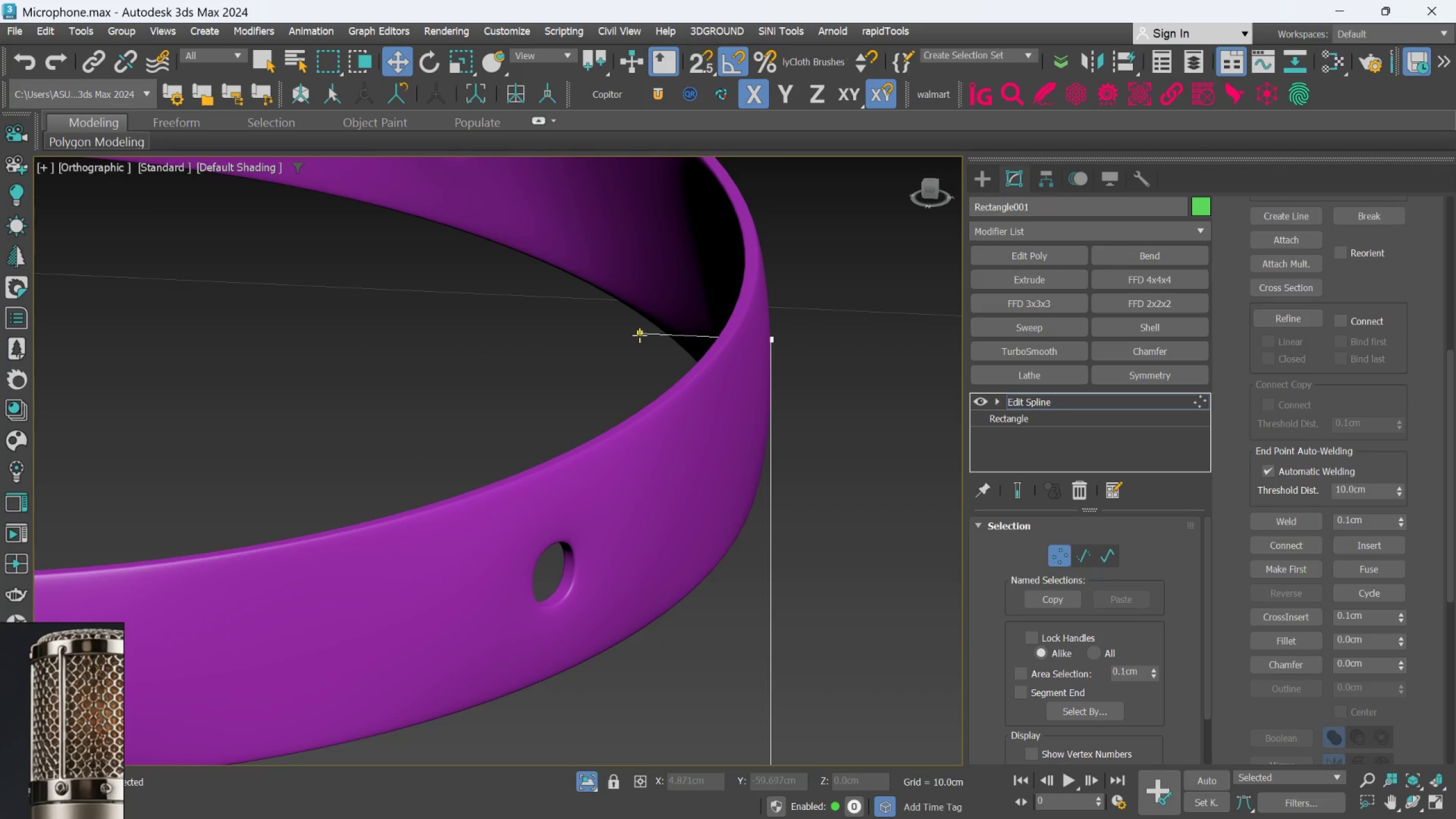 
scroll: coordinate [573, 326], scroll_direction: up, amount: 2.0
 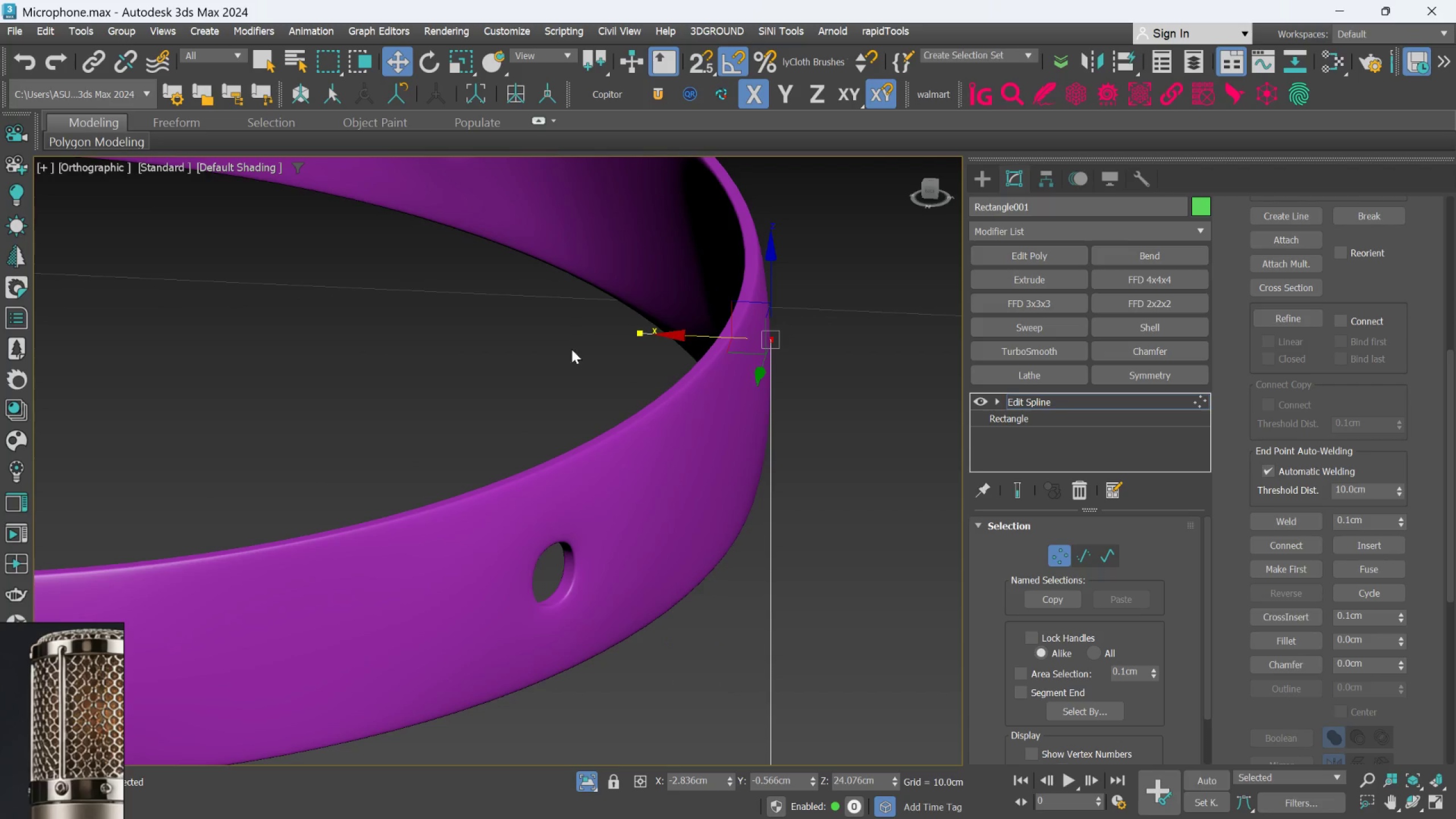 
left_click([639, 333])
 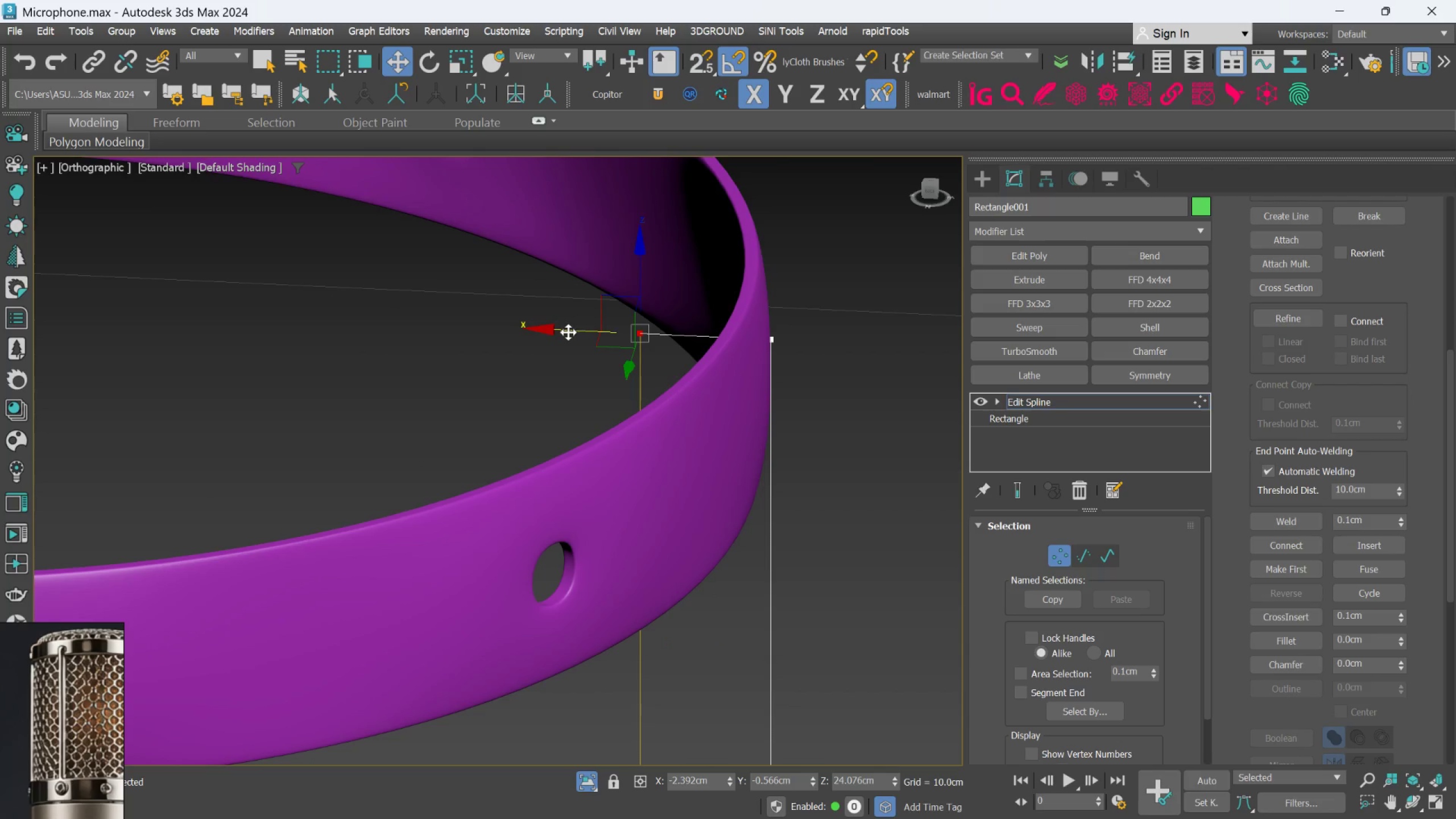 
left_click_drag(start_coordinate=[565, 332], to_coordinate=[634, 352])
 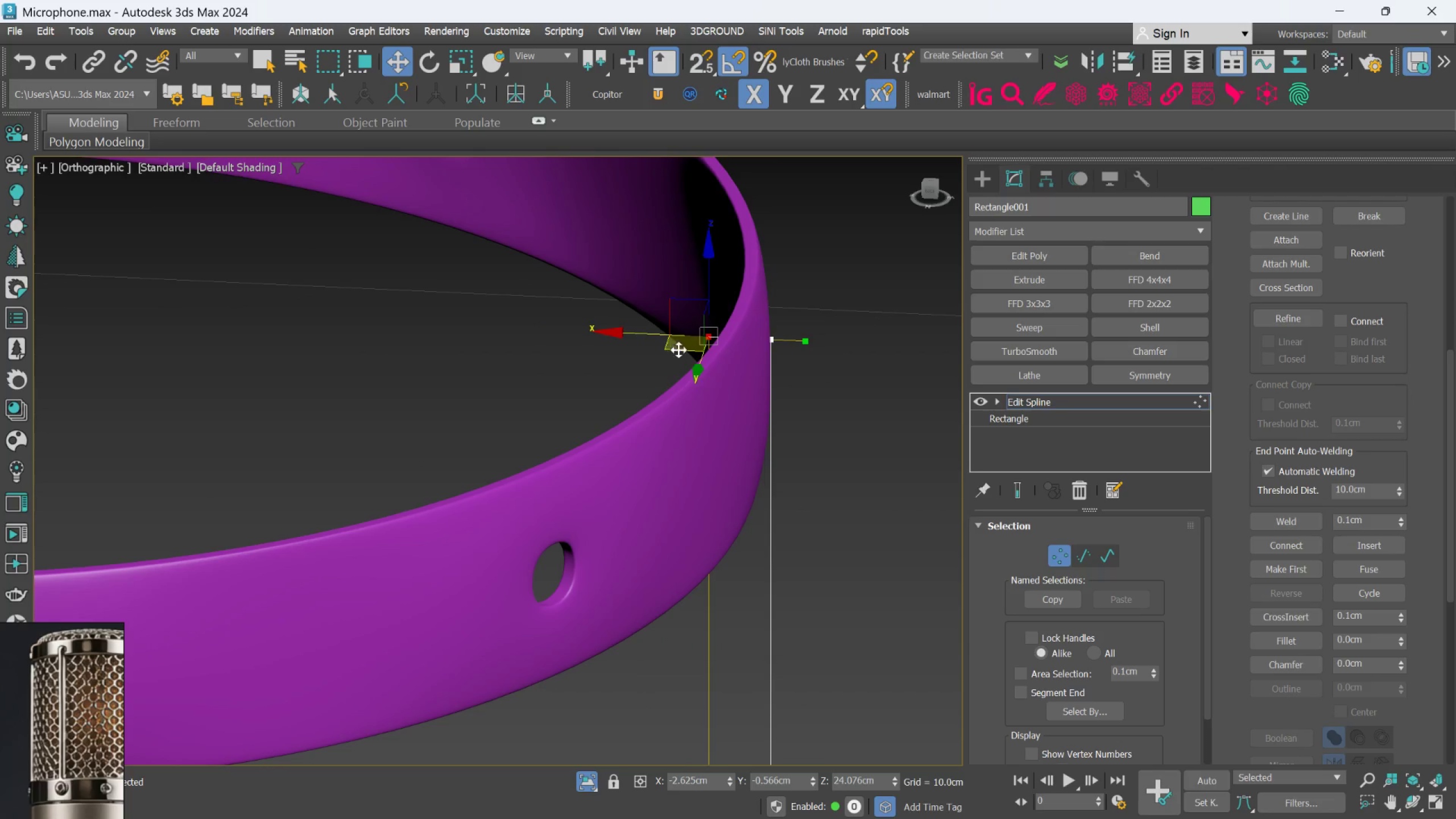 
scroll: coordinate [699, 340], scroll_direction: up, amount: 1.0
 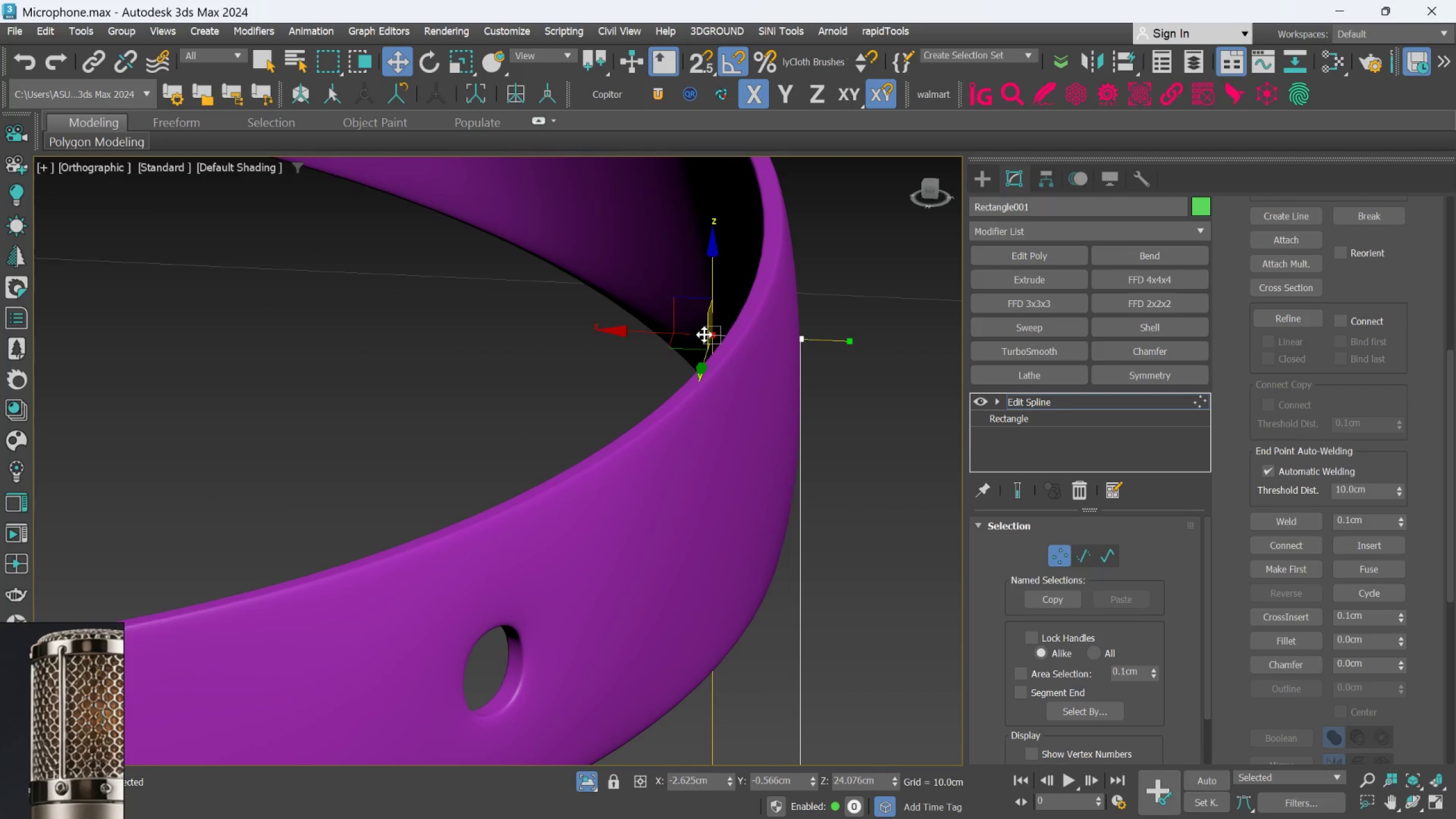 
hold_key(key=AltLeft, duration=0.54)
 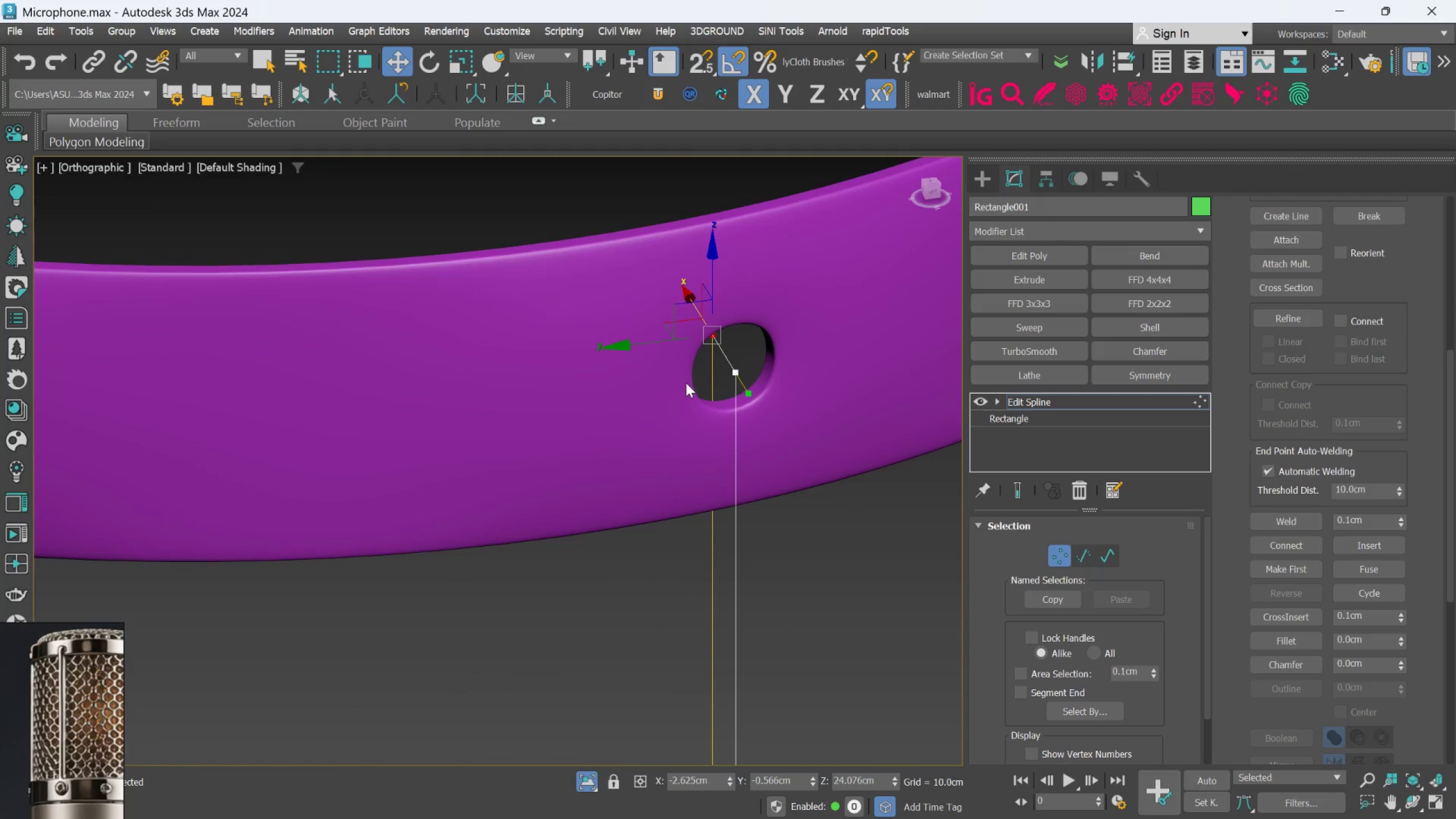 
hold_key(key=AltLeft, duration=0.43)
 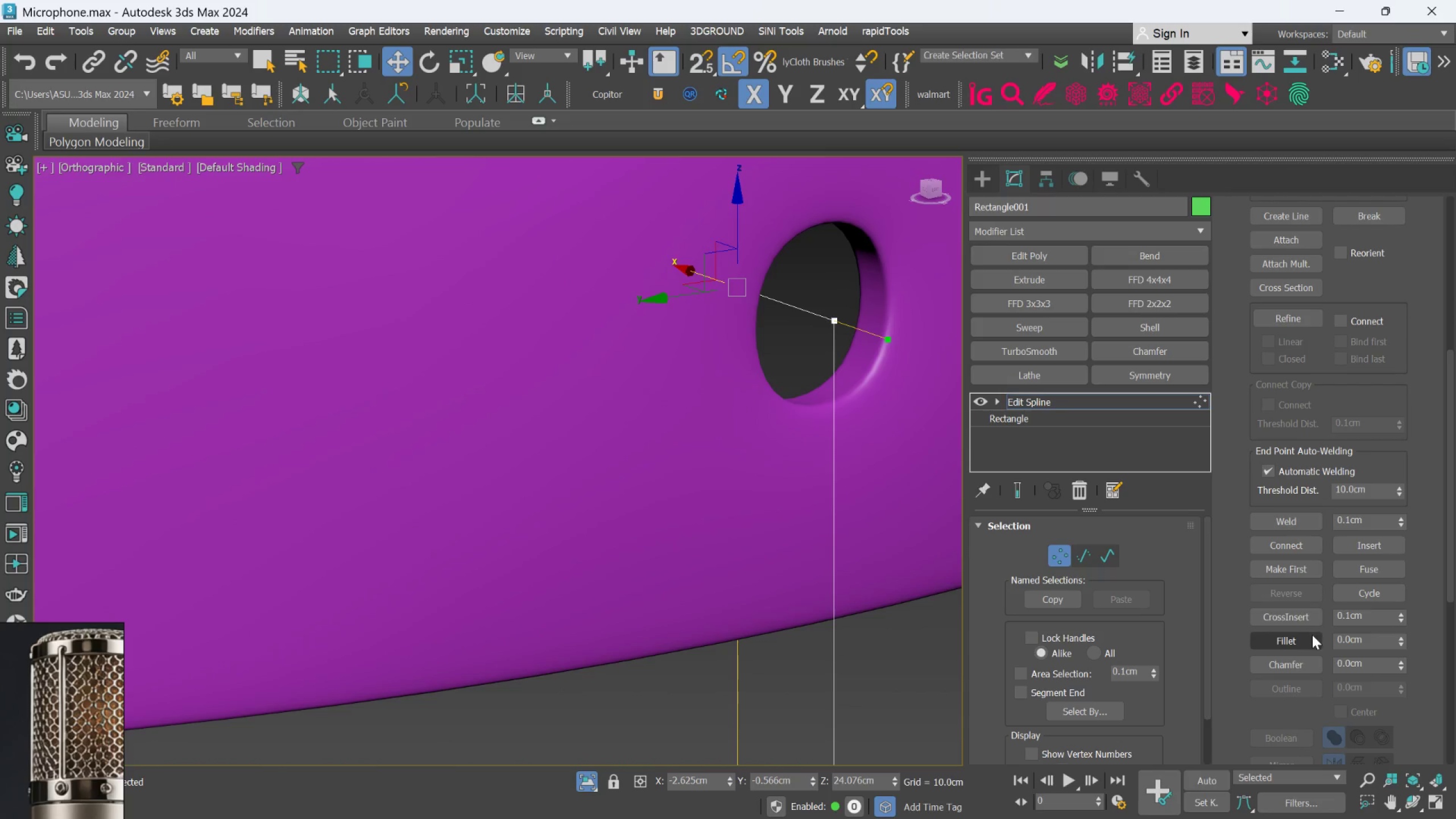 
scroll: coordinate [839, 325], scroll_direction: up, amount: 4.0
 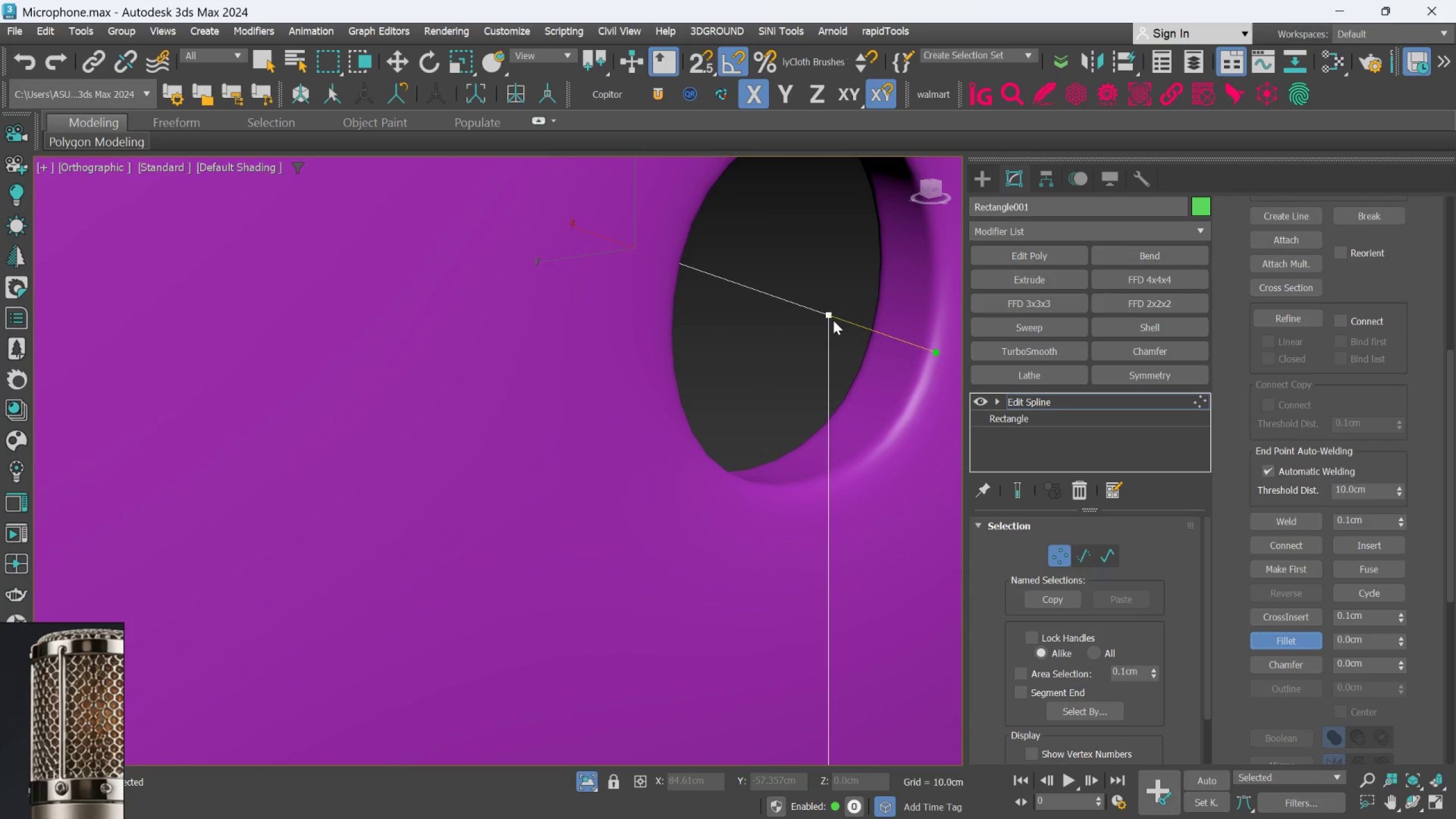 
hold_key(key=AltLeft, duration=1.13)
 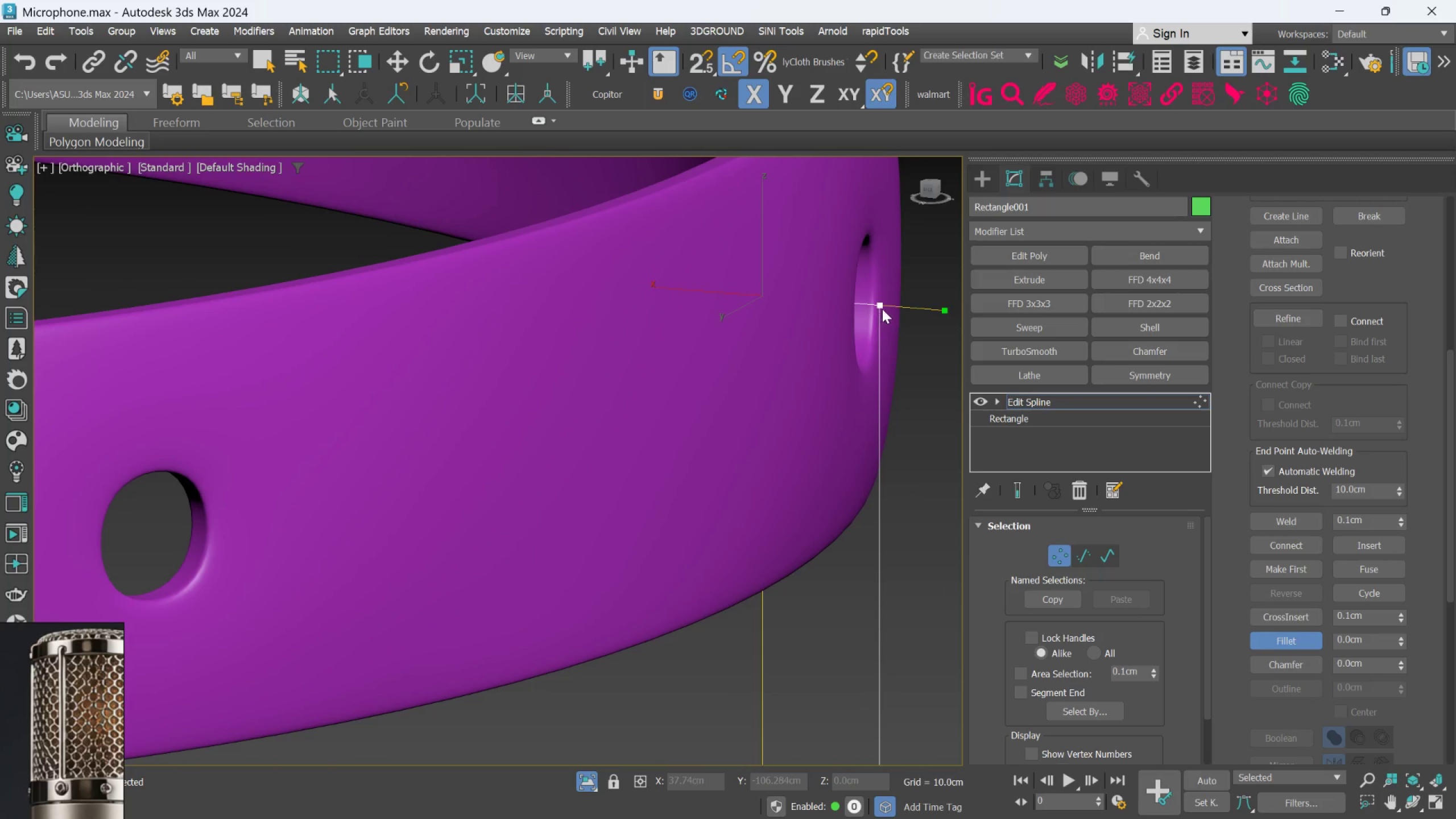 
scroll: coordinate [831, 324], scroll_direction: down, amount: 3.0
 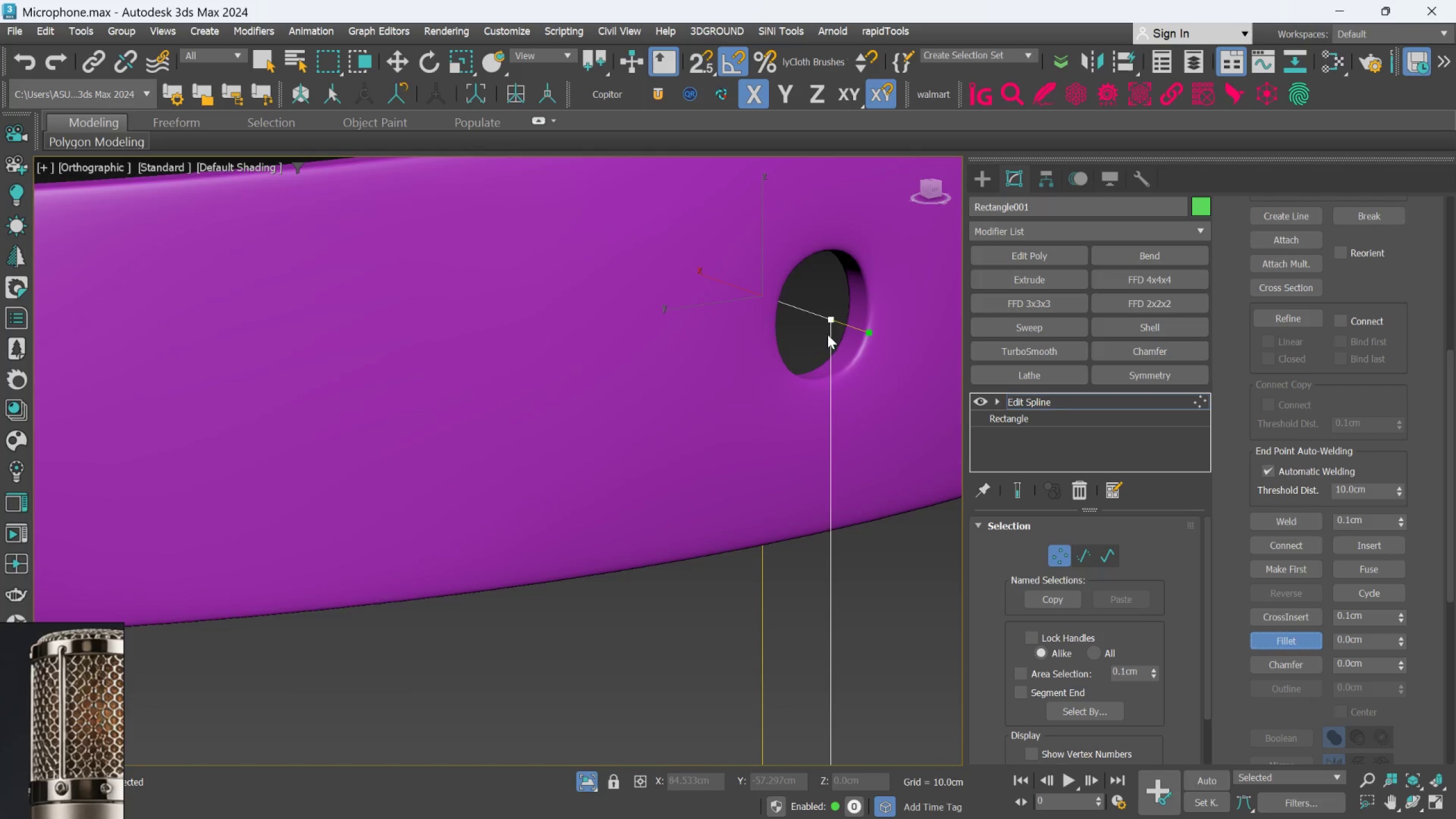 
scroll: coordinate [883, 307], scroll_direction: up, amount: 1.0
 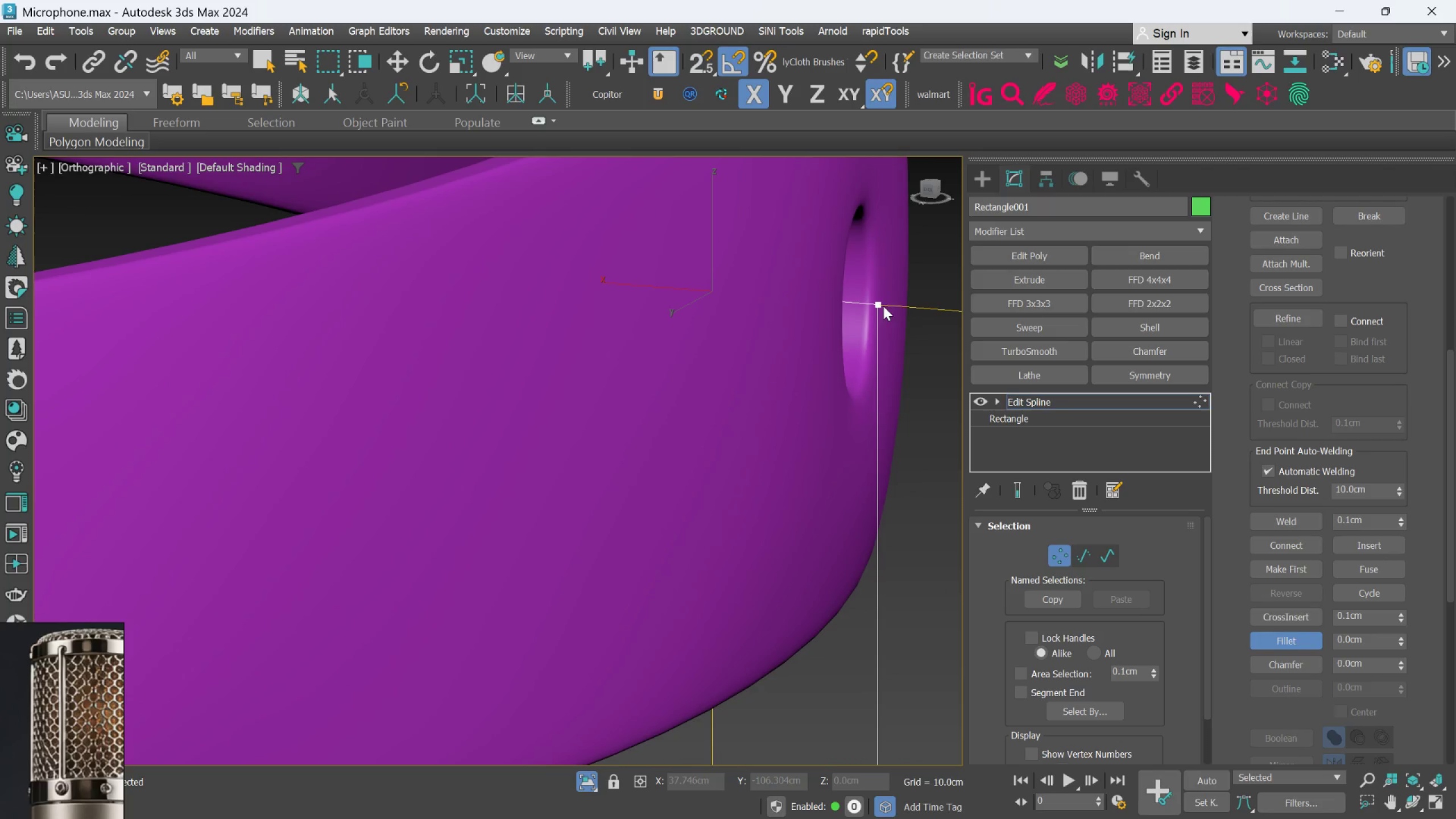 
left_click_drag(start_coordinate=[879, 306], to_coordinate=[885, 282])
 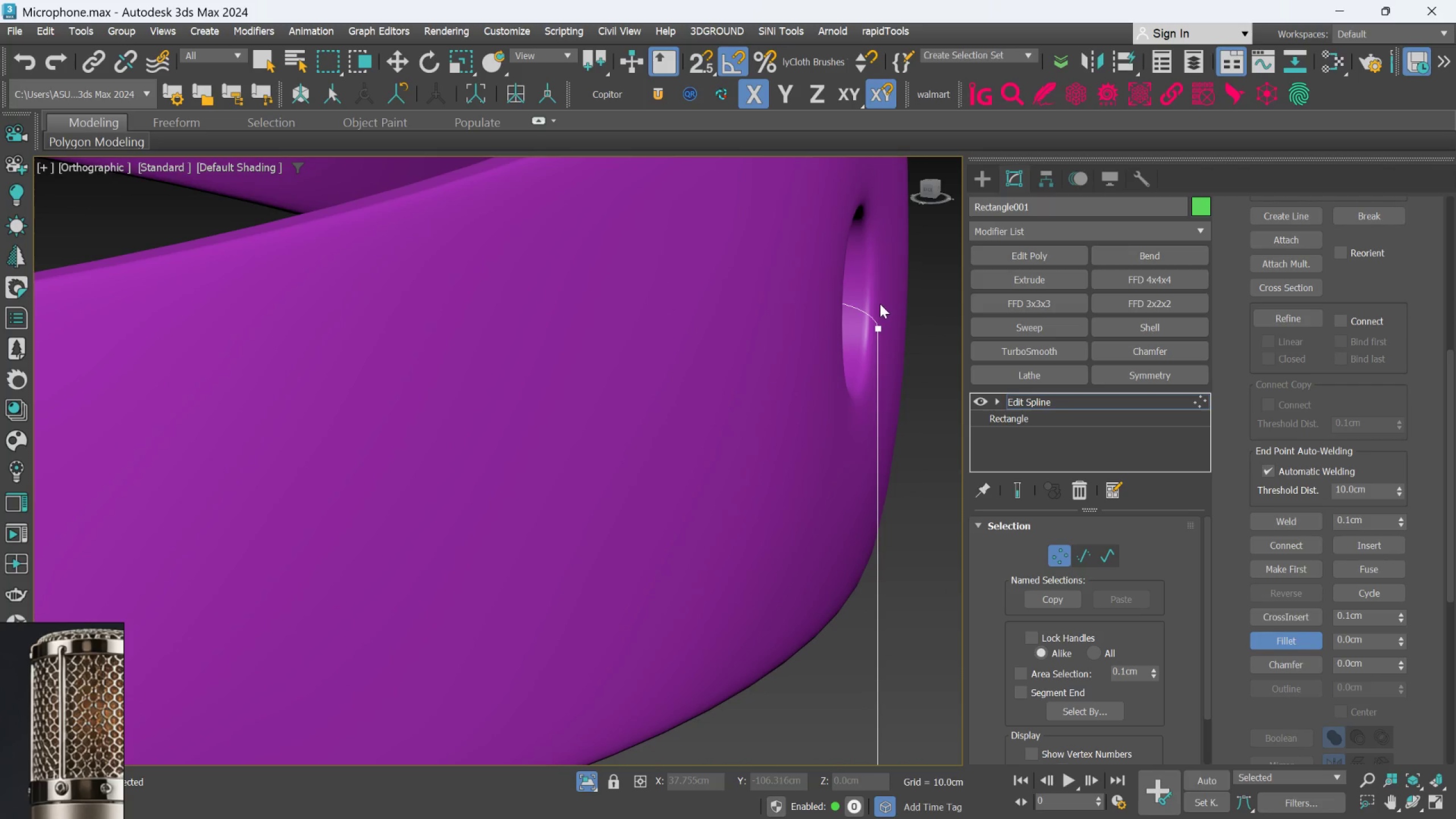 
hold_key(key=AltLeft, duration=0.41)
 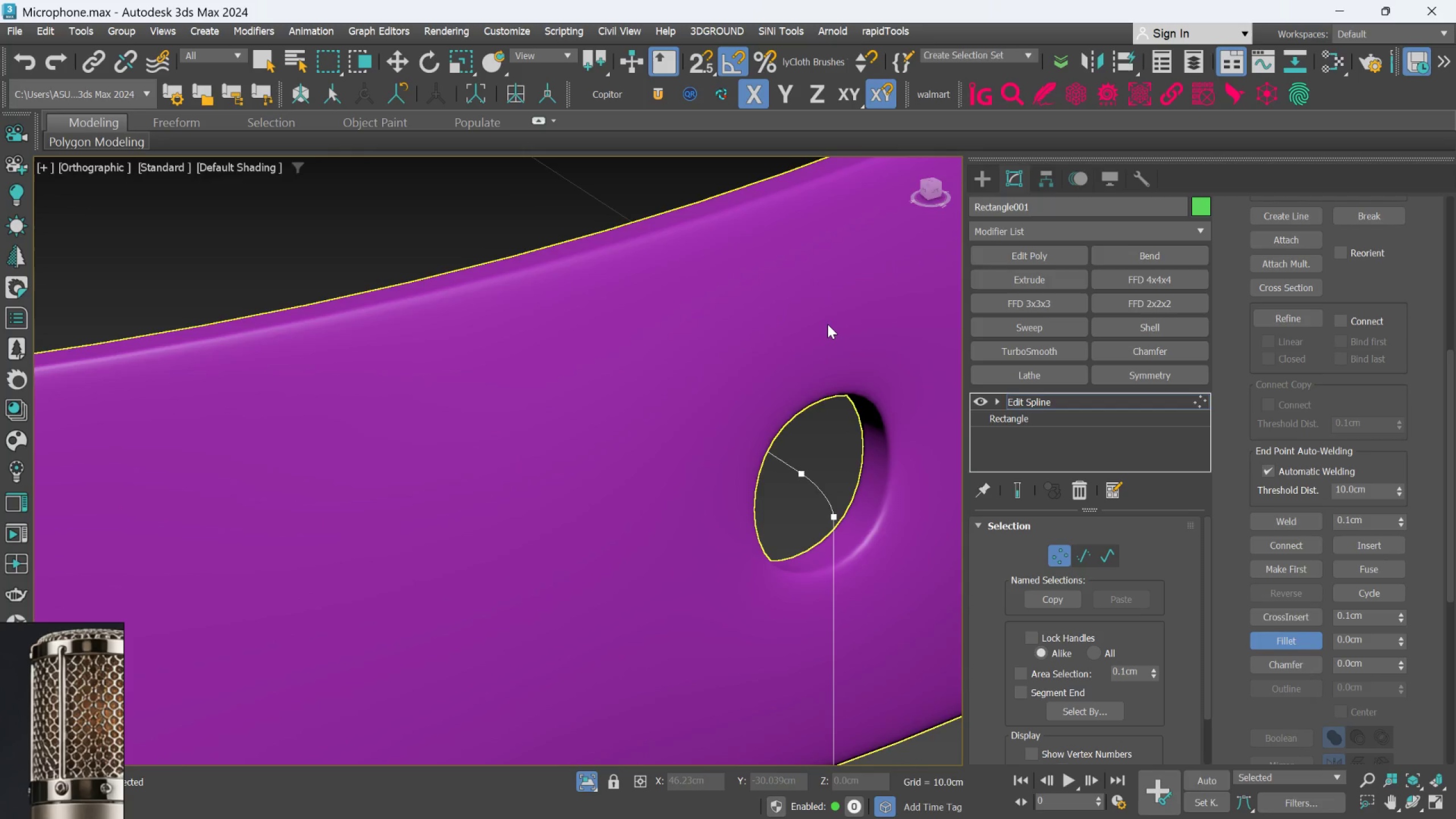 
key(Alt+AltLeft)
 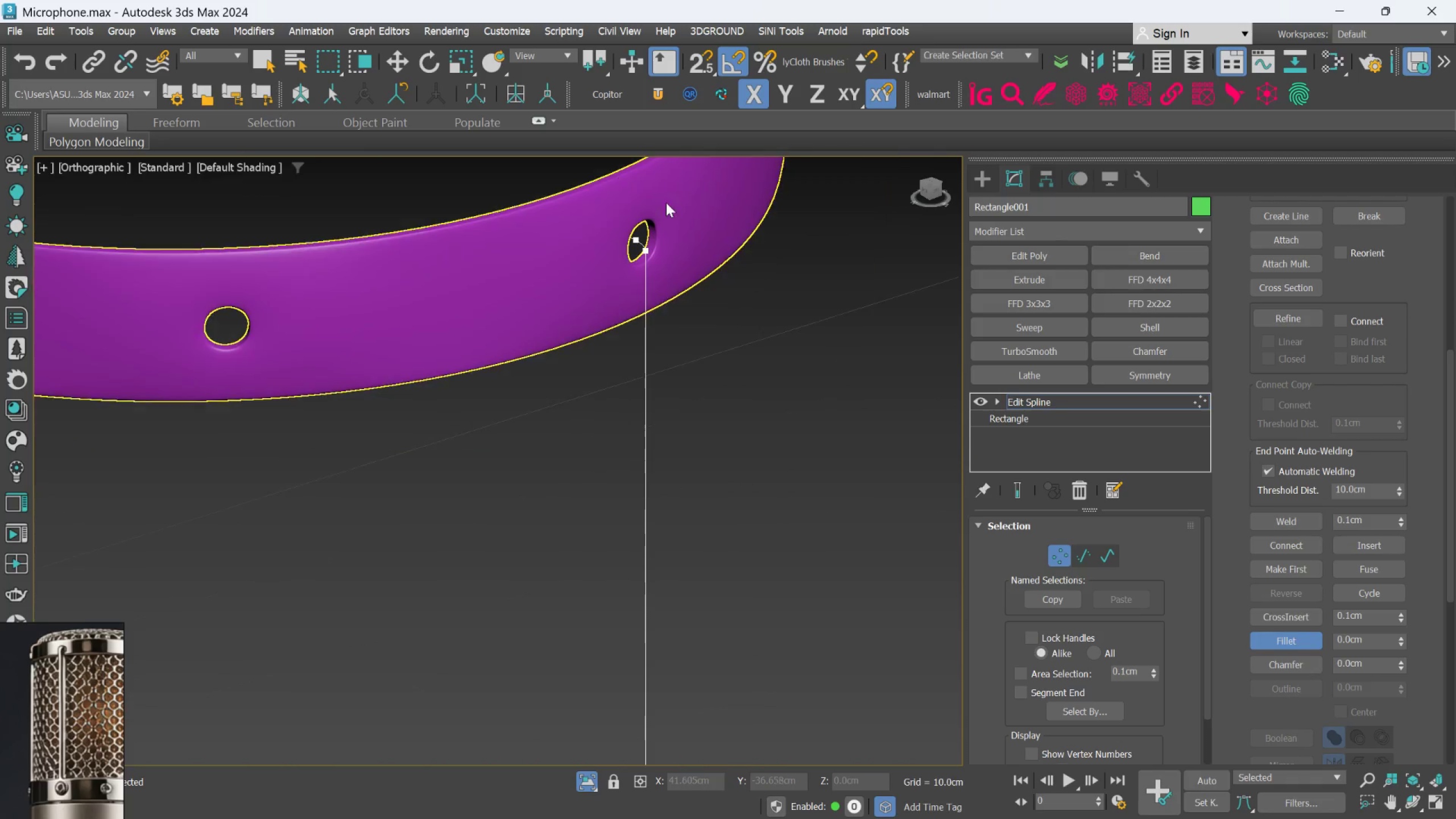 
scroll: coordinate [697, 264], scroll_direction: down, amount: 6.0
 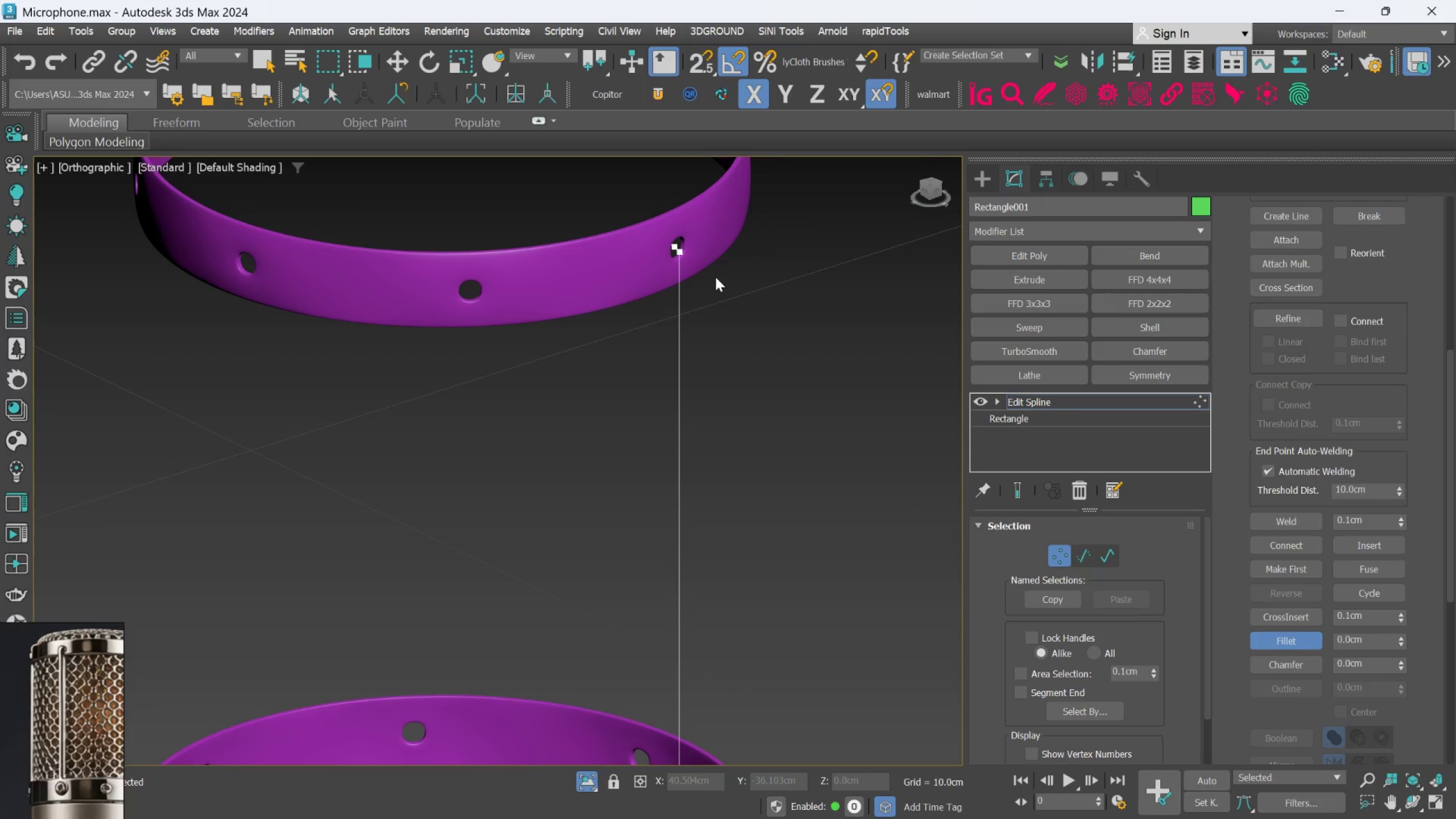 
key(Control+Z)
 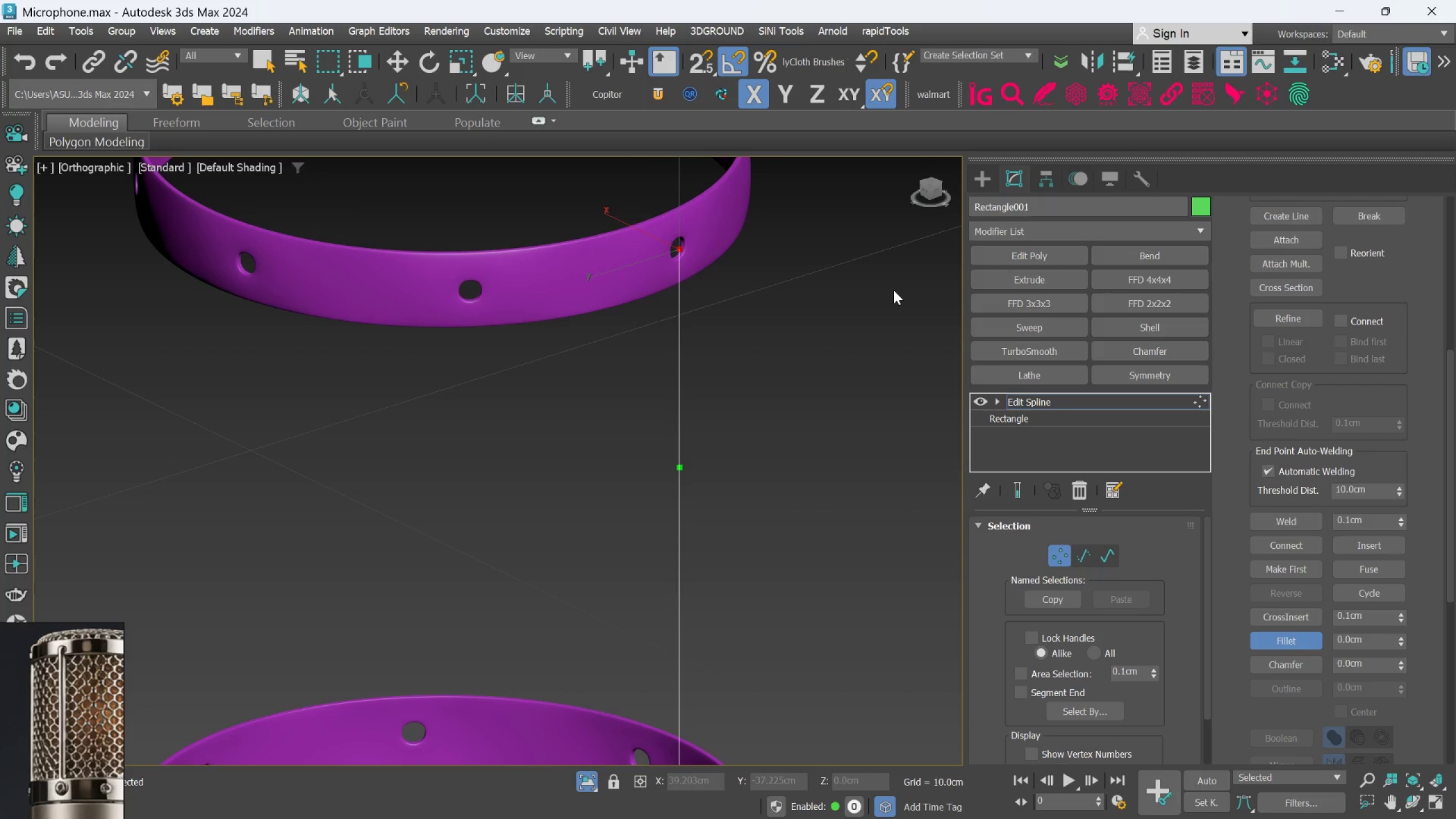 
key(Control+Z)
 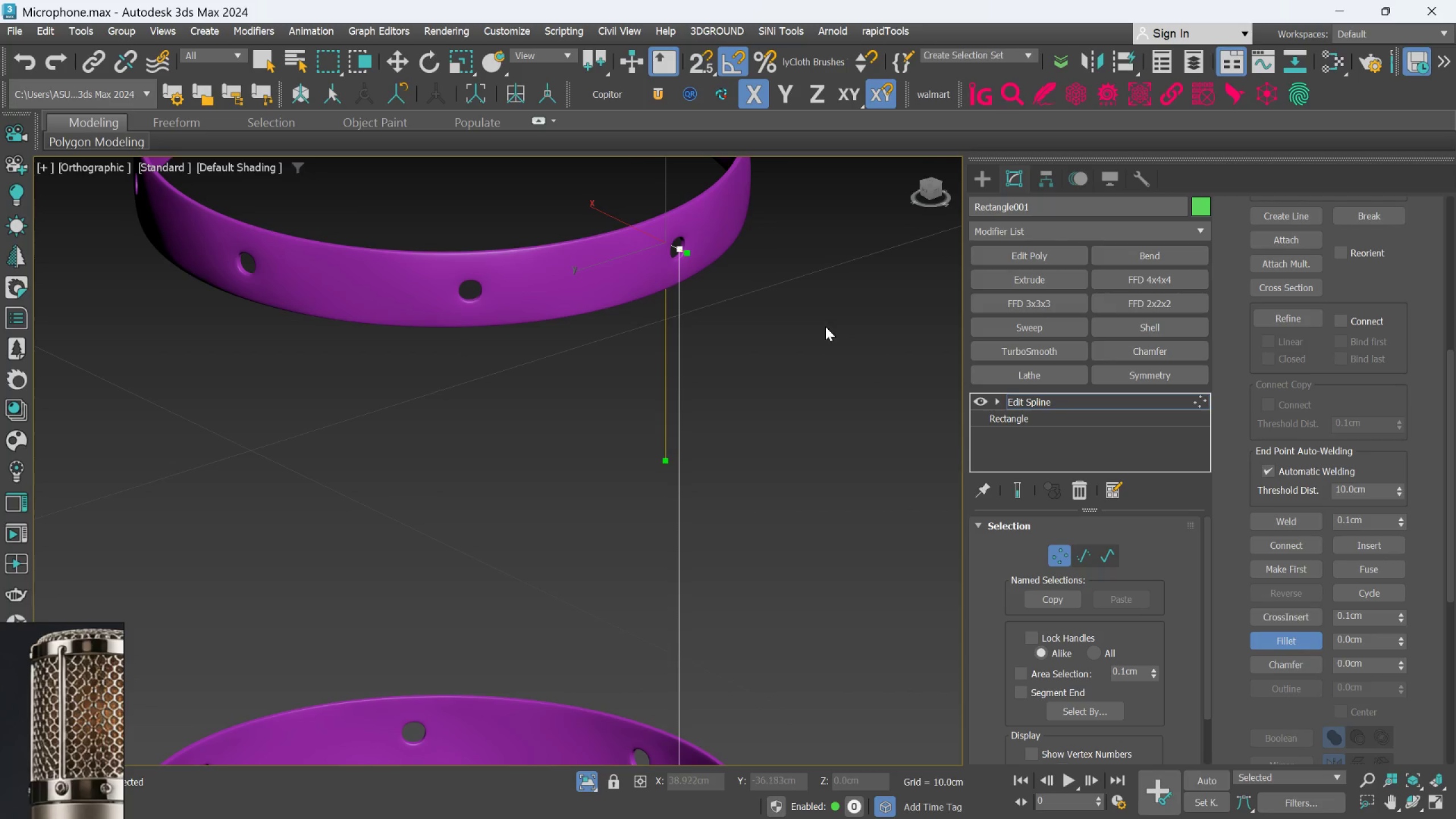 
left_click([824, 328])
 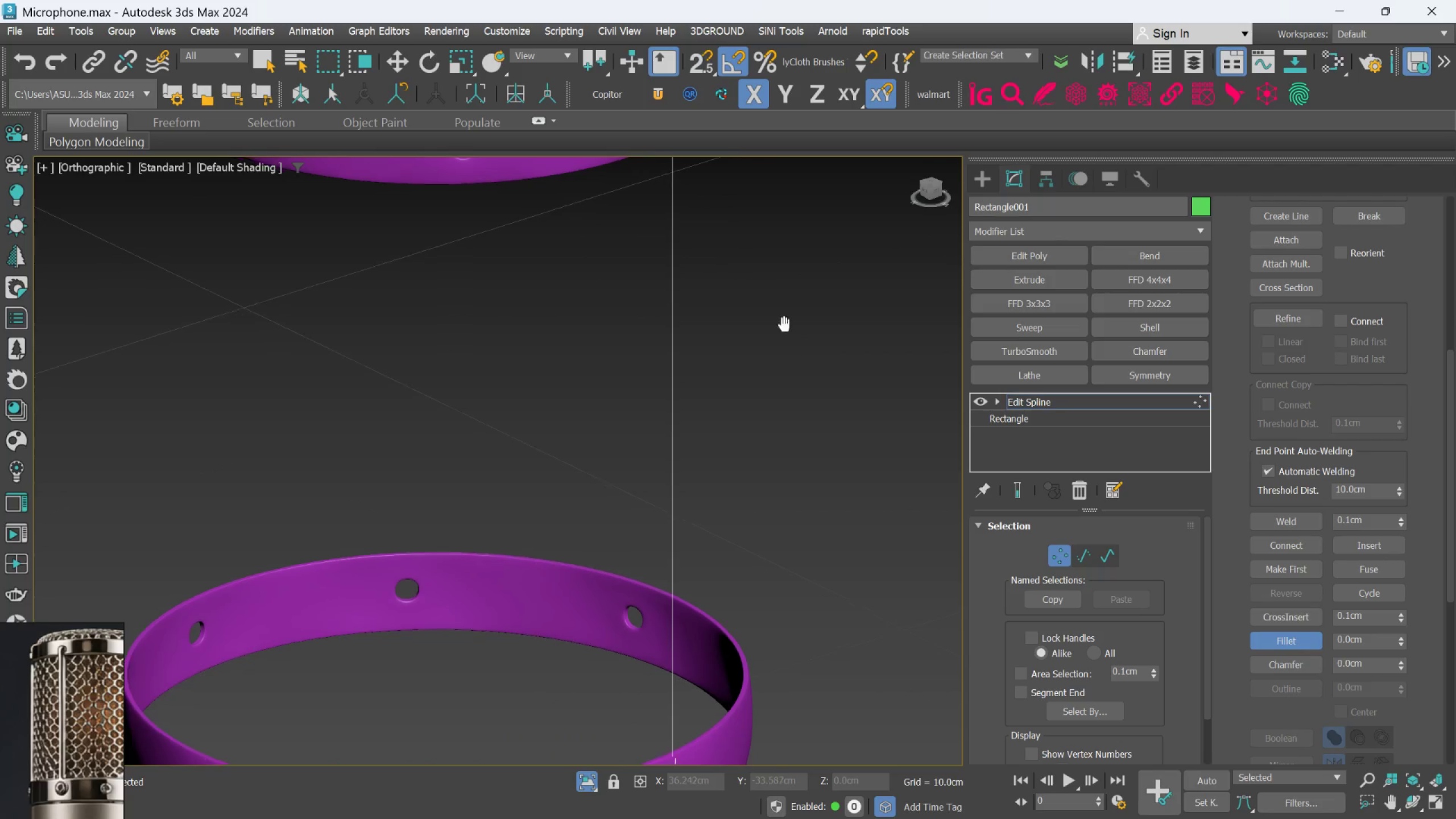 
scroll: coordinate [679, 617], scroll_direction: up, amount: 7.0
 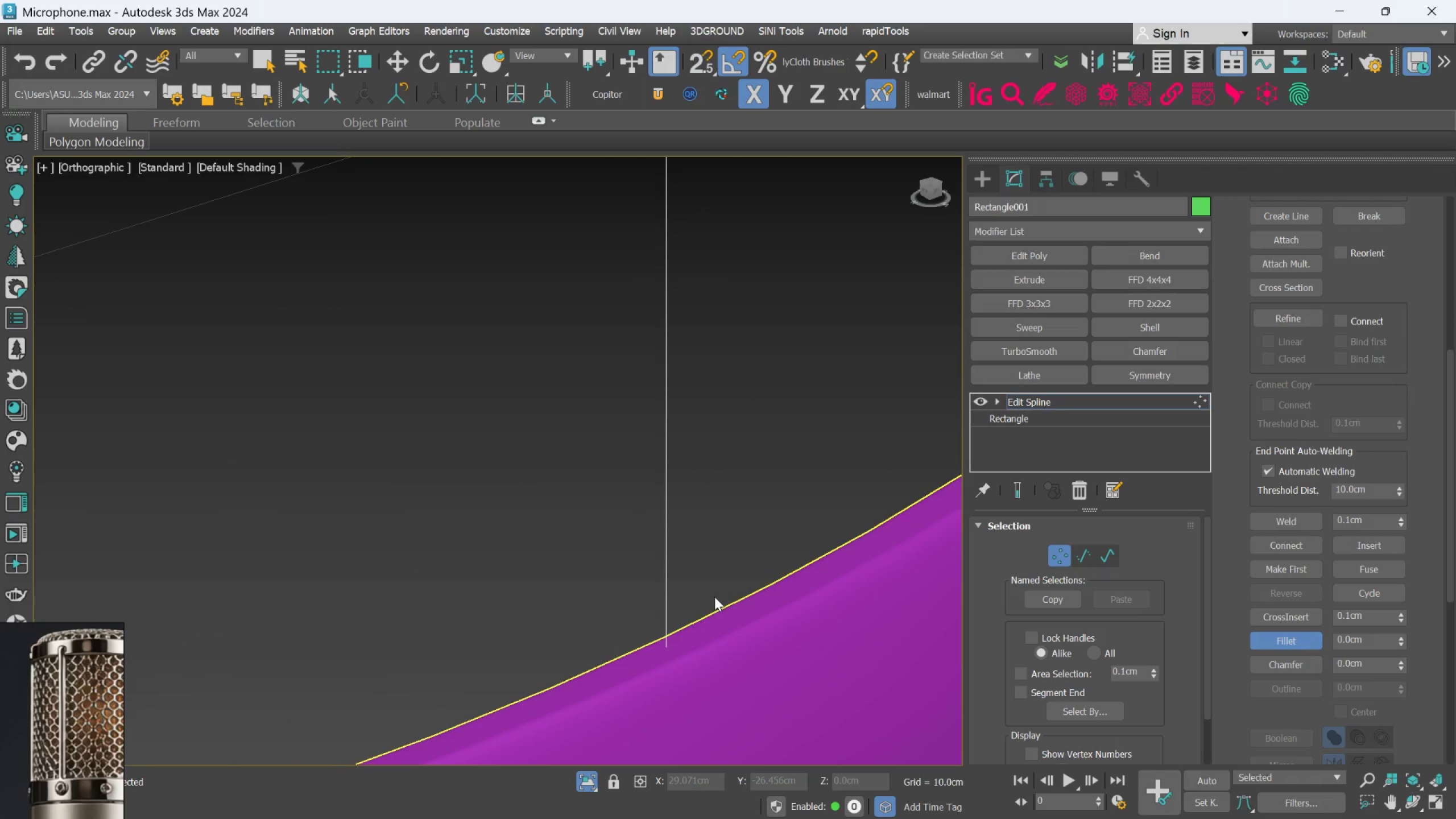 
scroll: coordinate [714, 597], scroll_direction: down, amount: 4.0
 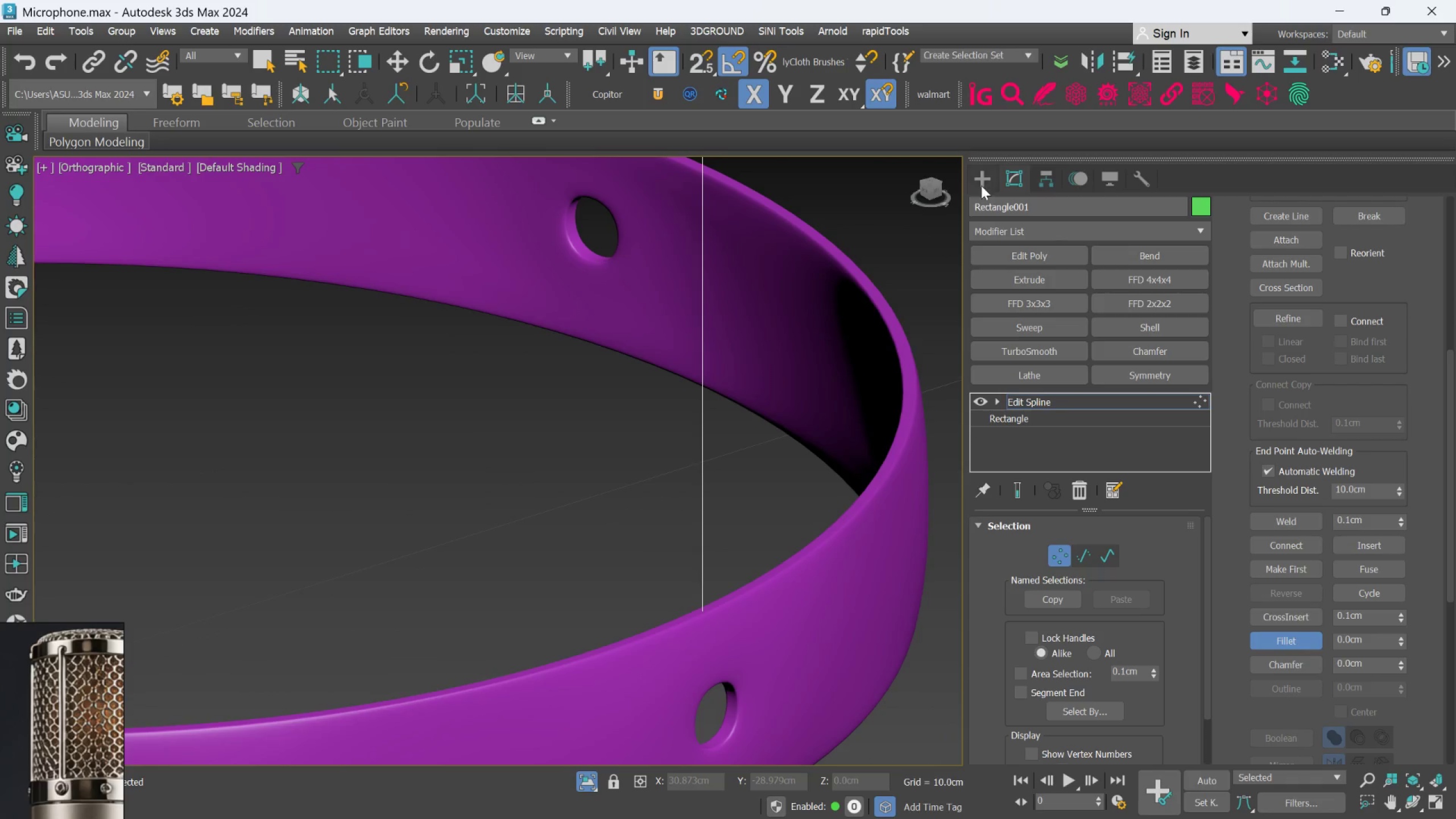 
left_click([982, 175])
 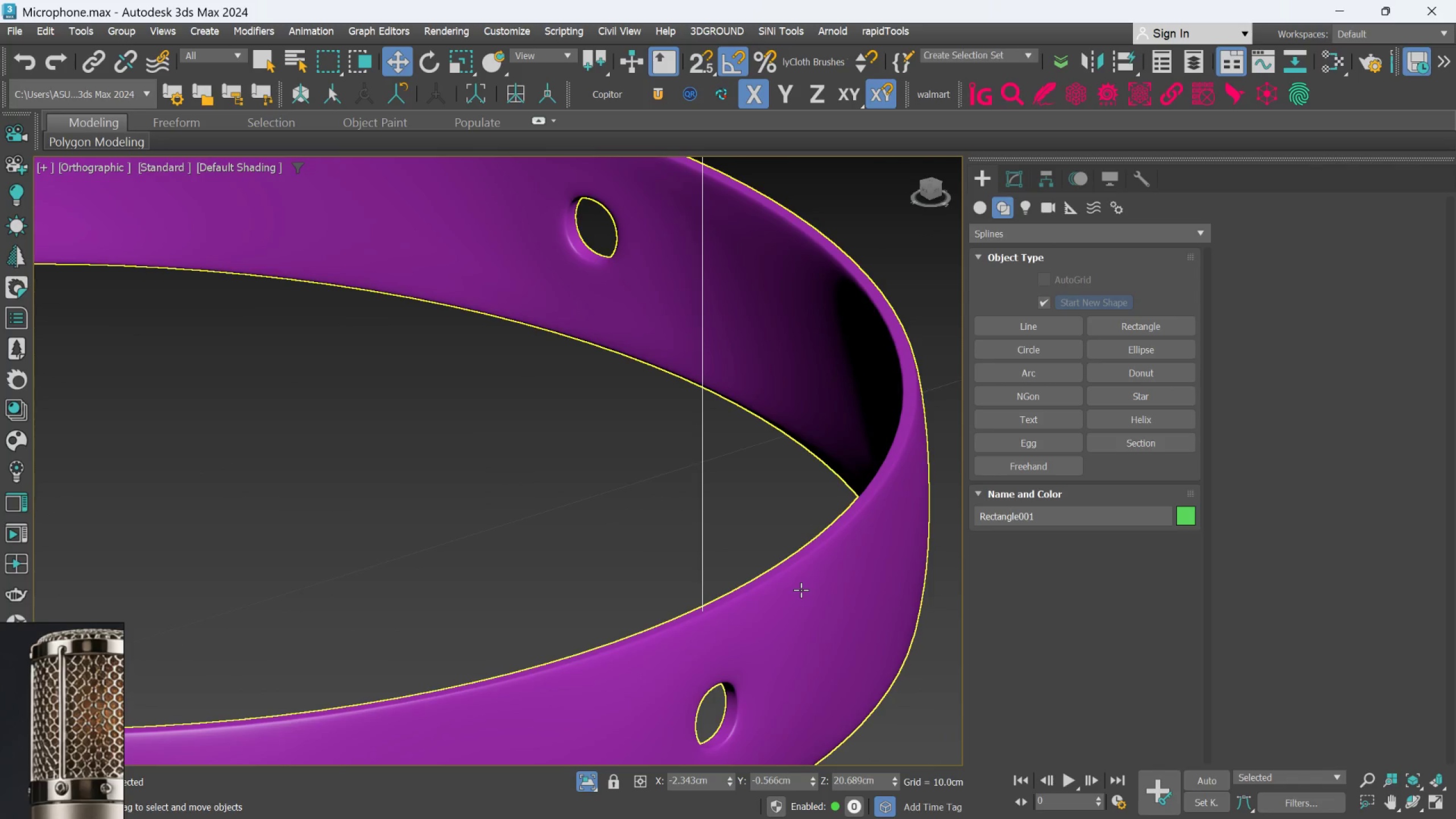 
left_click([801, 590])
 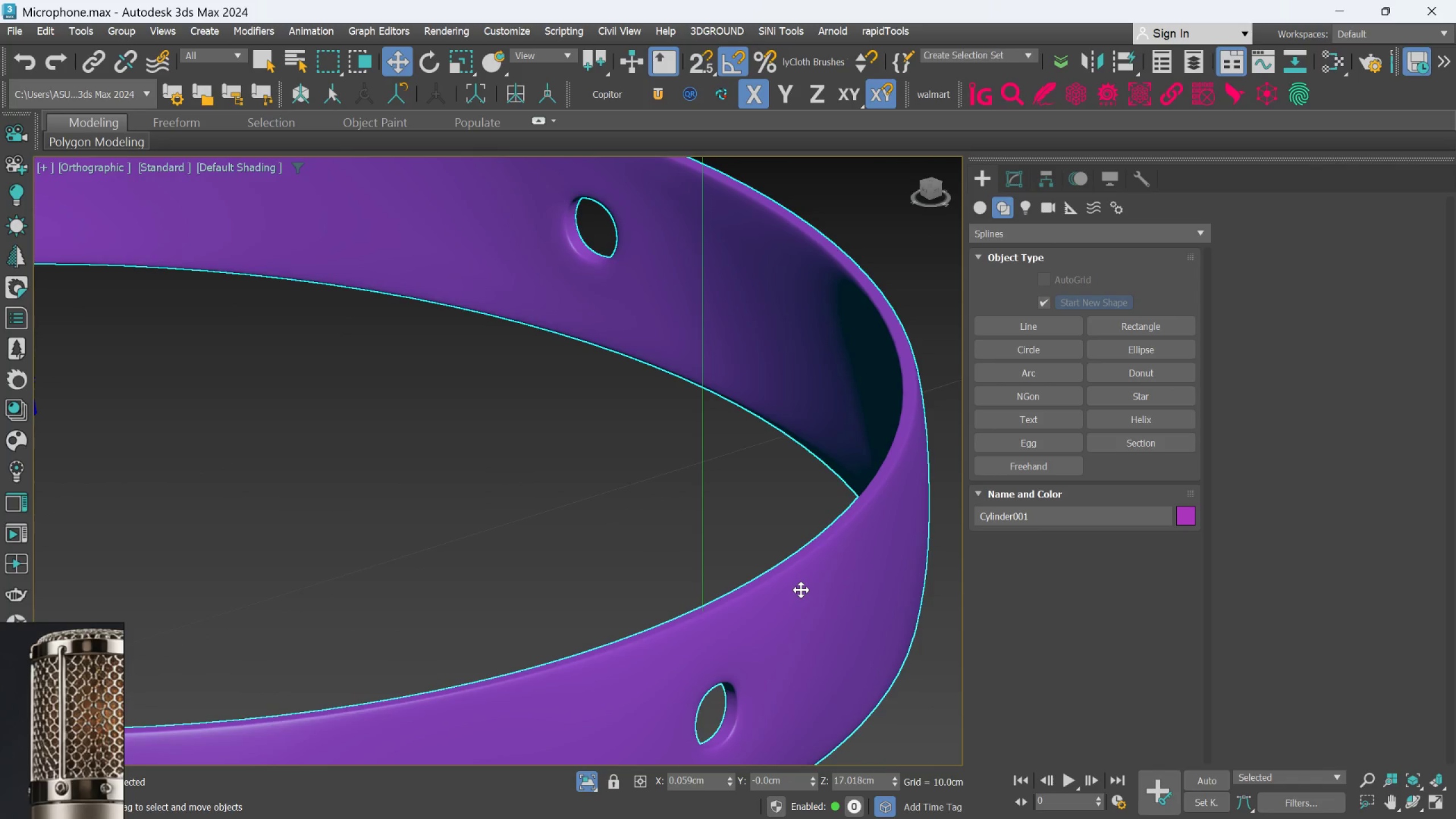 
scroll: coordinate [801, 590], scroll_direction: down, amount: 5.0
 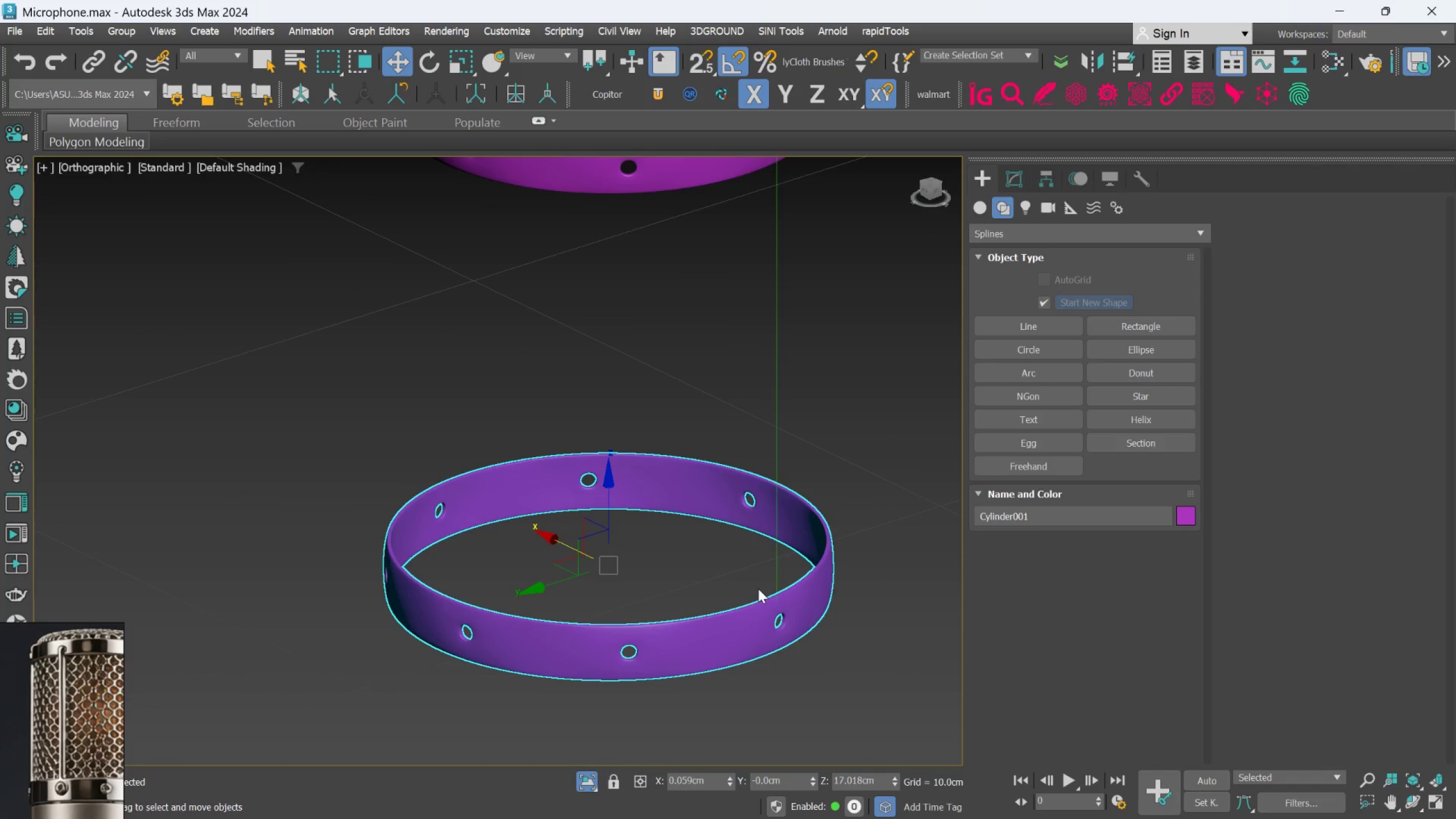 
key(R)
 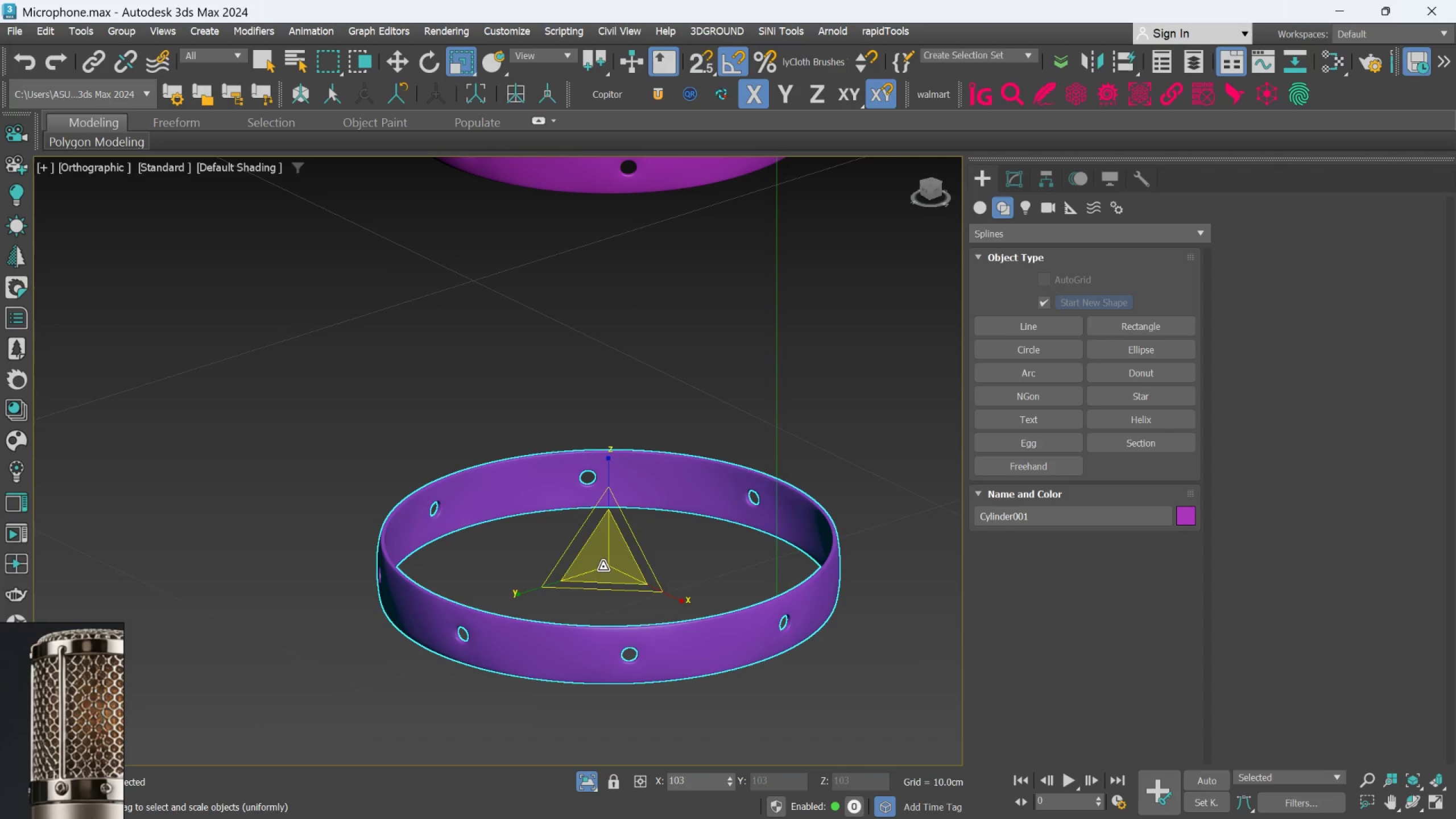 
left_click([851, 417])
 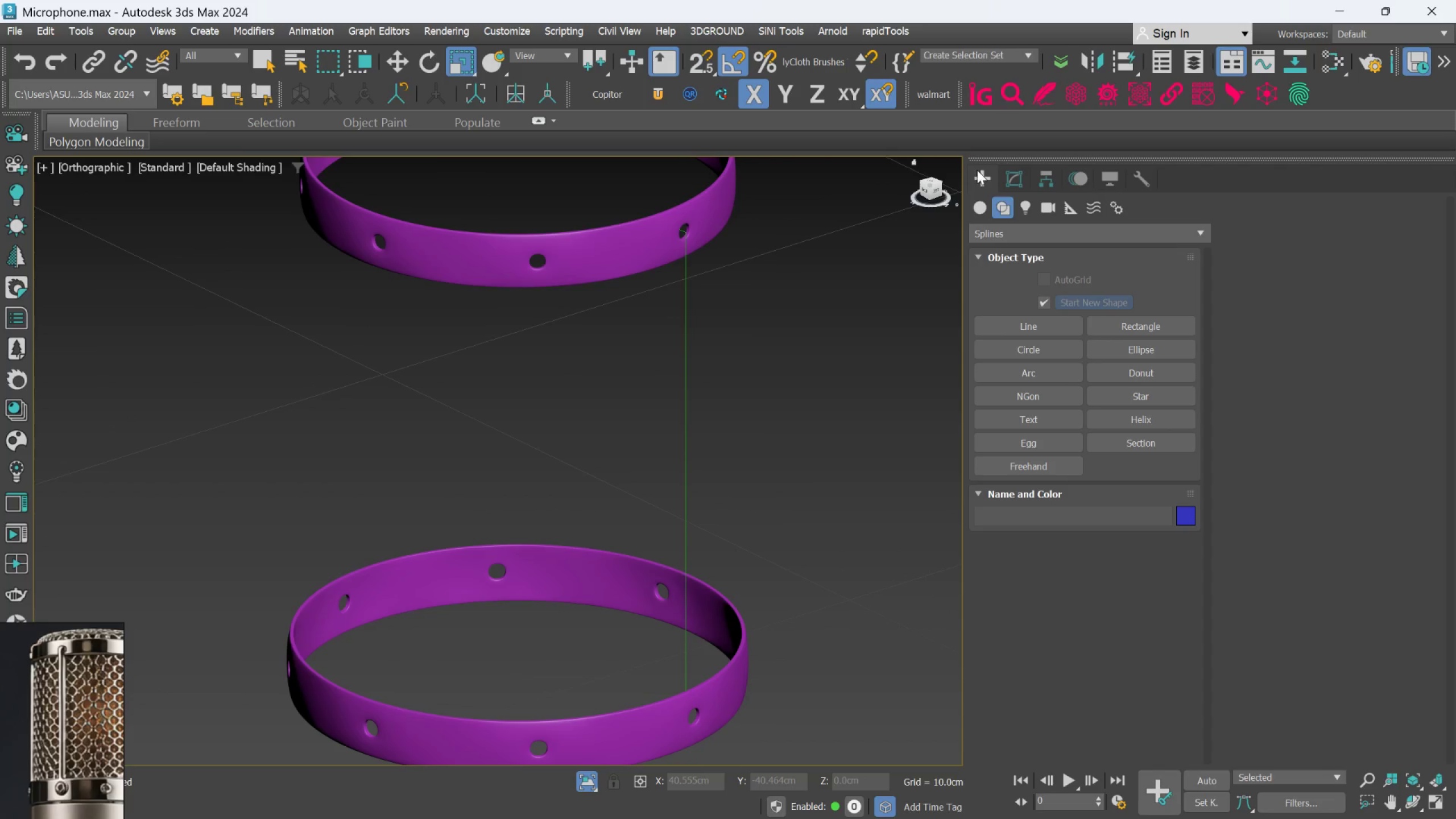 
left_click([684, 362])
 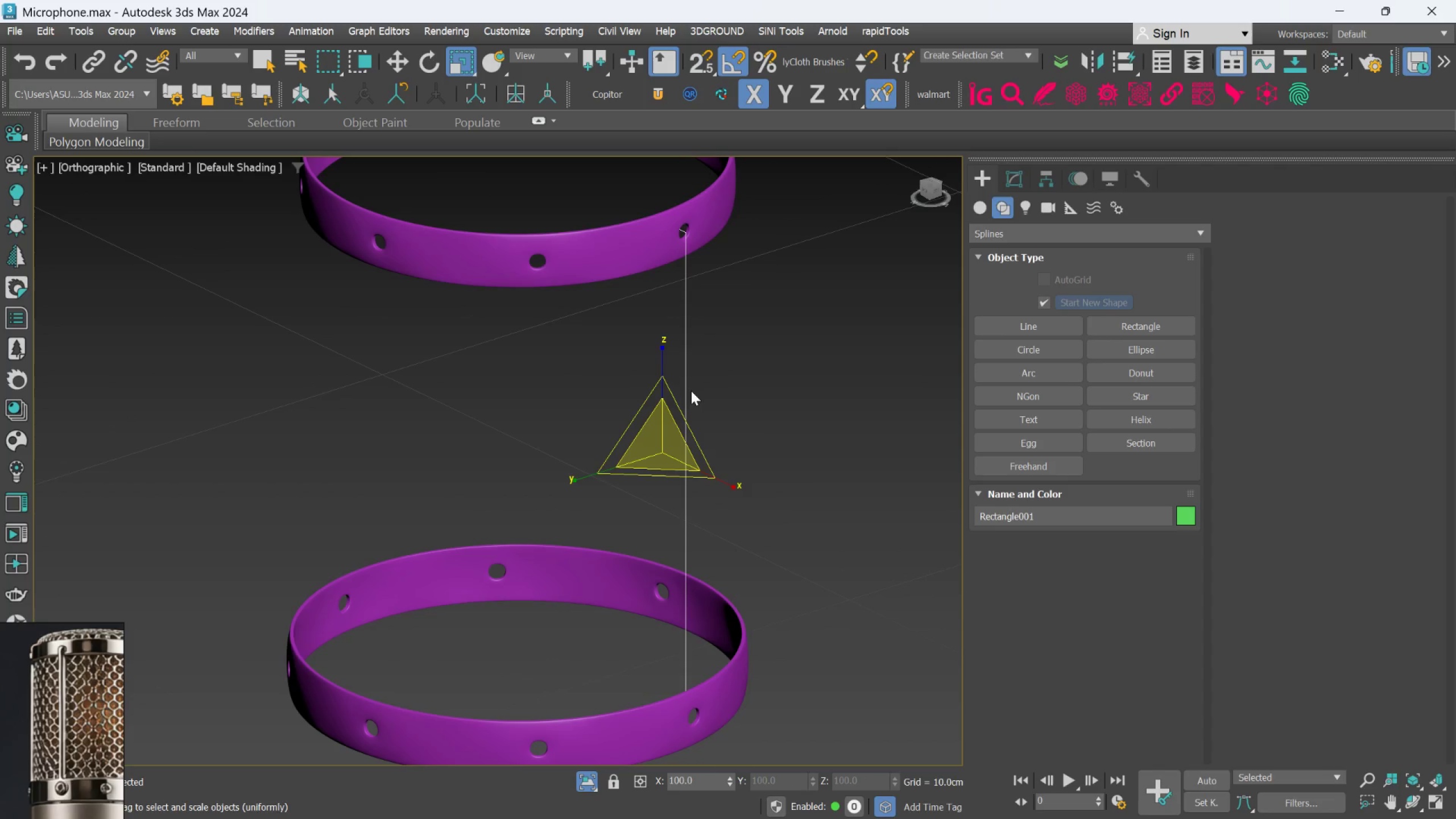 
key(W)
 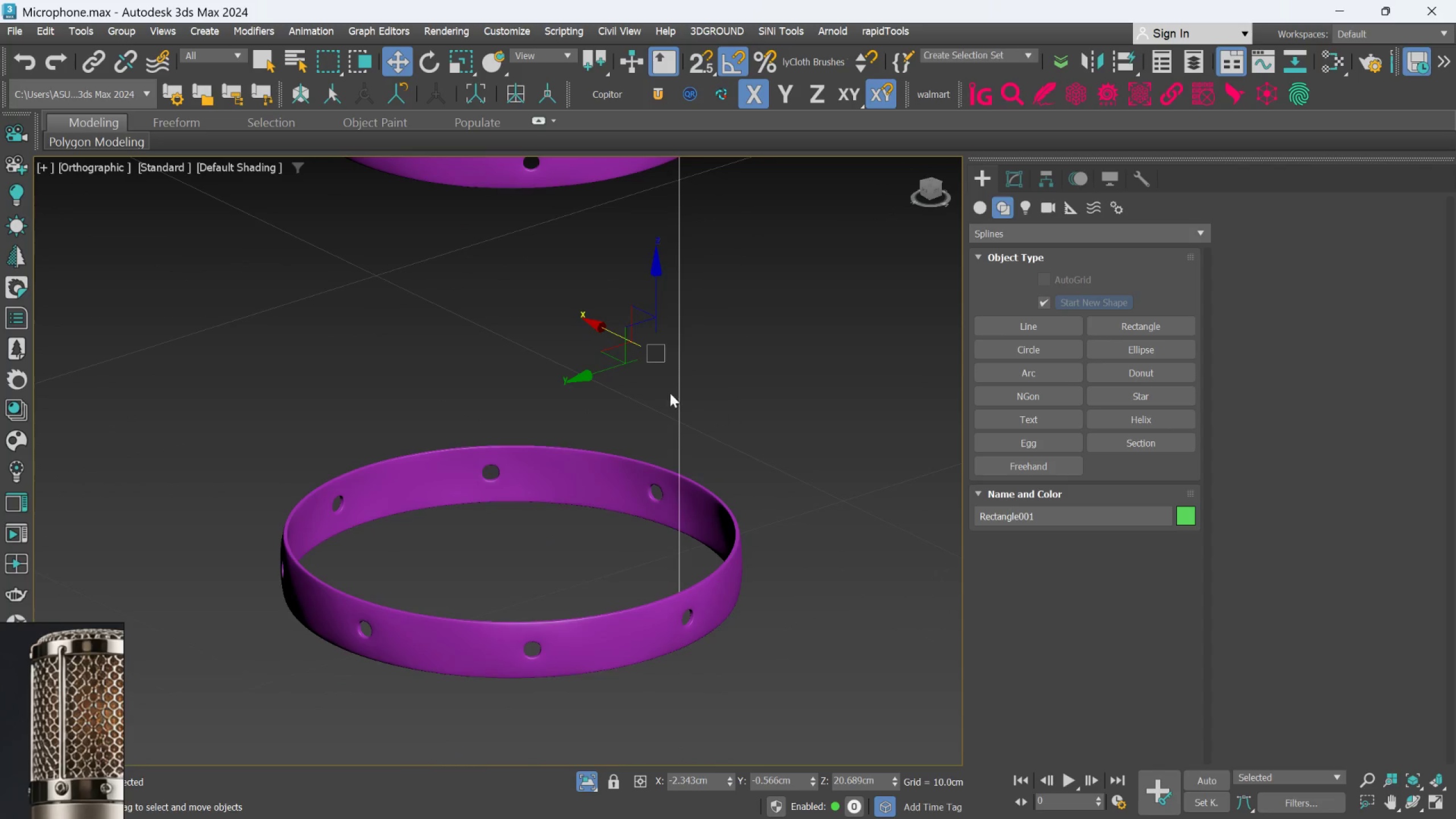 
scroll: coordinate [605, 329], scroll_direction: up, amount: 2.0
 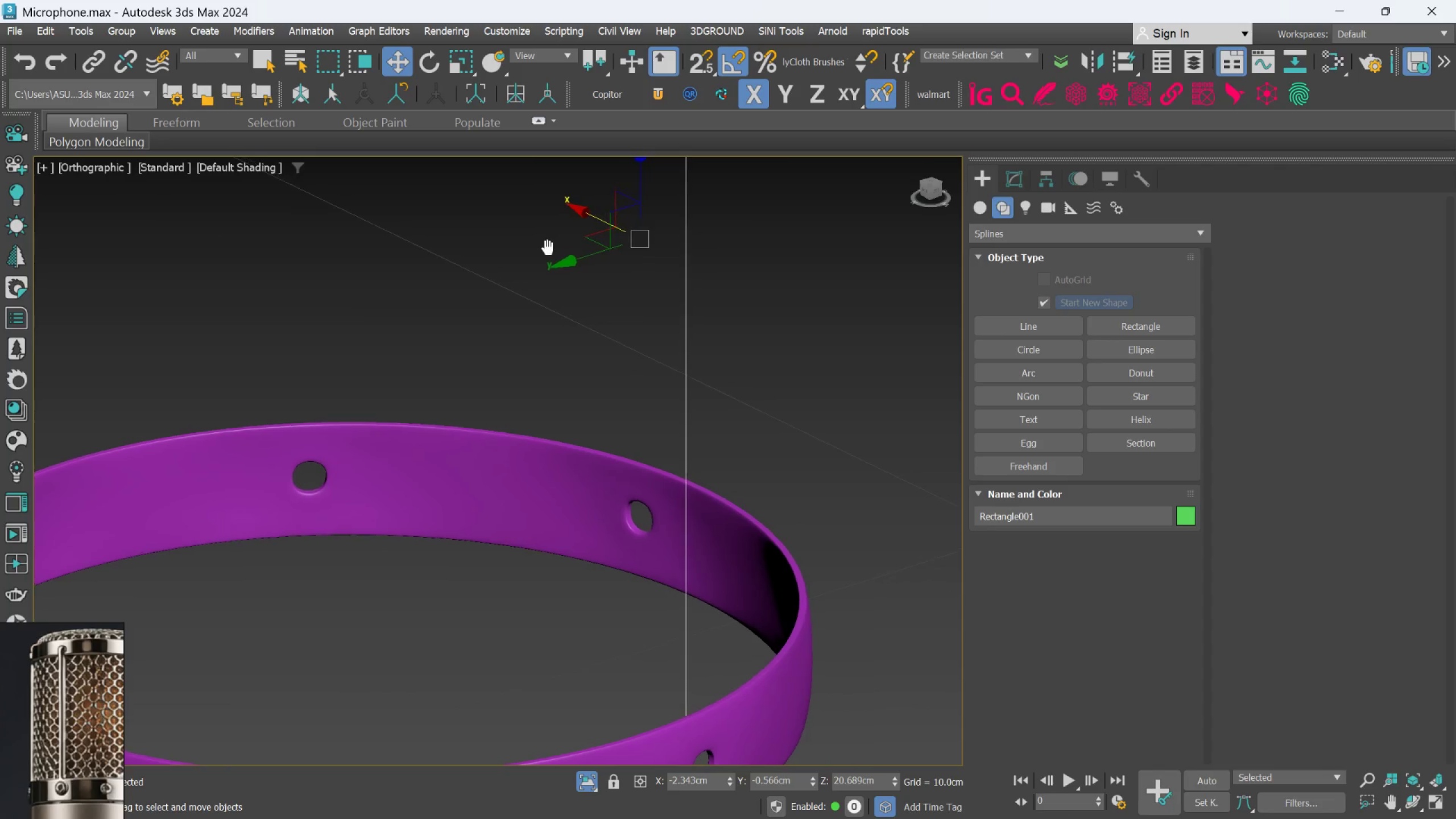 
scroll: coordinate [709, 431], scroll_direction: down, amount: 2.0
 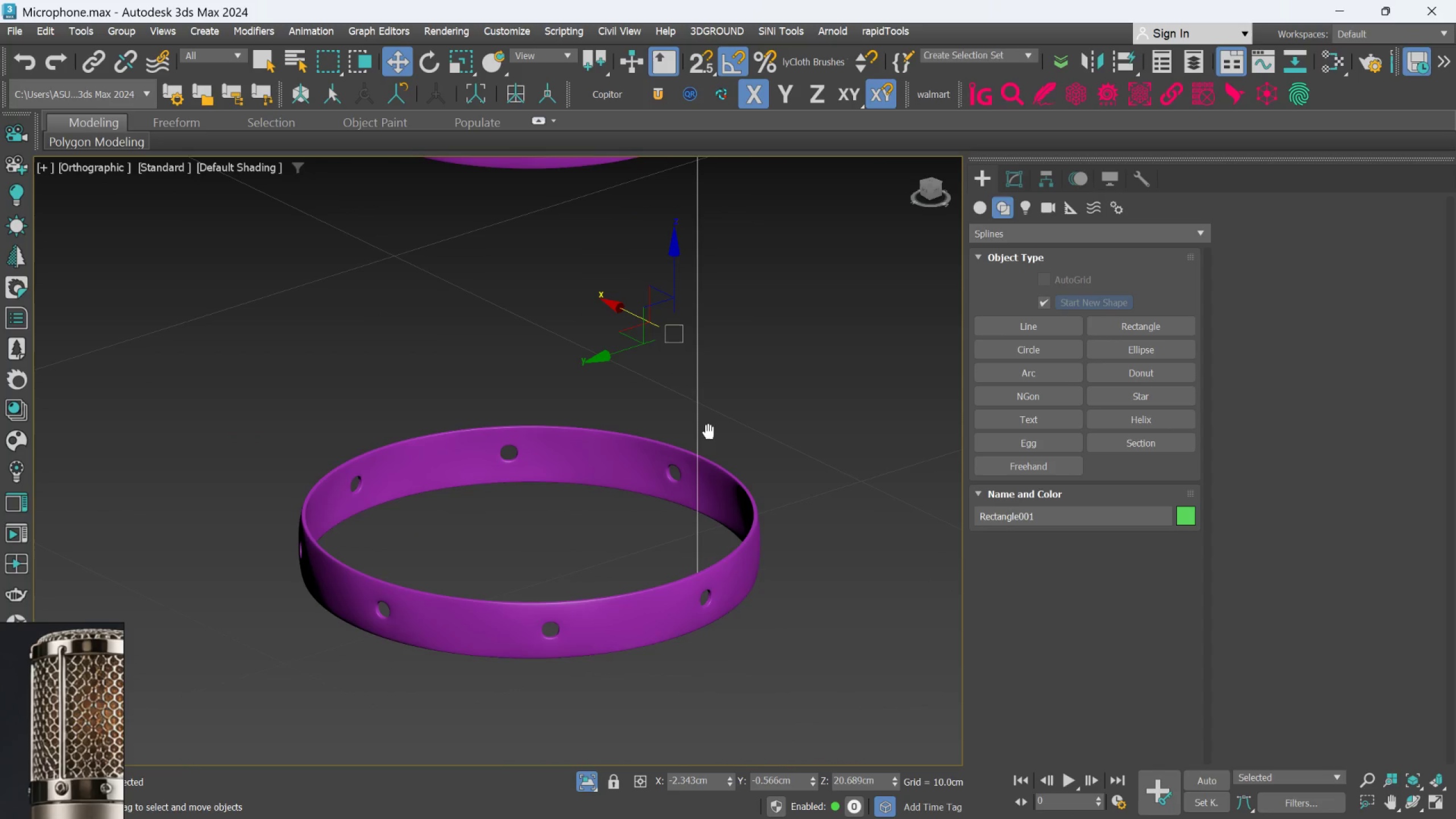 
hold_key(key=AltLeft, duration=0.89)
 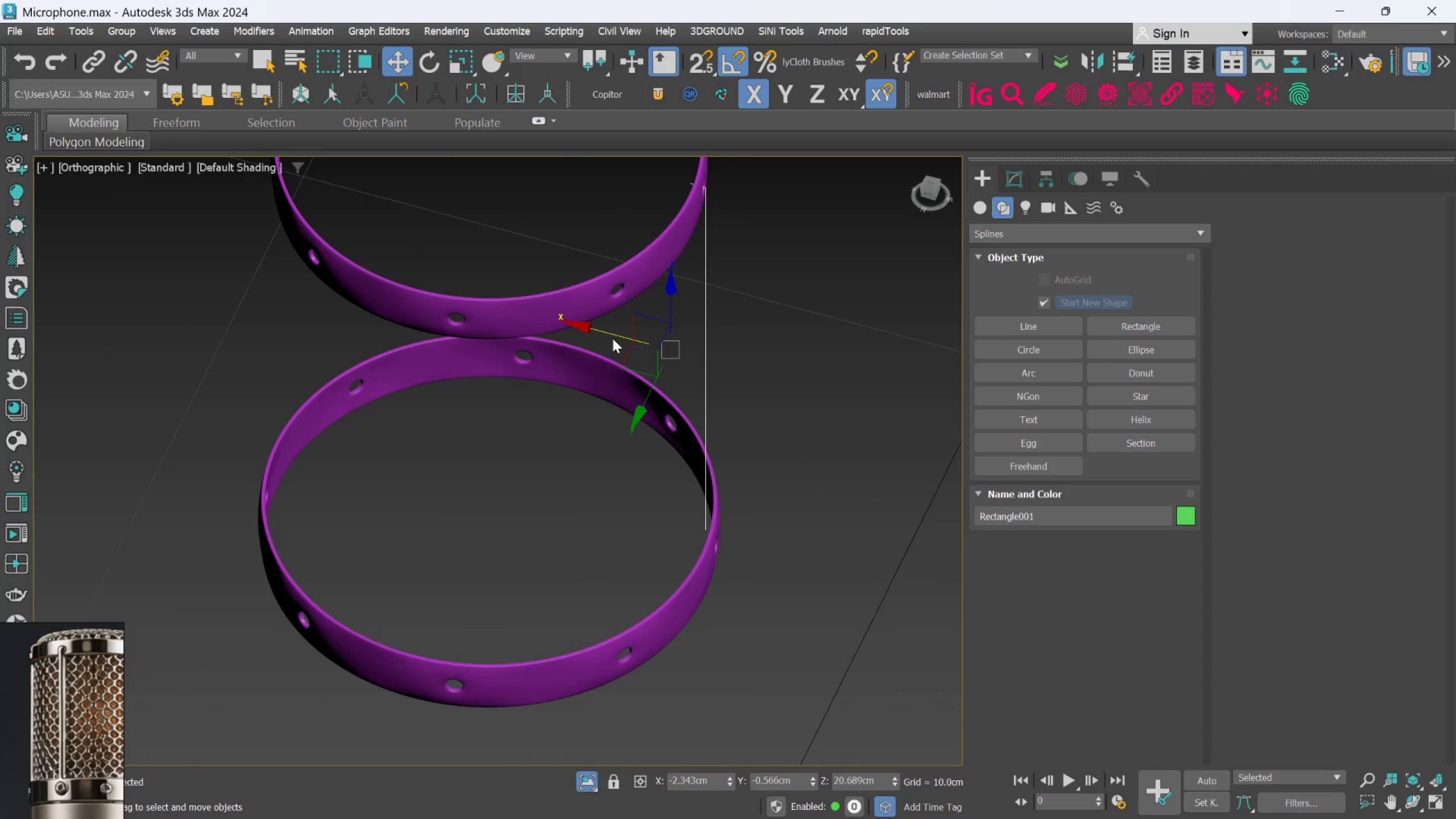 
left_click_drag(start_coordinate=[612, 330], to_coordinate=[618, 334])
 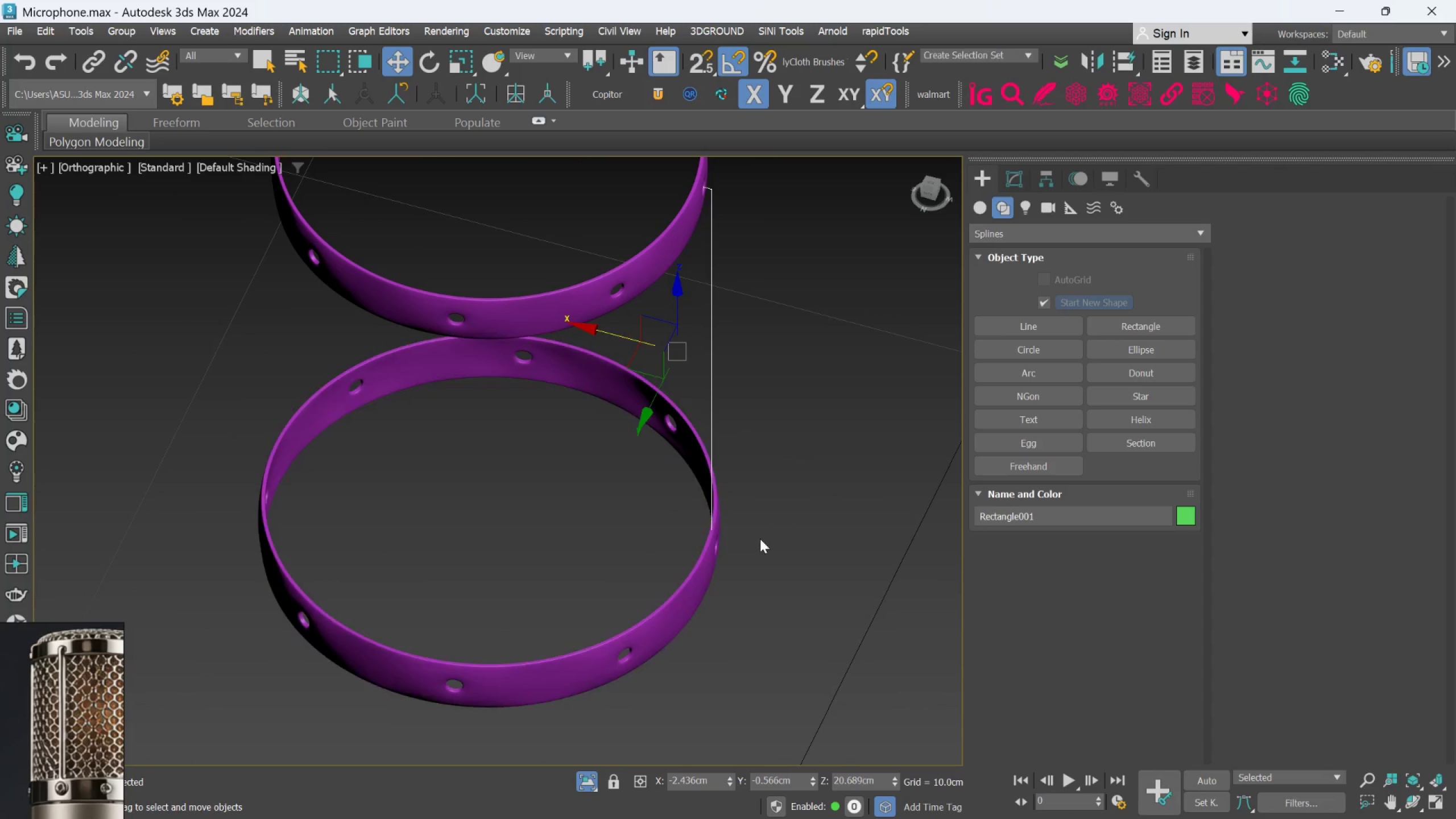 
scroll: coordinate [663, 542], scroll_direction: up, amount: 5.0
 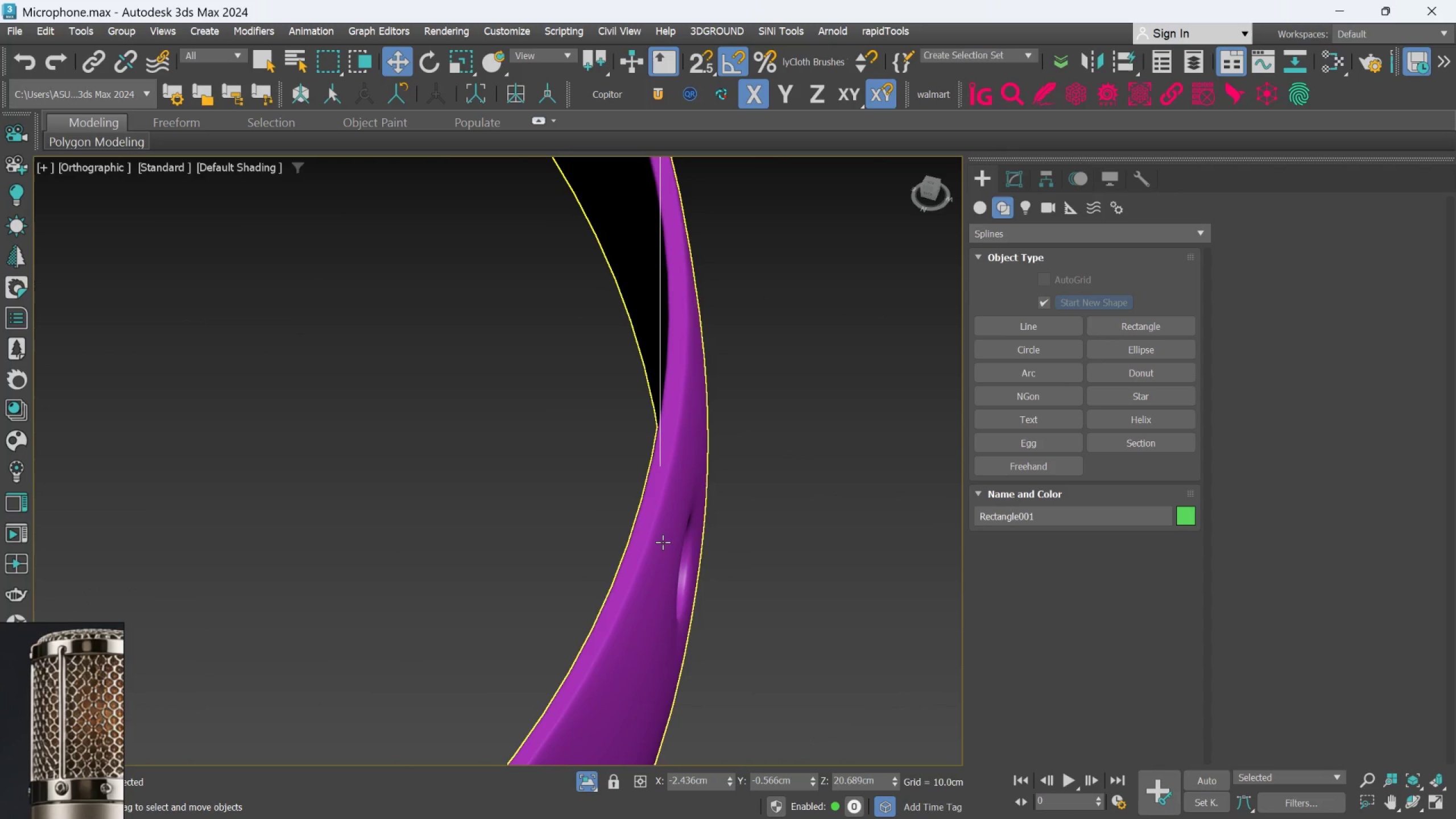 
hold_key(key=AltLeft, duration=0.43)
 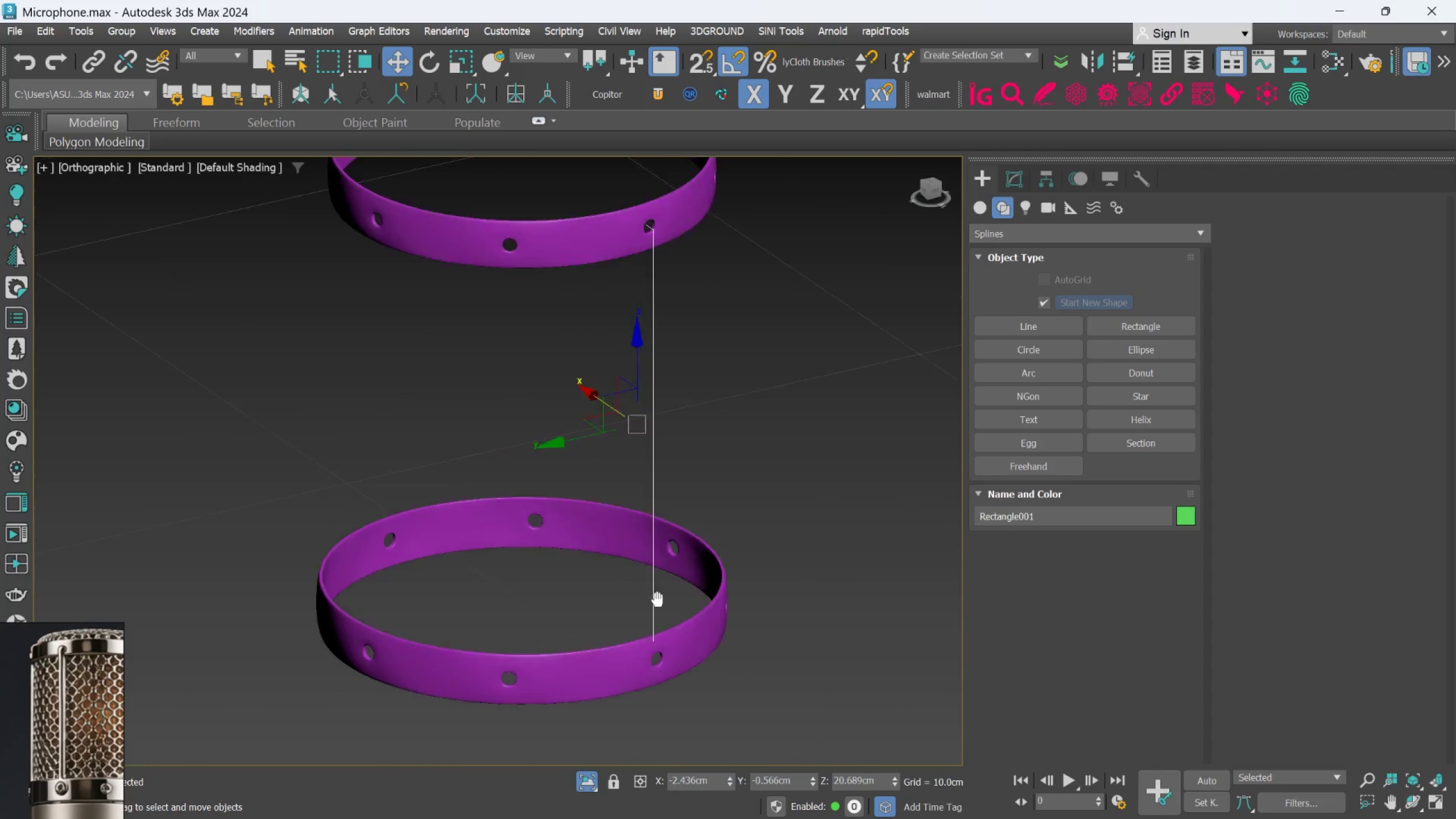 
scroll: coordinate [635, 472], scroll_direction: down, amount: 6.0
 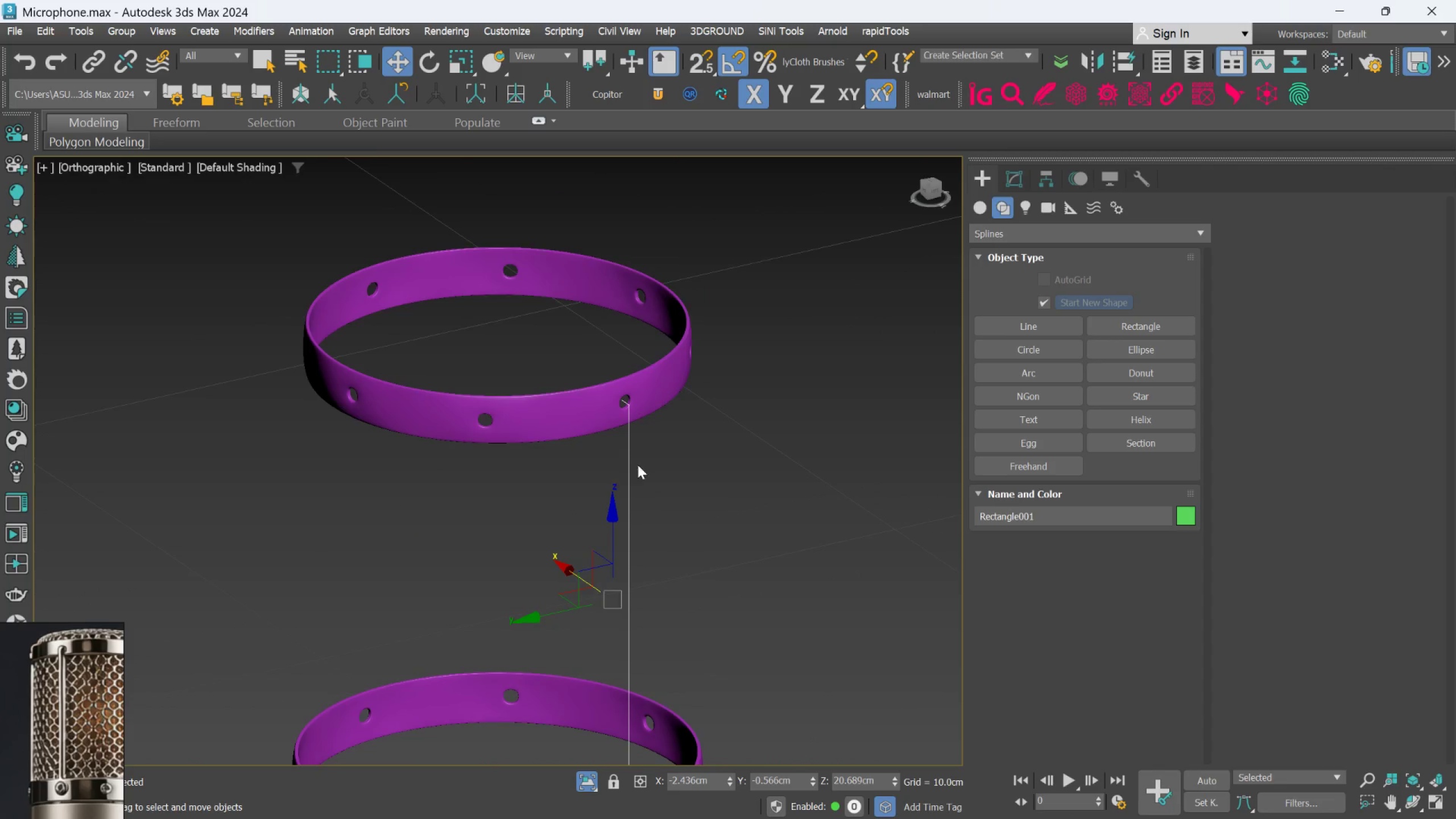 
scroll: coordinate [630, 394], scroll_direction: up, amount: 4.0
 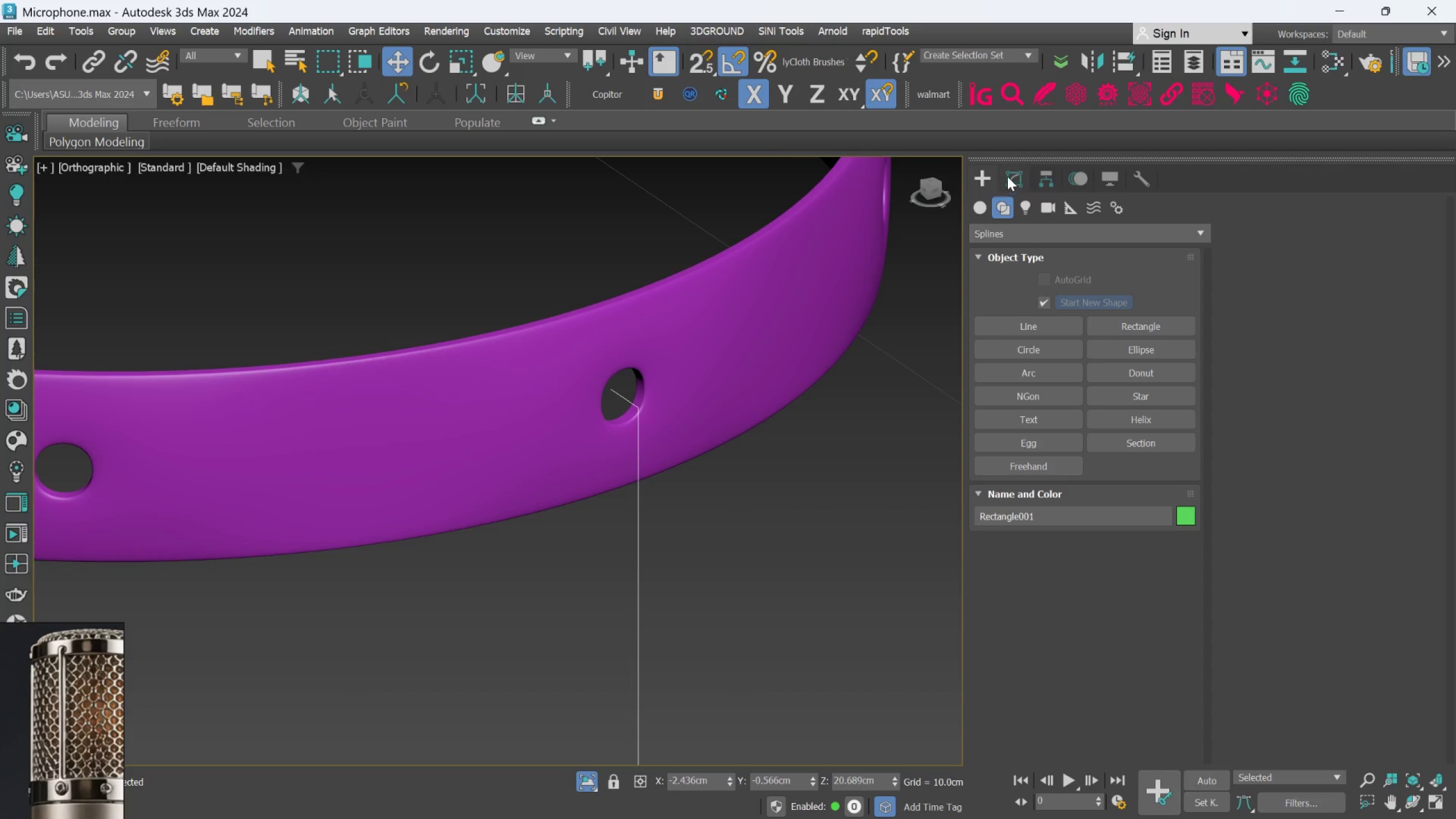 
left_click([1012, 171])
 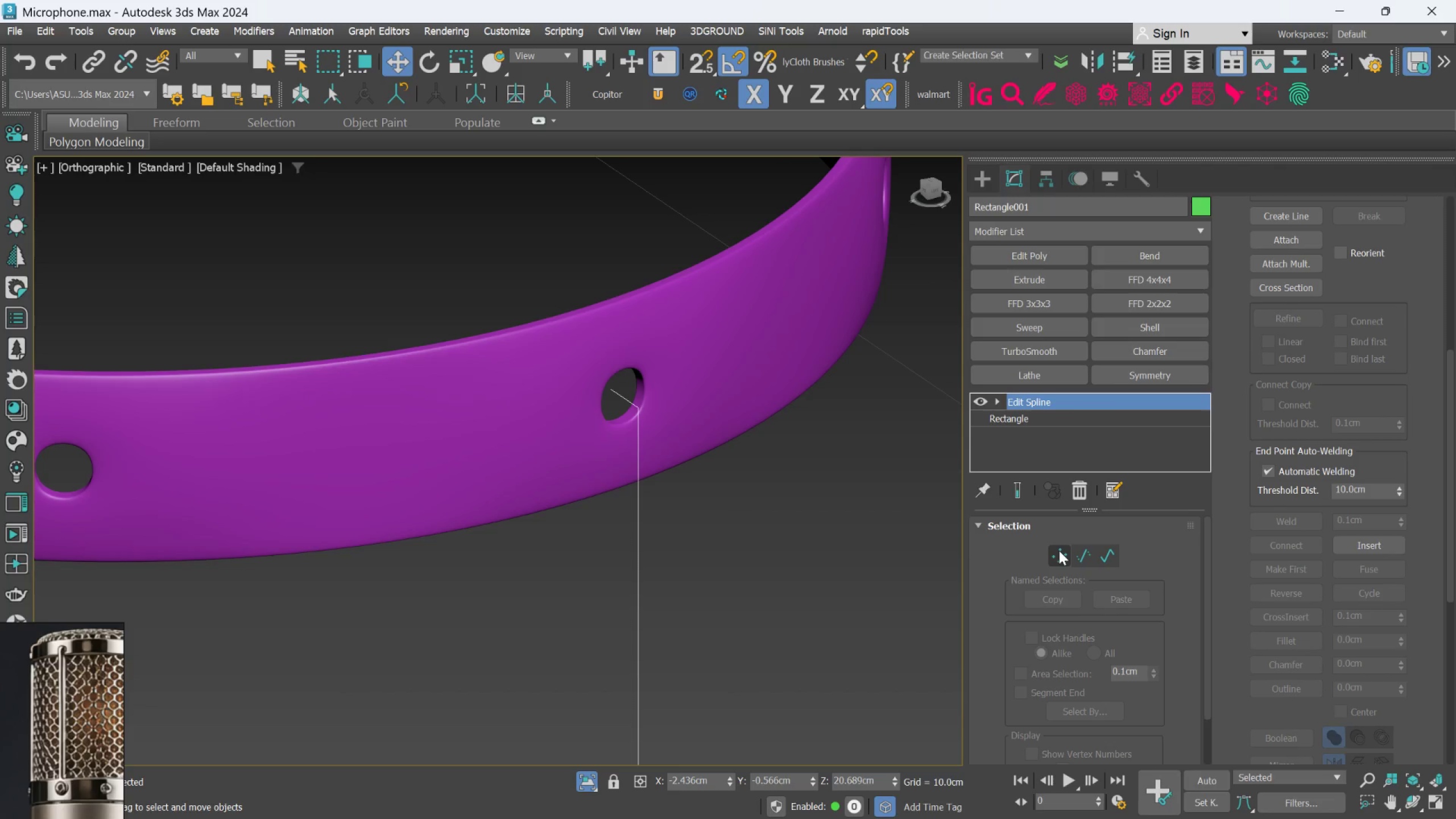 
scroll: coordinate [756, 523], scroll_direction: down, amount: 1.0
 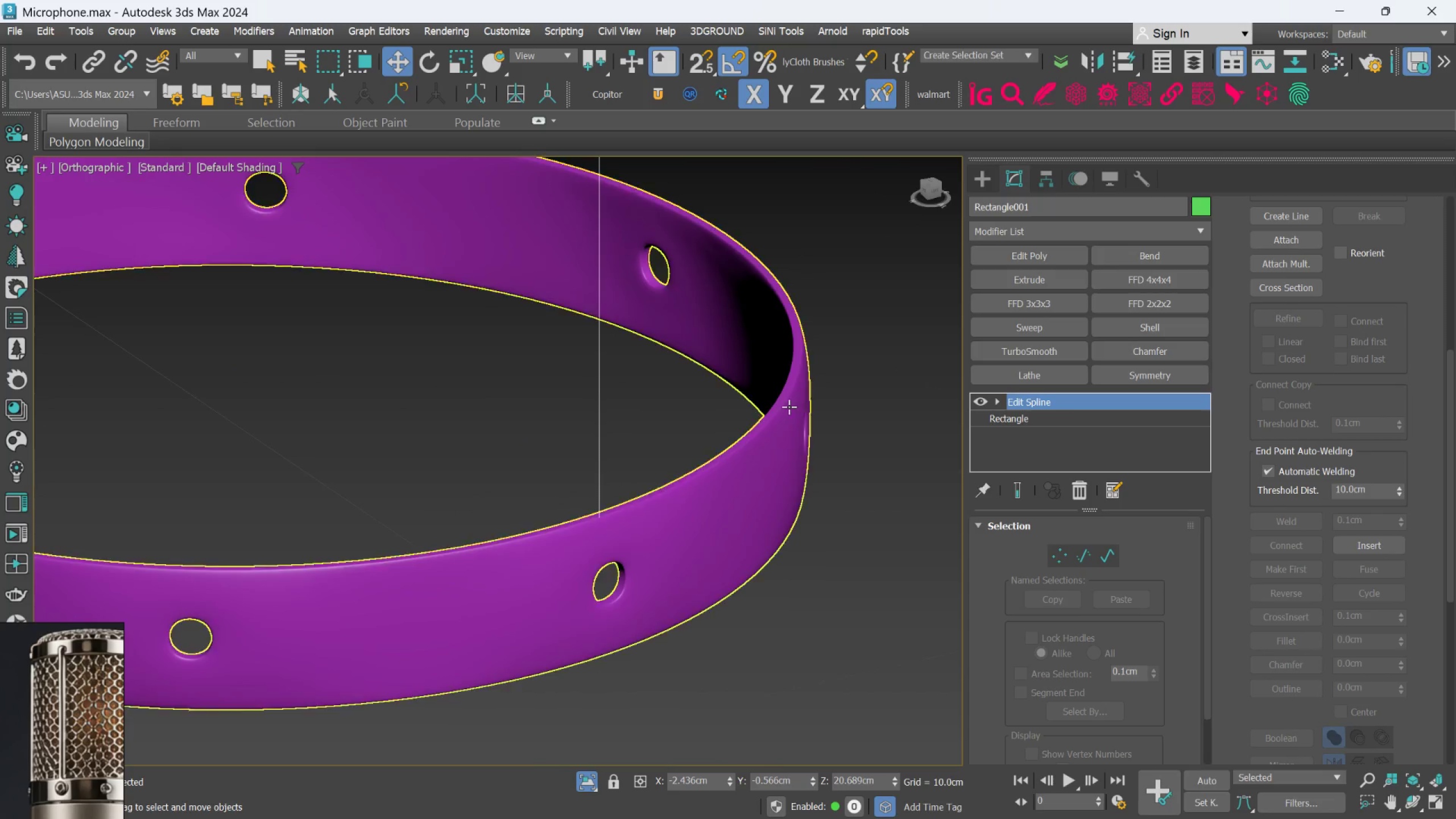 
hold_key(key=AltLeft, duration=0.56)
 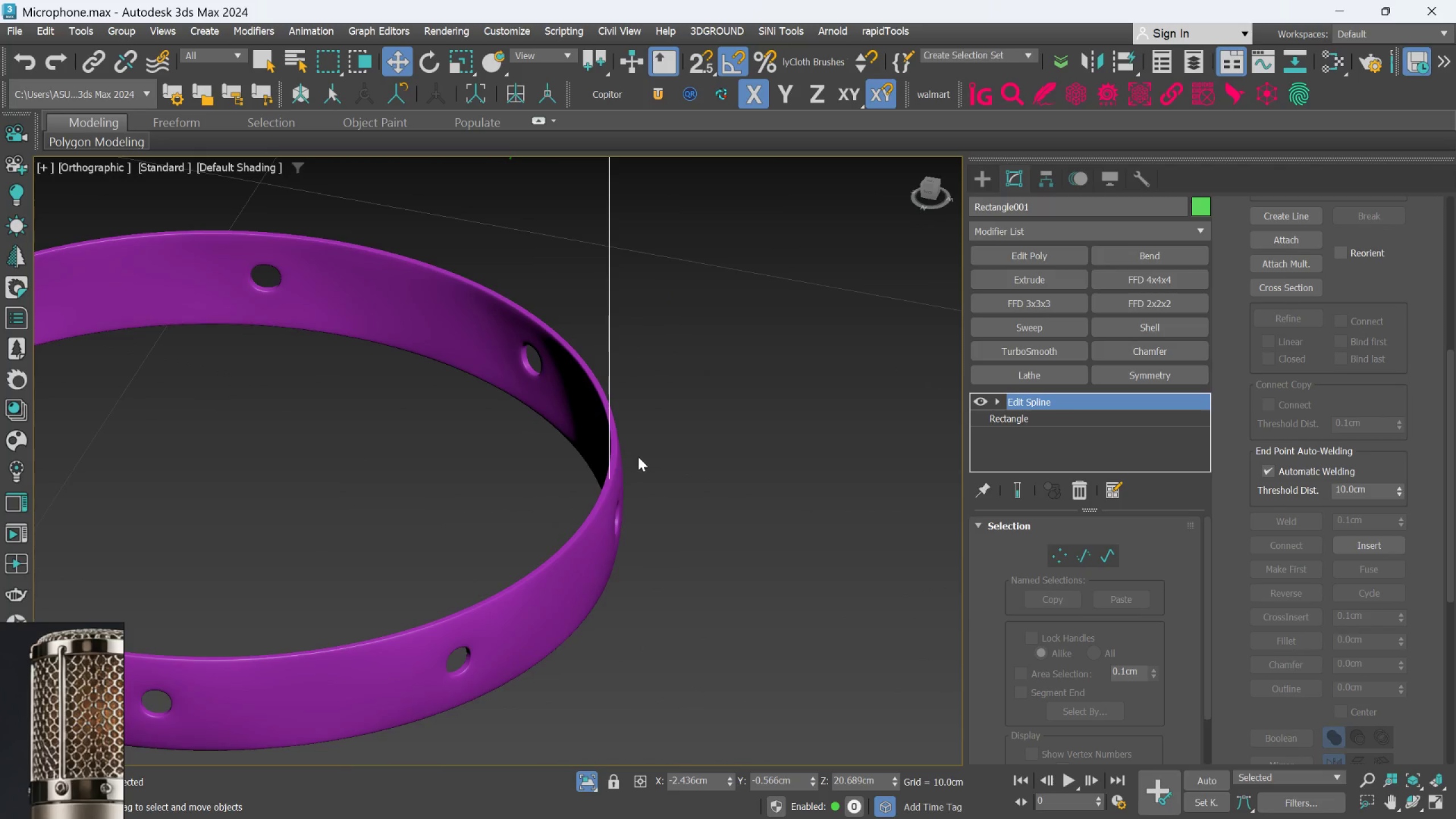 
scroll: coordinate [613, 496], scroll_direction: down, amount: 1.0
 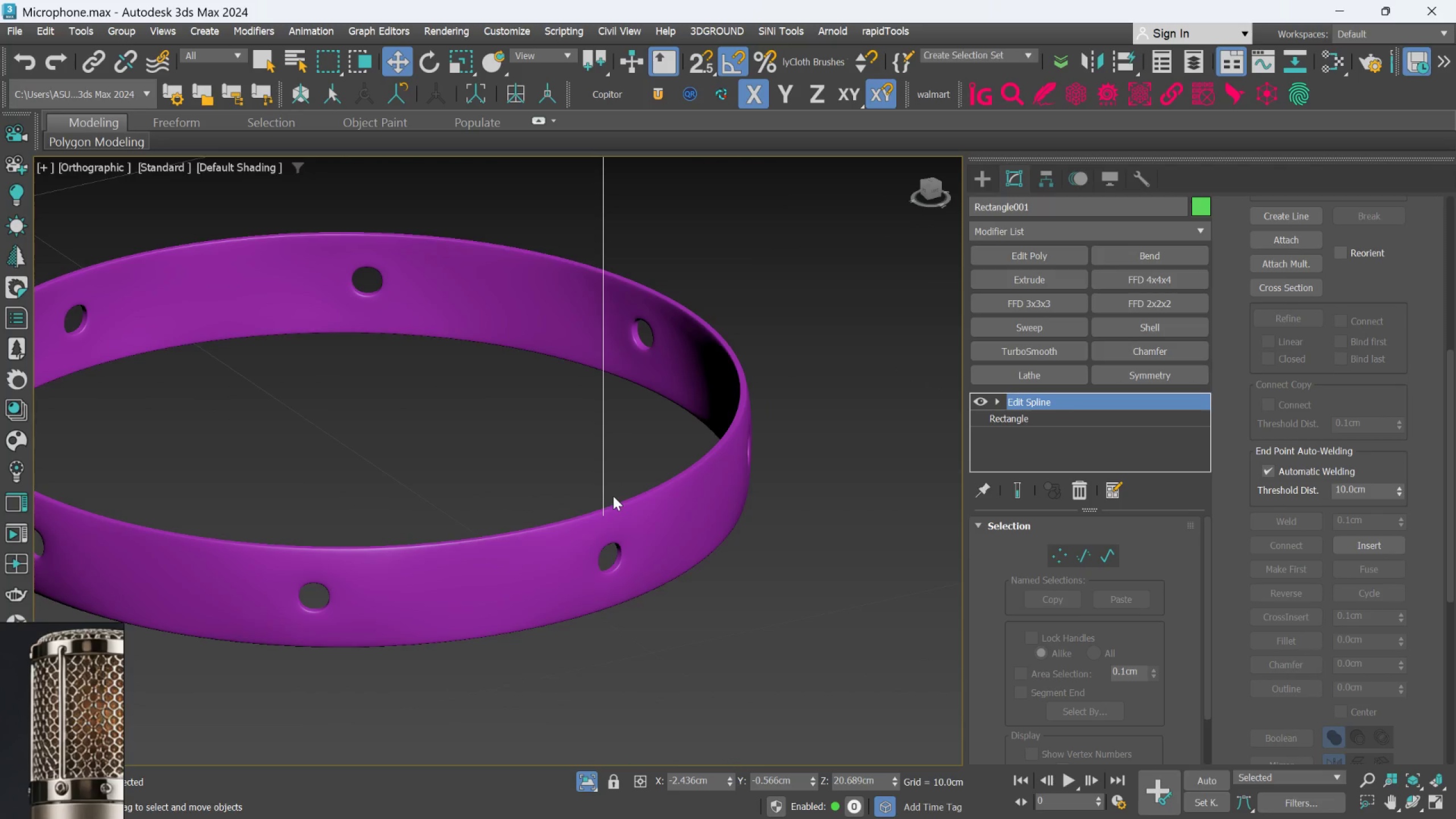 
scroll: coordinate [611, 477], scroll_direction: up, amount: 5.0
 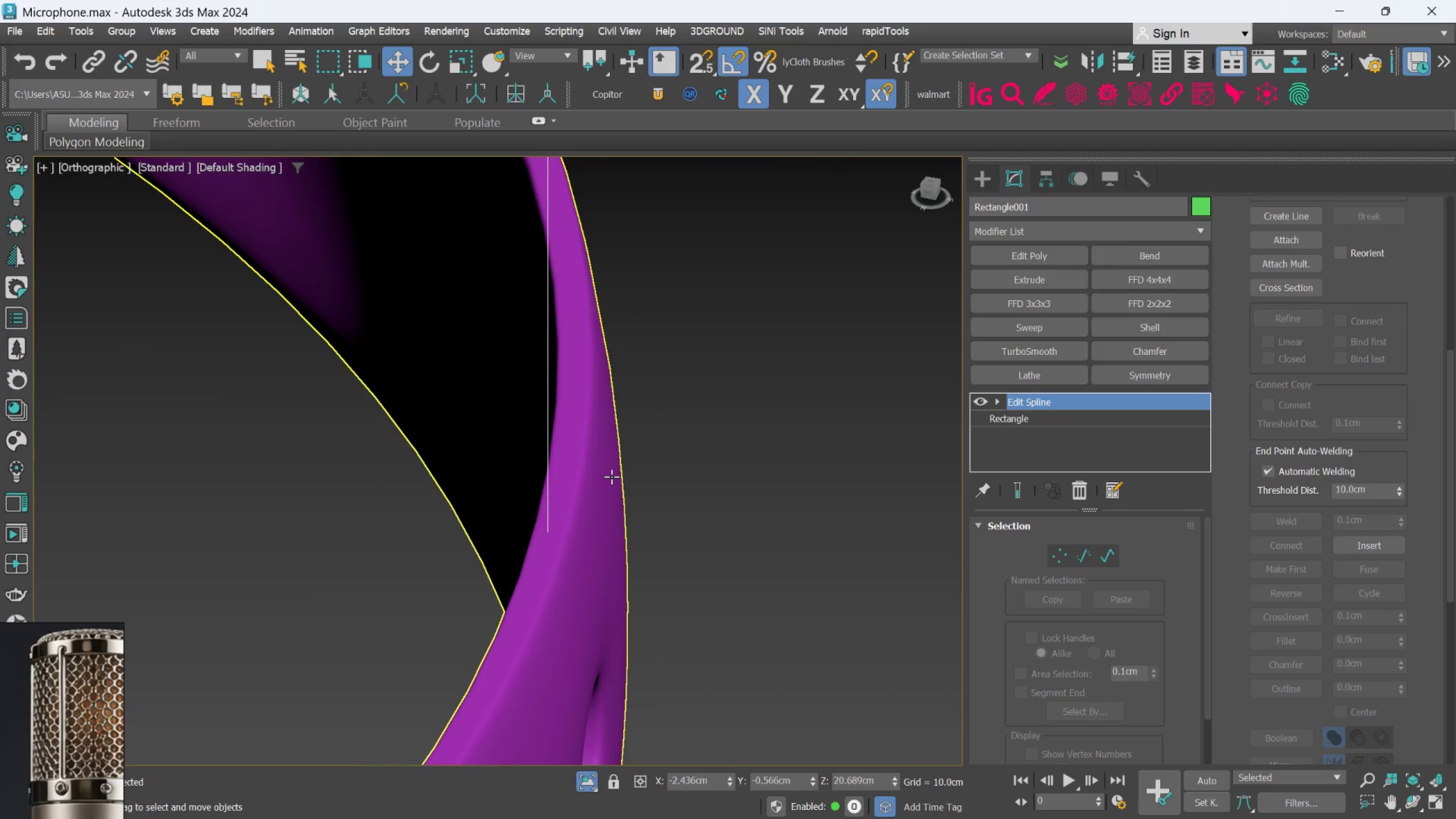 
scroll: coordinate [611, 477], scroll_direction: down, amount: 1.0
 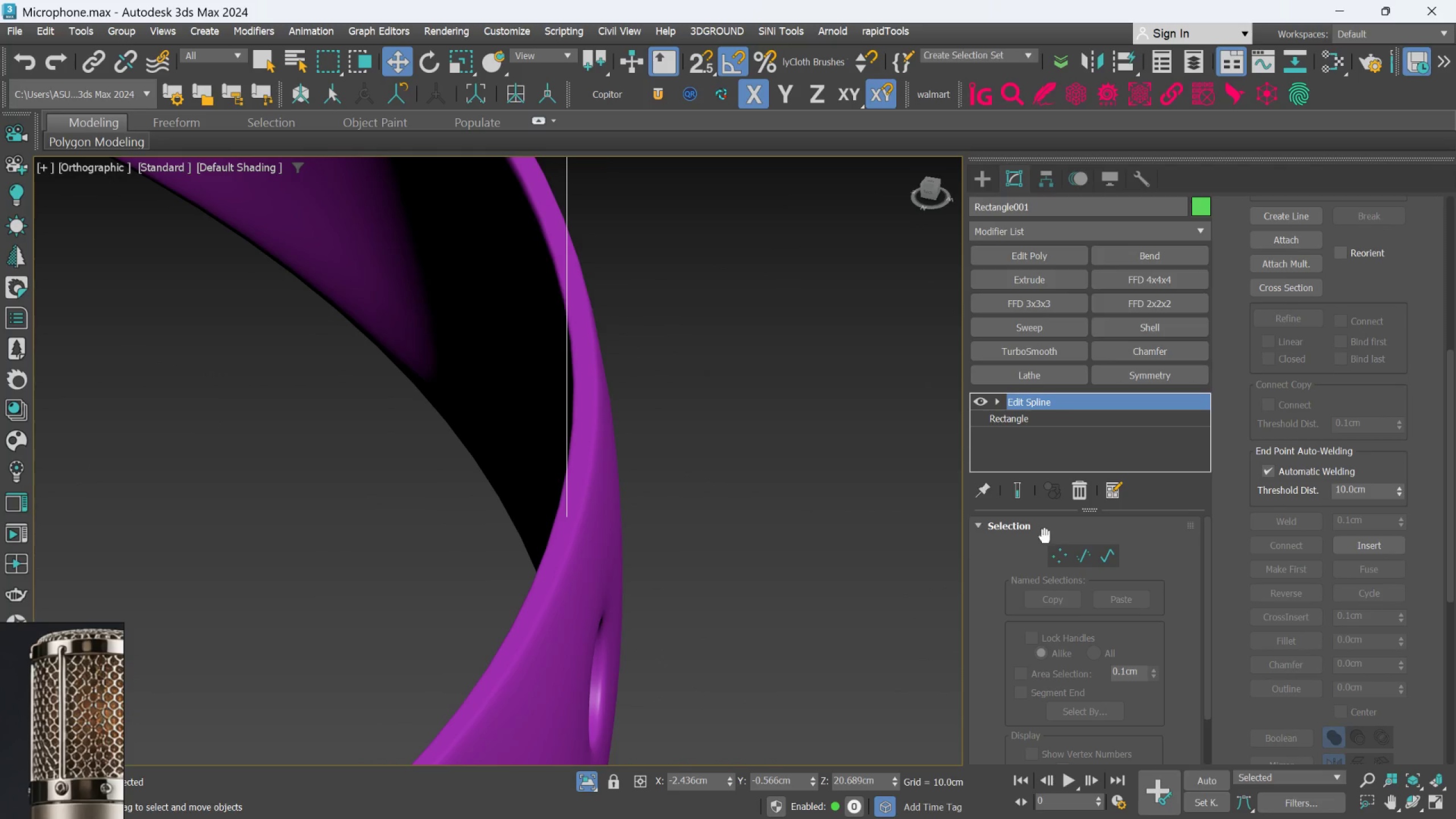 
left_click([1062, 548])
 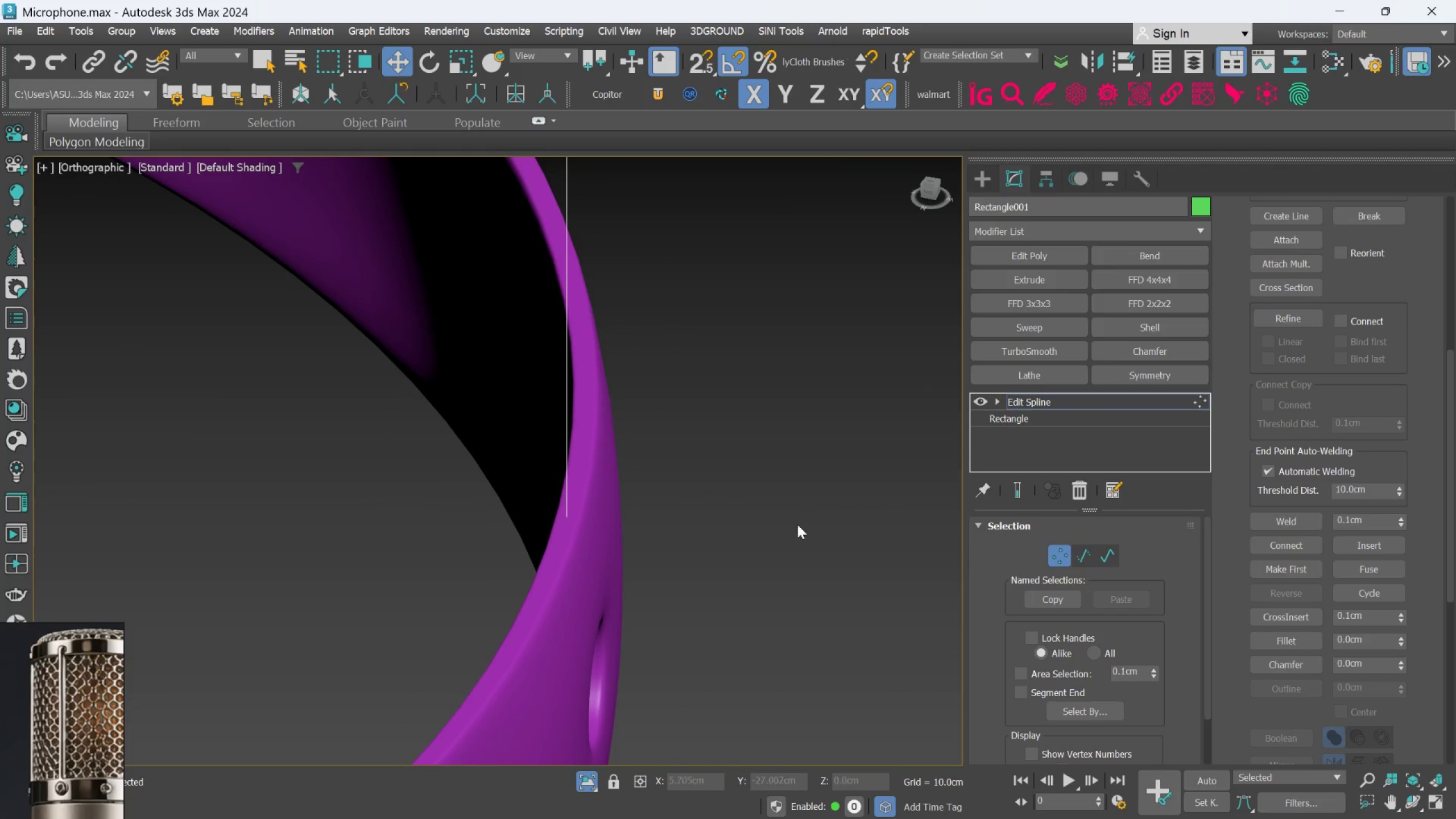 
scroll: coordinate [752, 497], scroll_direction: down, amount: 6.0
 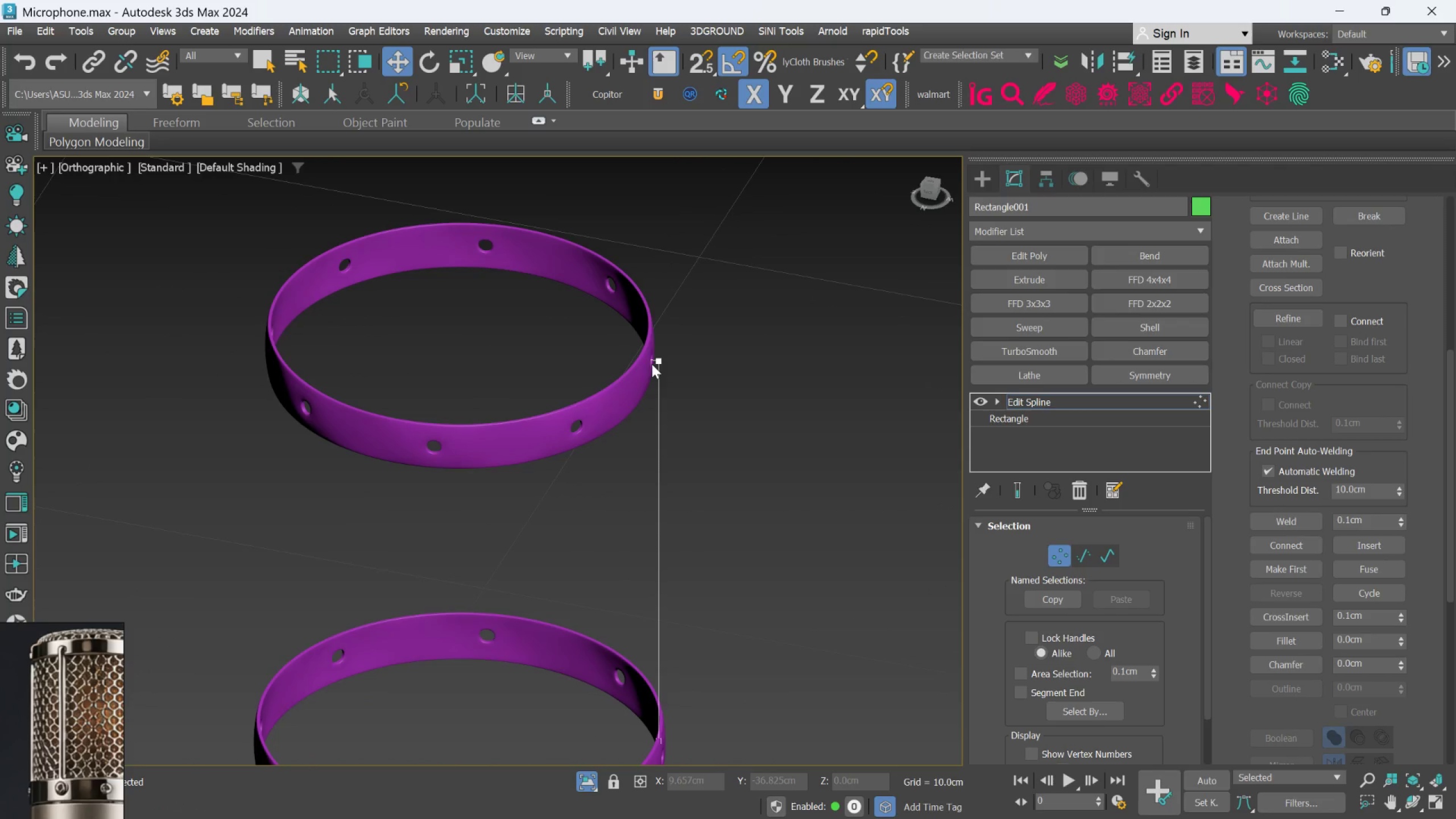 
scroll: coordinate [650, 354], scroll_direction: up, amount: 2.0
 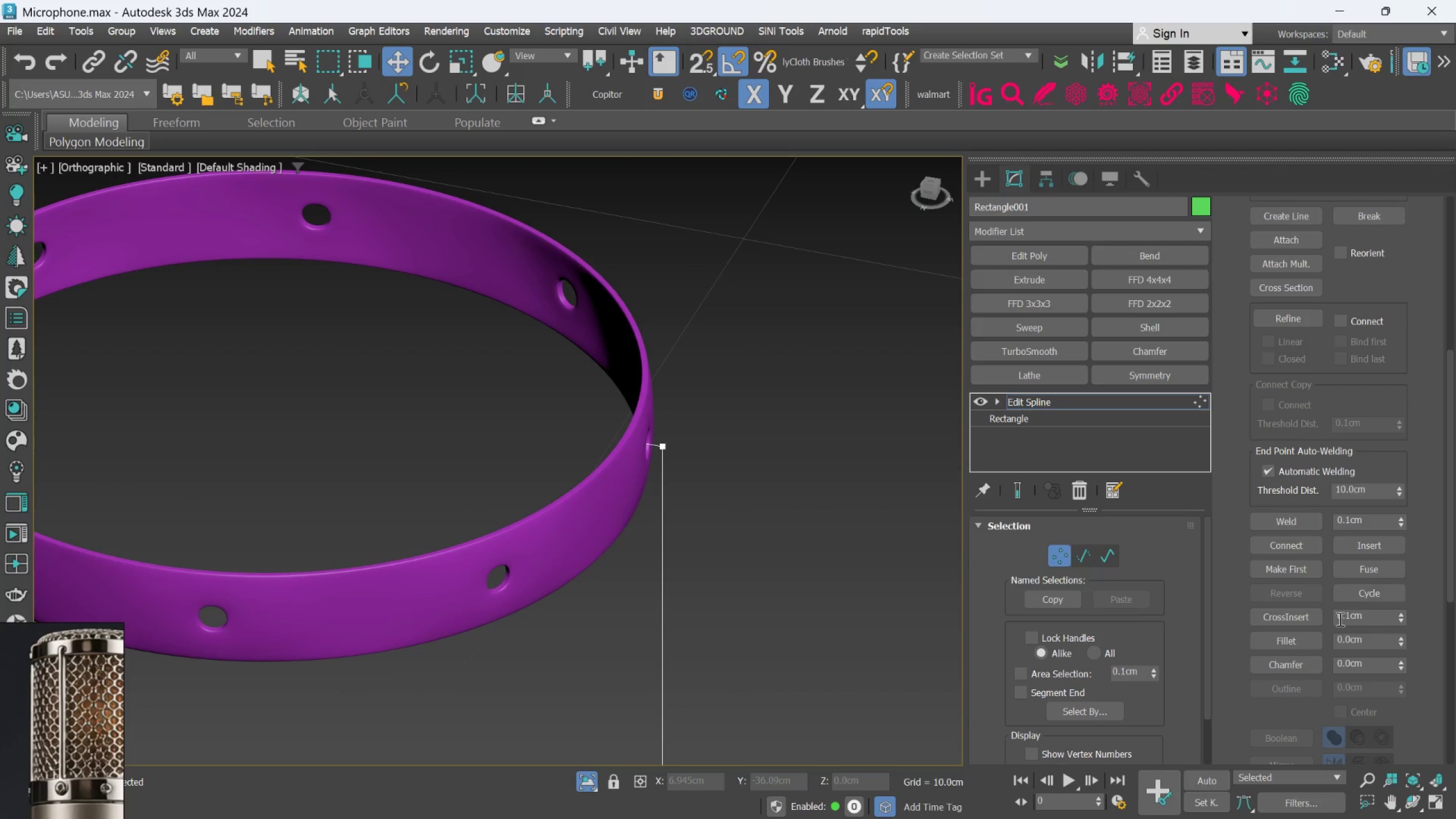 
left_click([1304, 642])
 